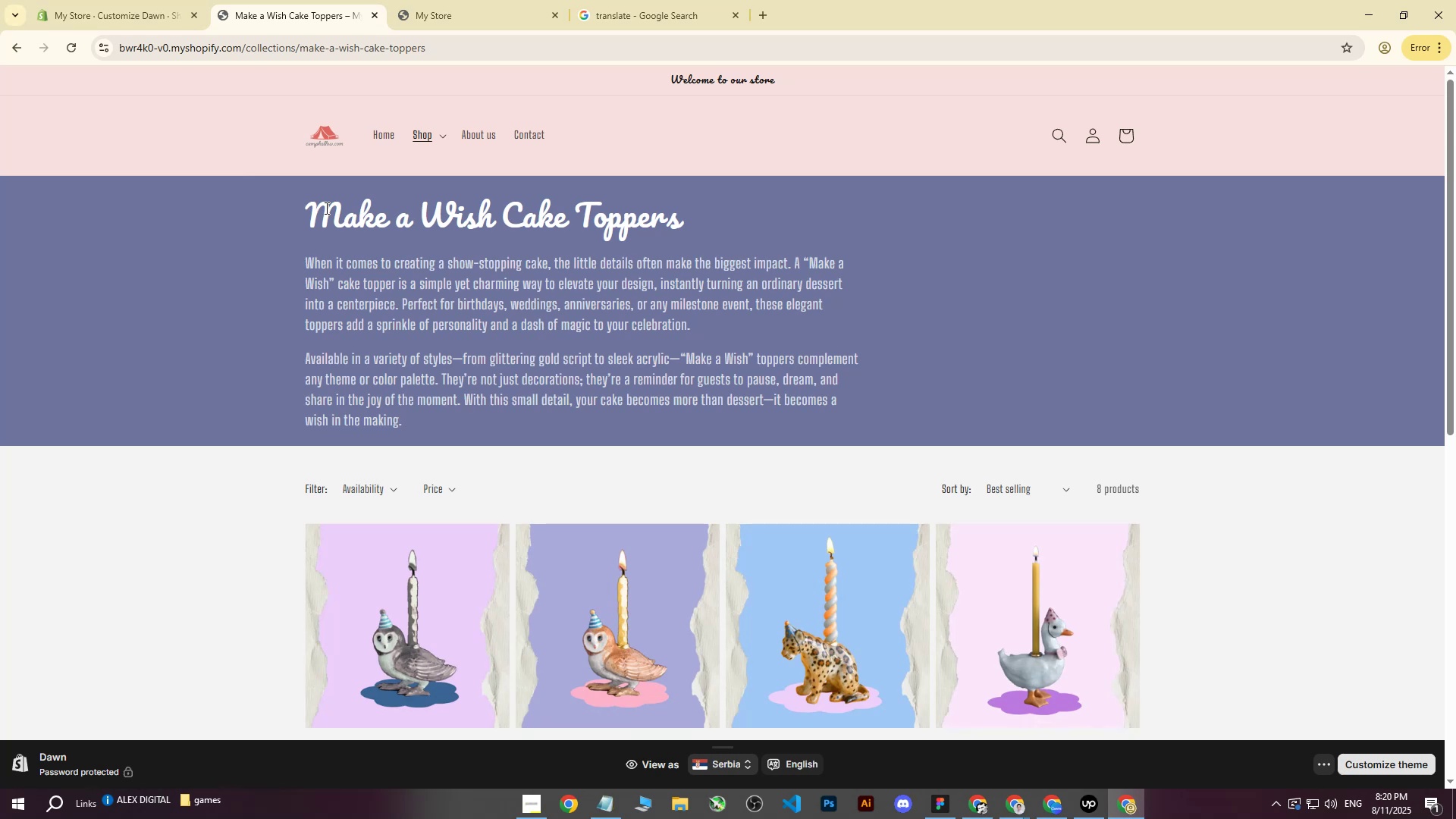 
wait(25.45)
 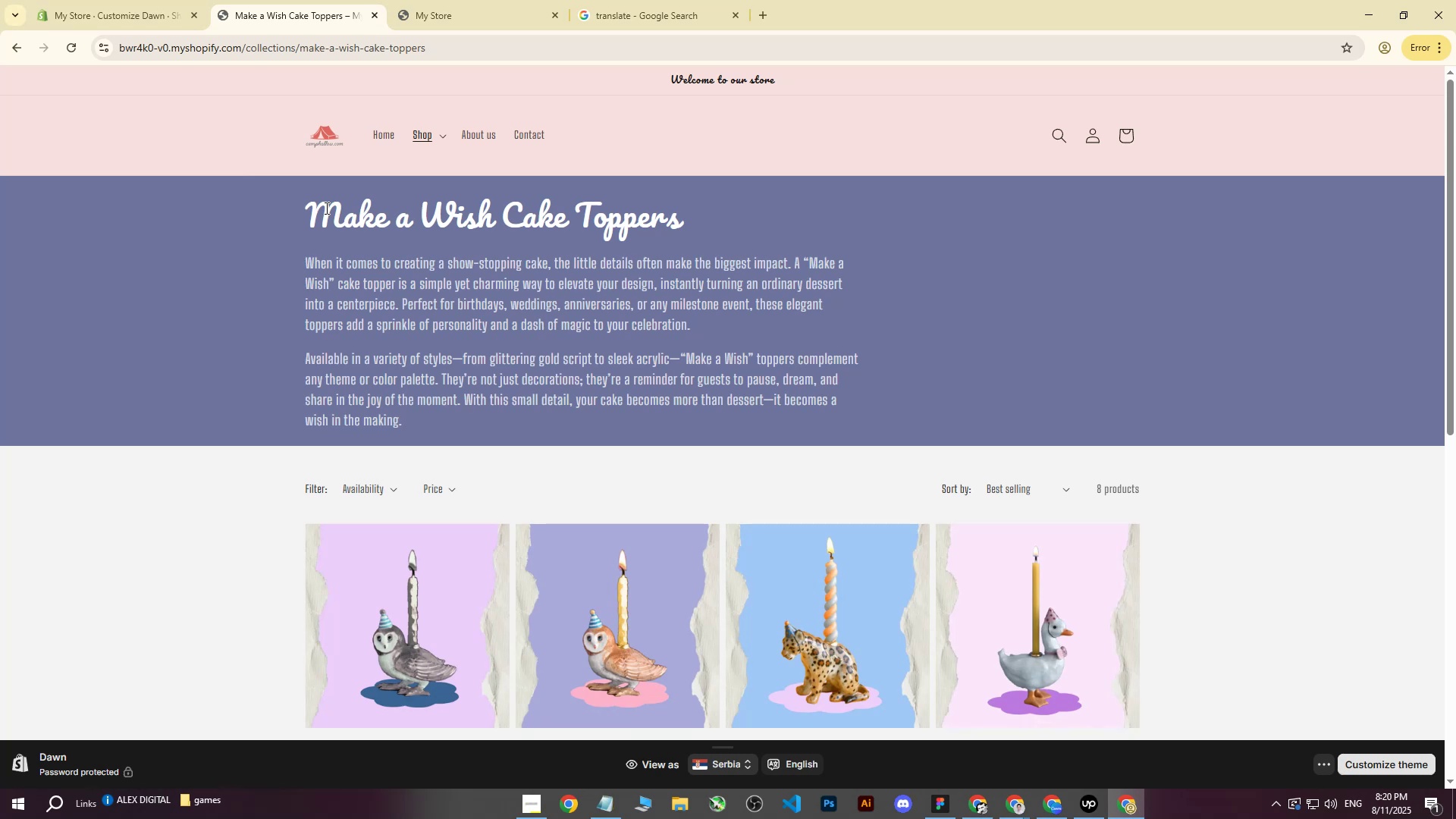 
scroll: coordinate [535, 206], scroll_direction: up, amount: 3.0
 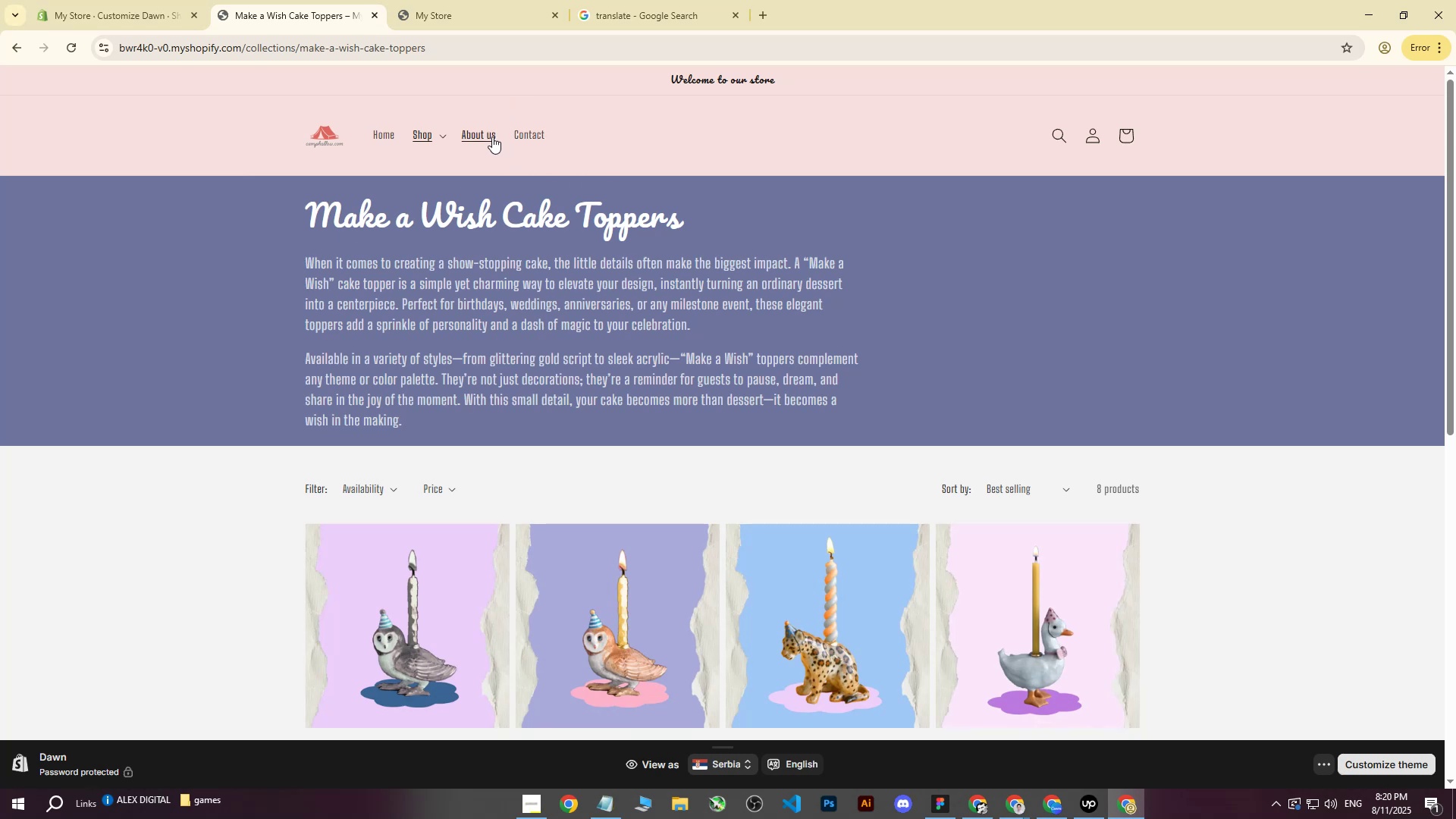 
left_click([487, 136])
 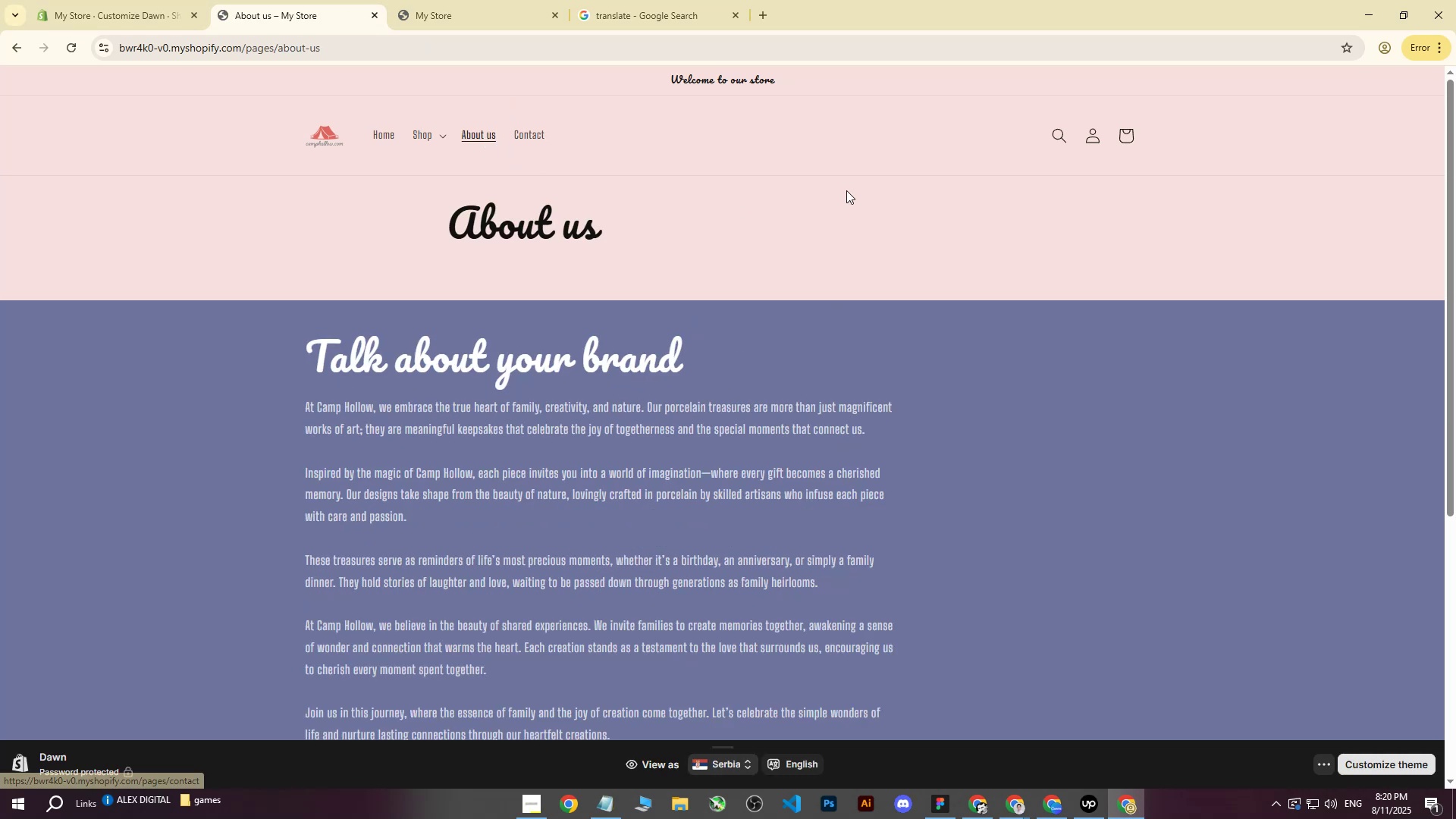 
scroll: coordinate [848, 185], scroll_direction: up, amount: 1.0
 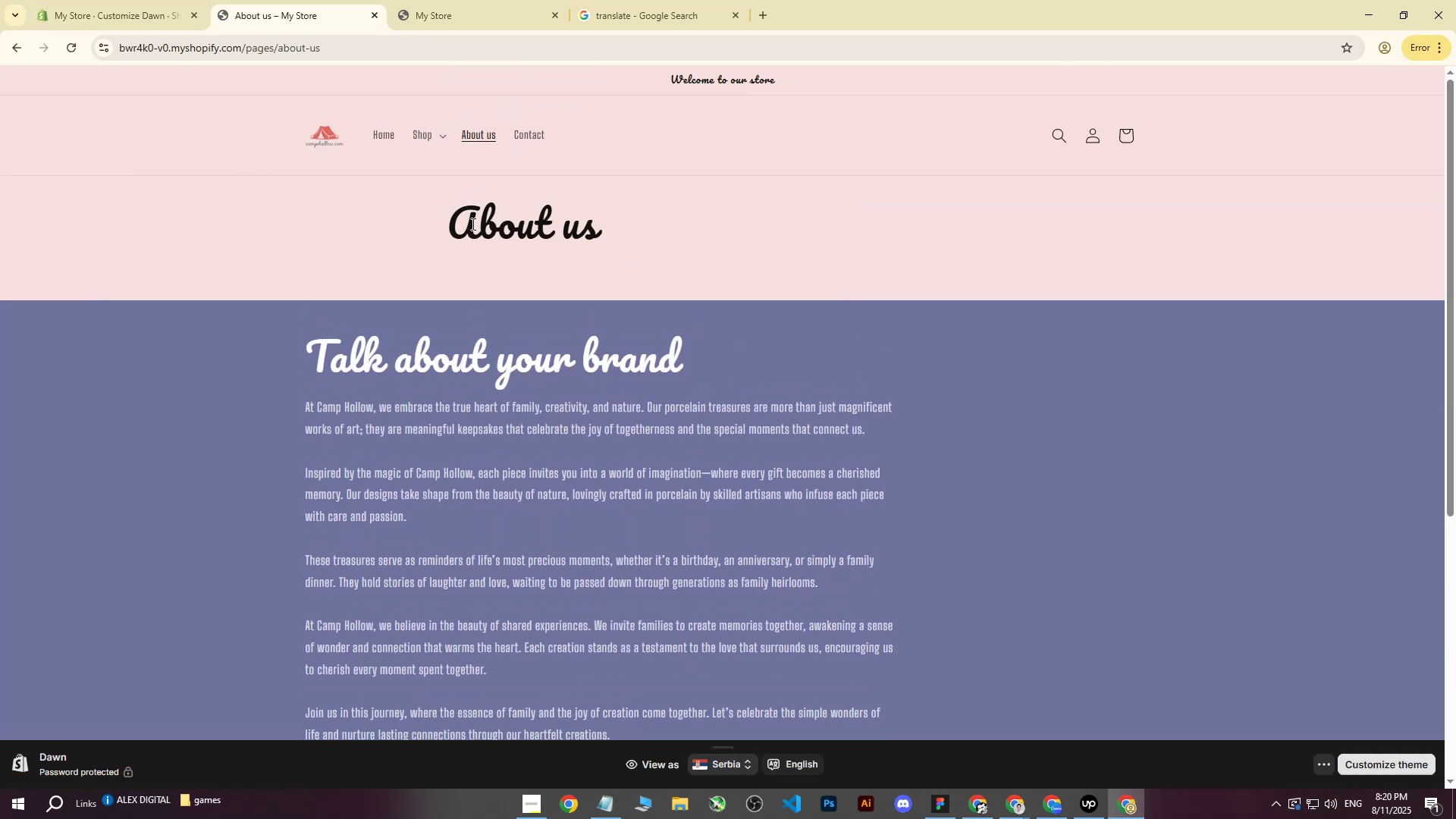 
left_click([456, 224])
 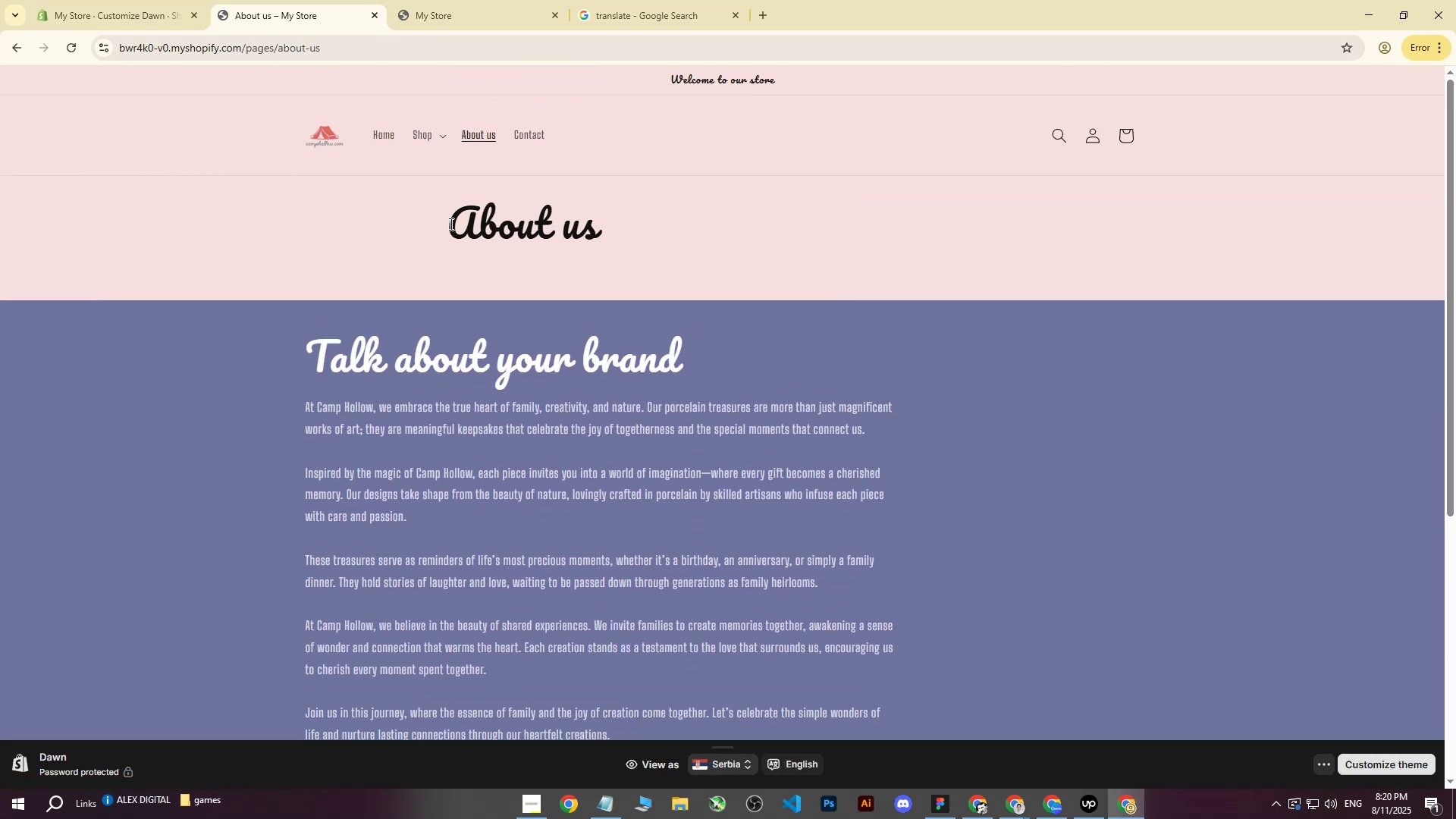 
scroll: coordinate [450, 224], scroll_direction: up, amount: 3.0
 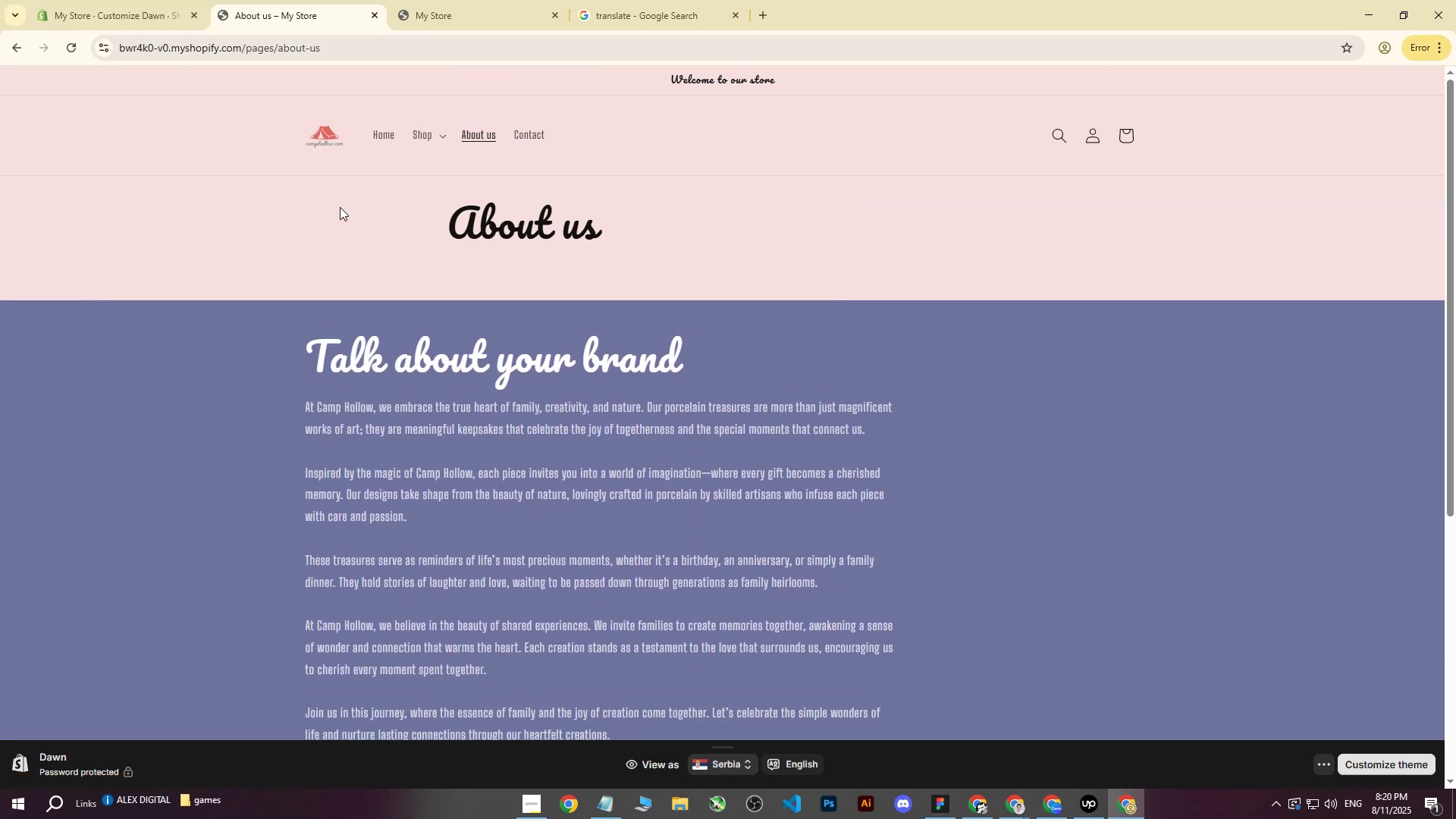 
left_click([340, 207])
 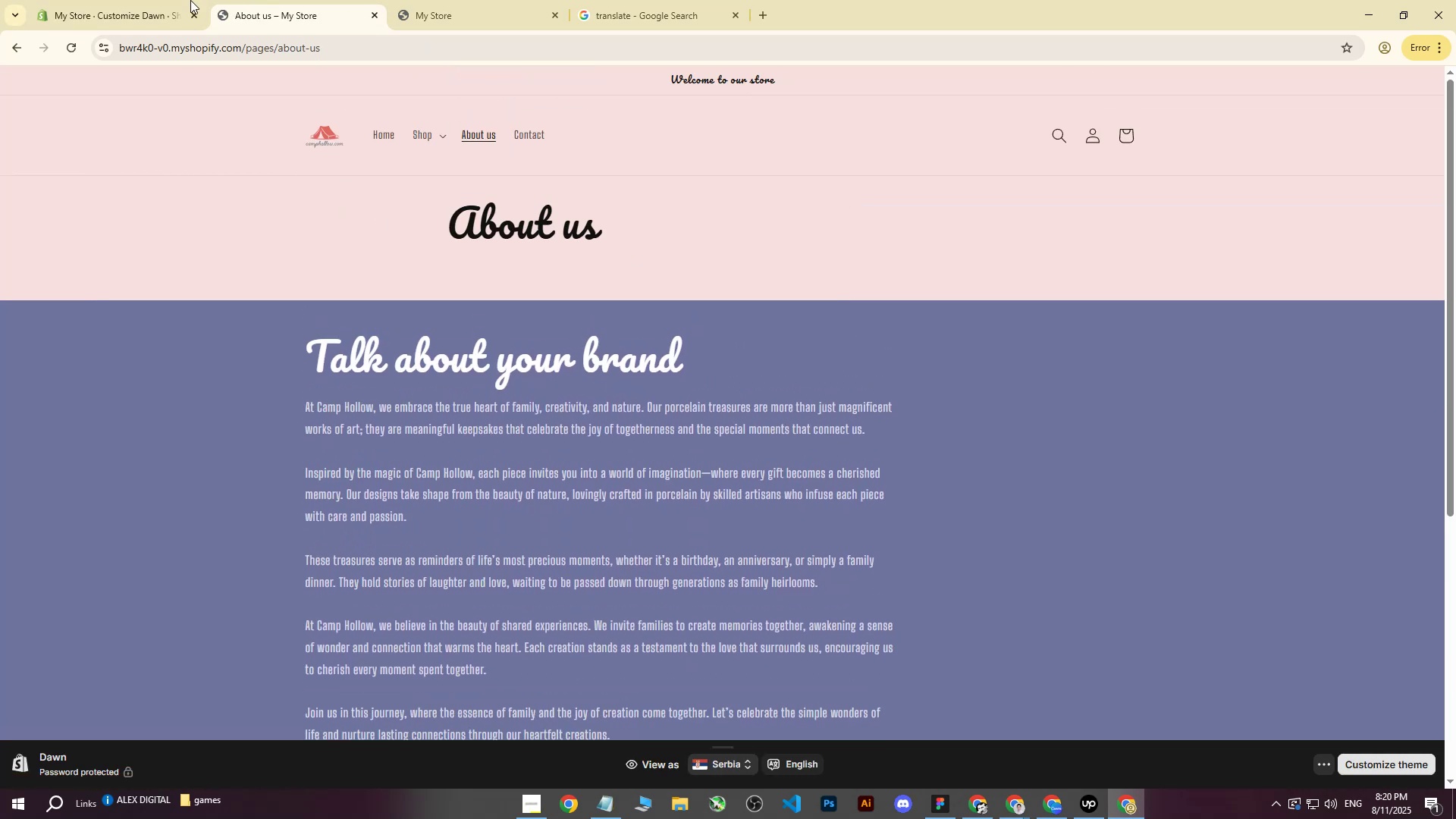 
left_click([156, 0])
 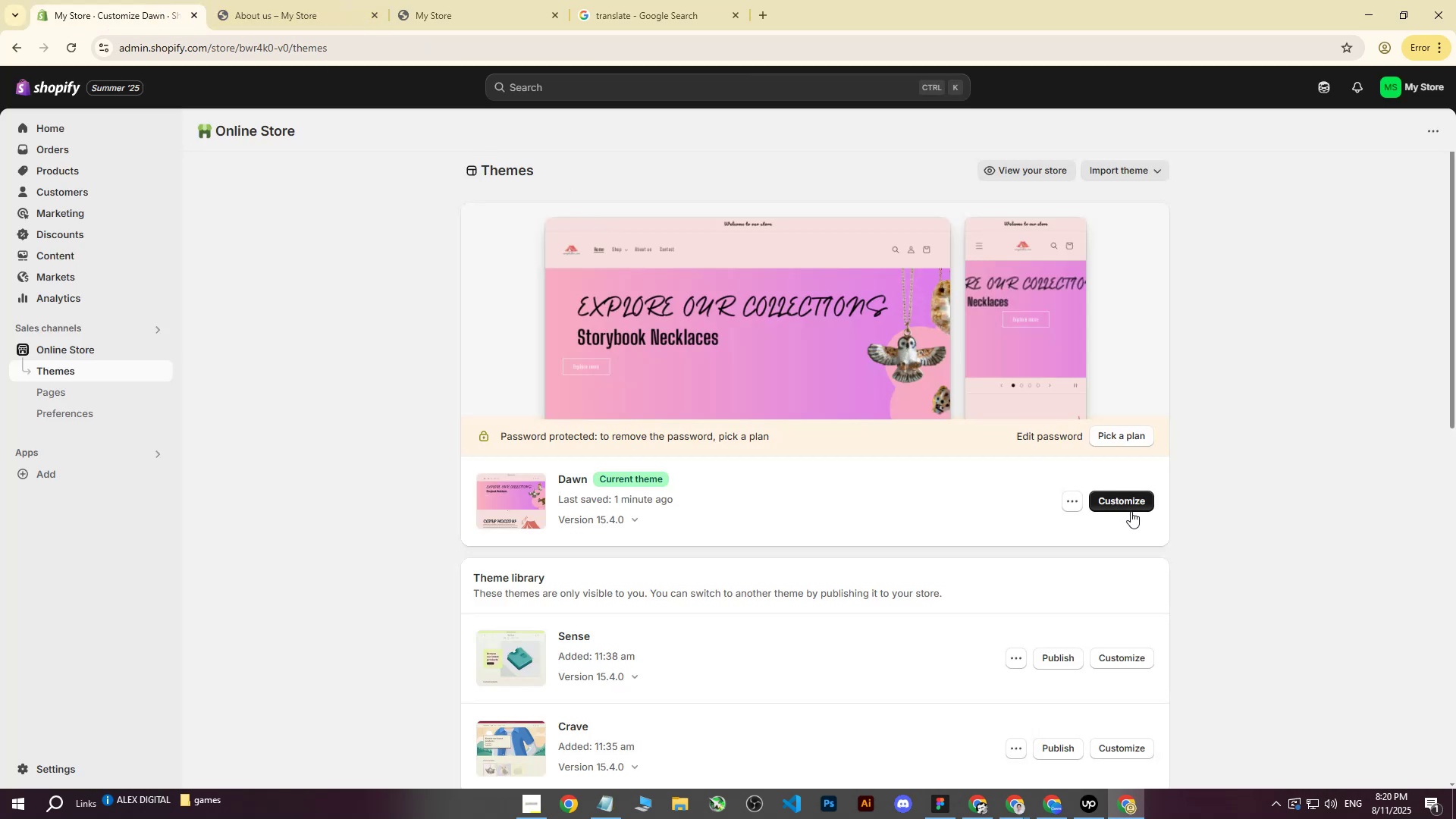 
left_click([1131, 500])
 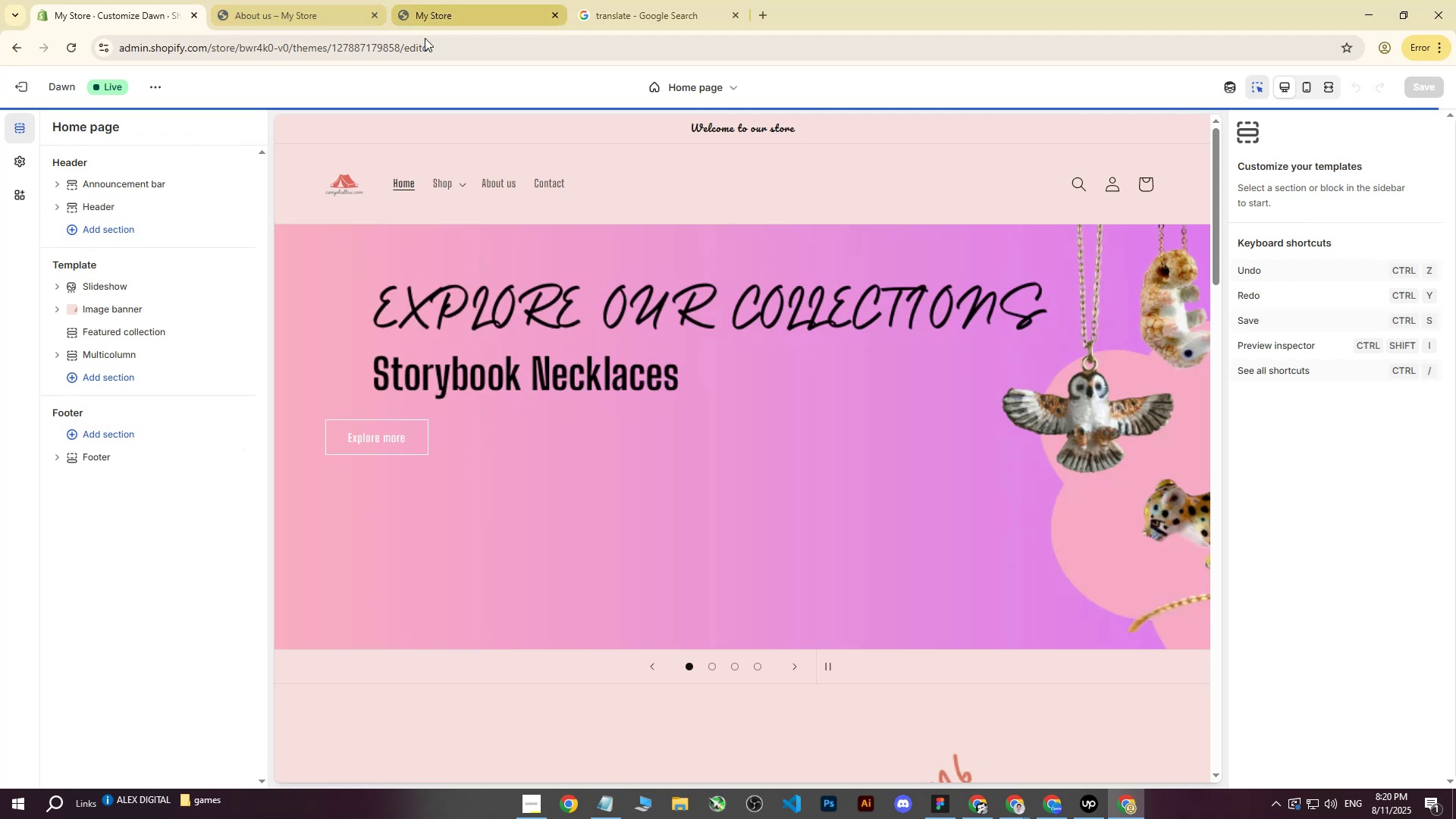 
left_click([498, 187])
 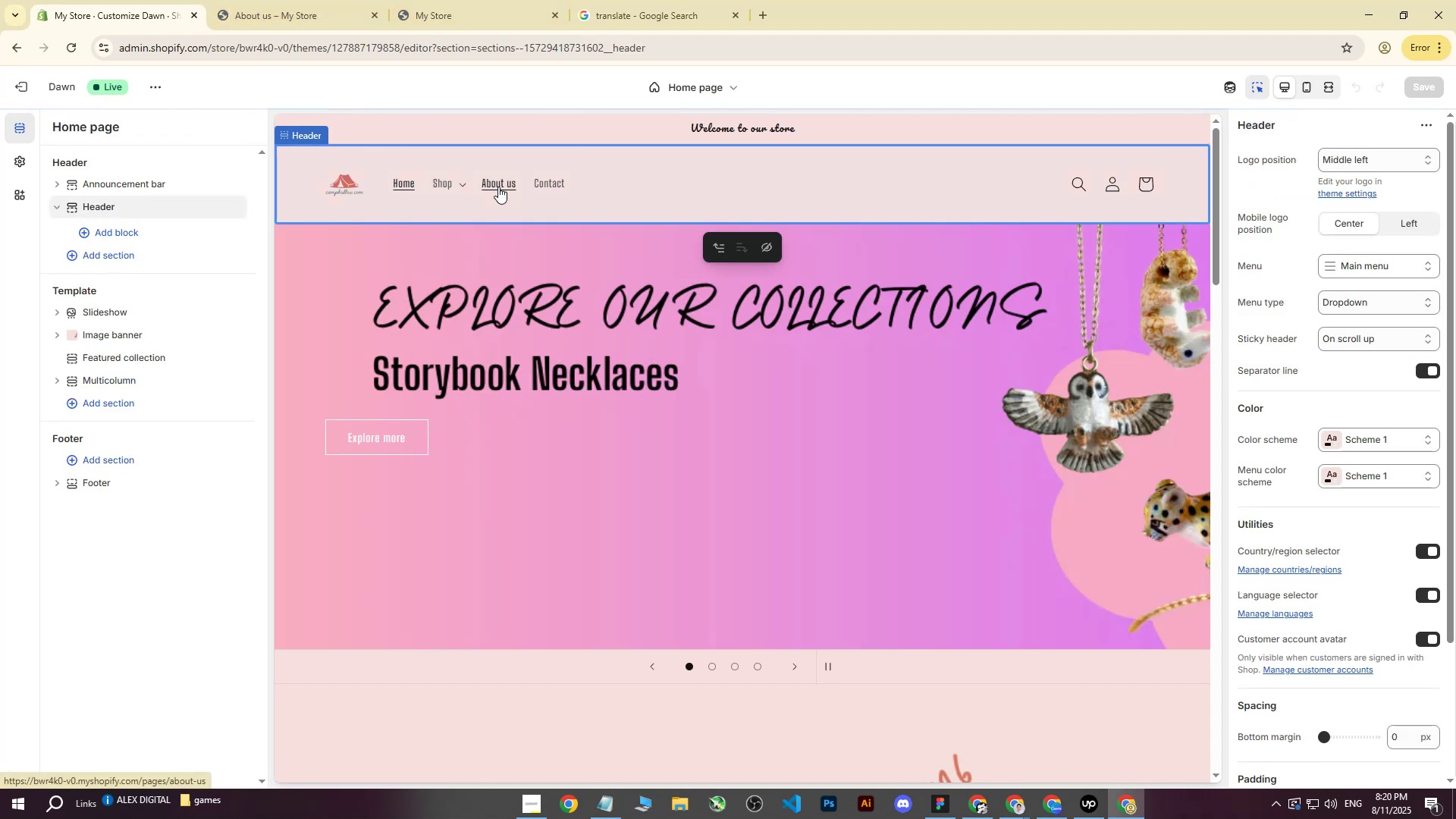 
left_click([498, 187])
 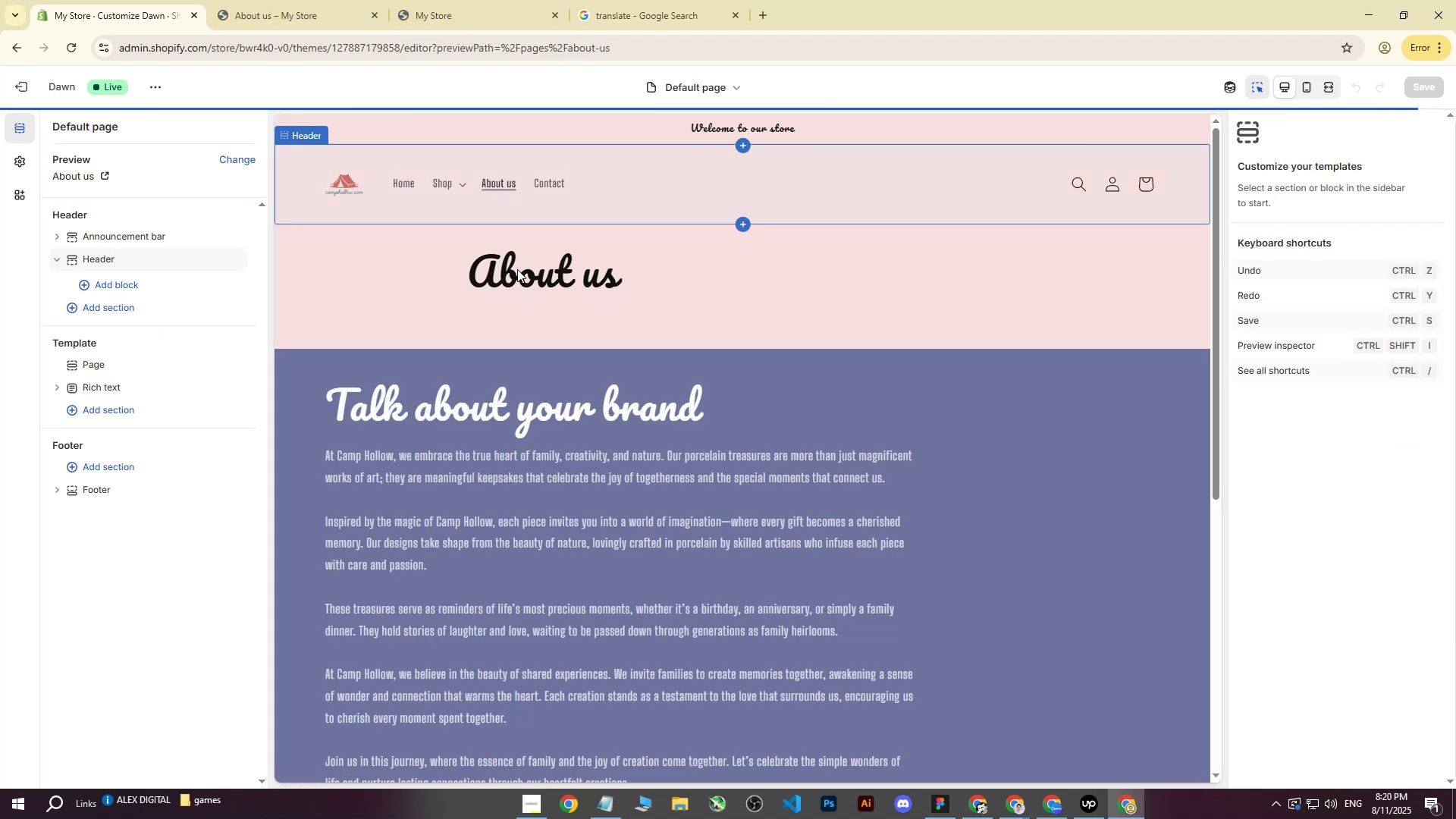 
left_click([516, 275])
 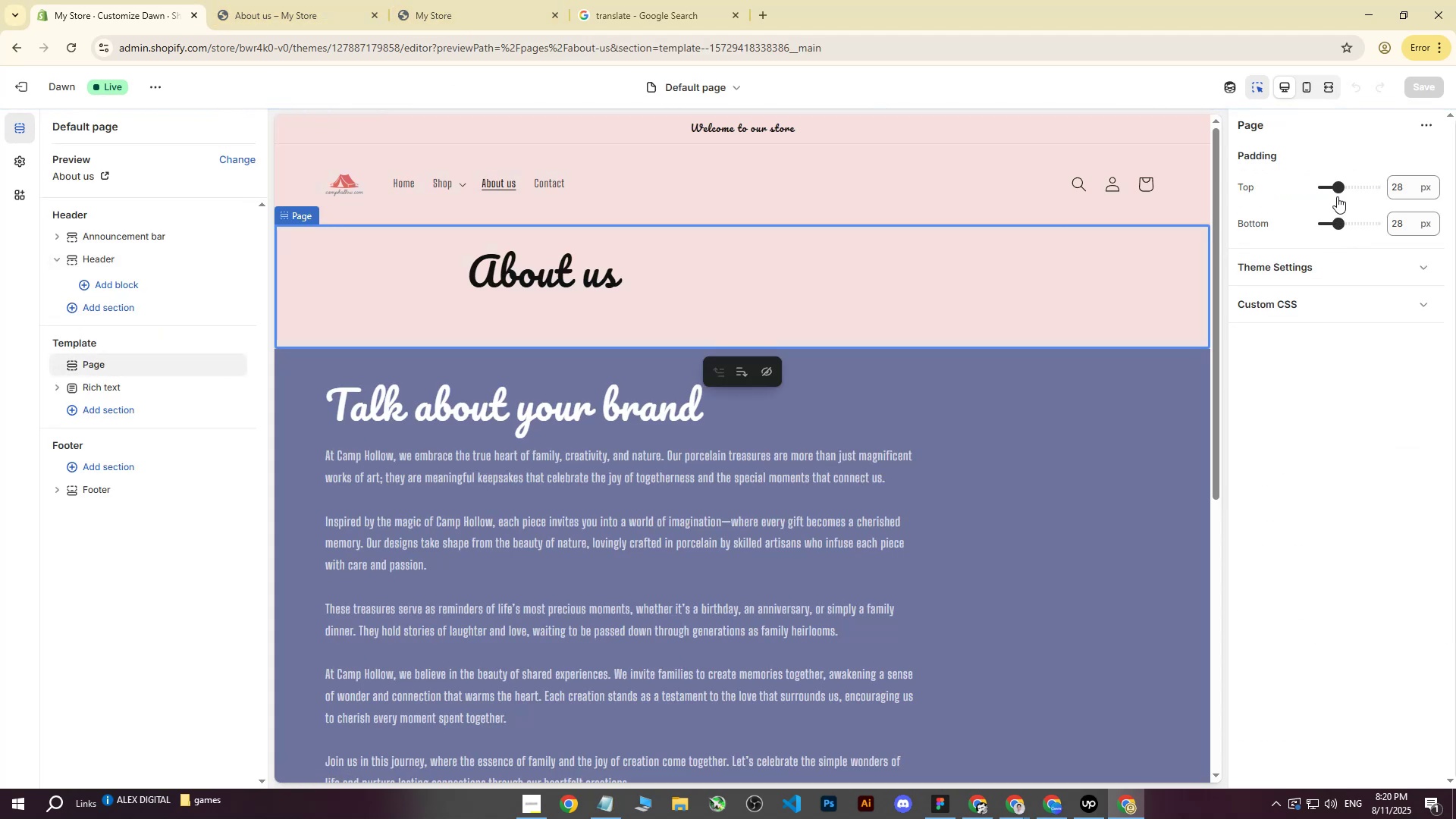 
left_click_drag(start_coordinate=[1337, 193], to_coordinate=[1315, 193])
 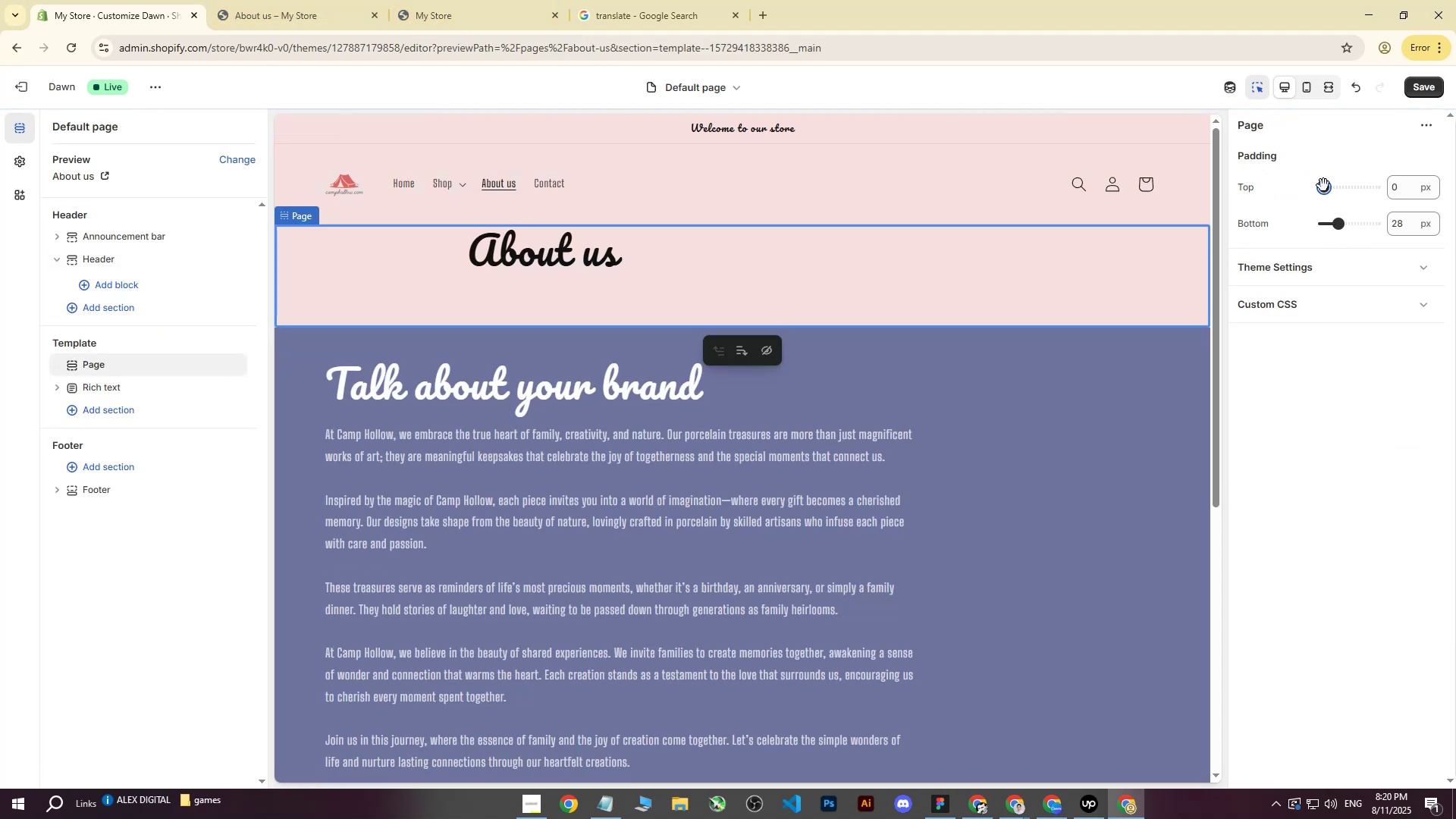 
left_click([218, 601])
 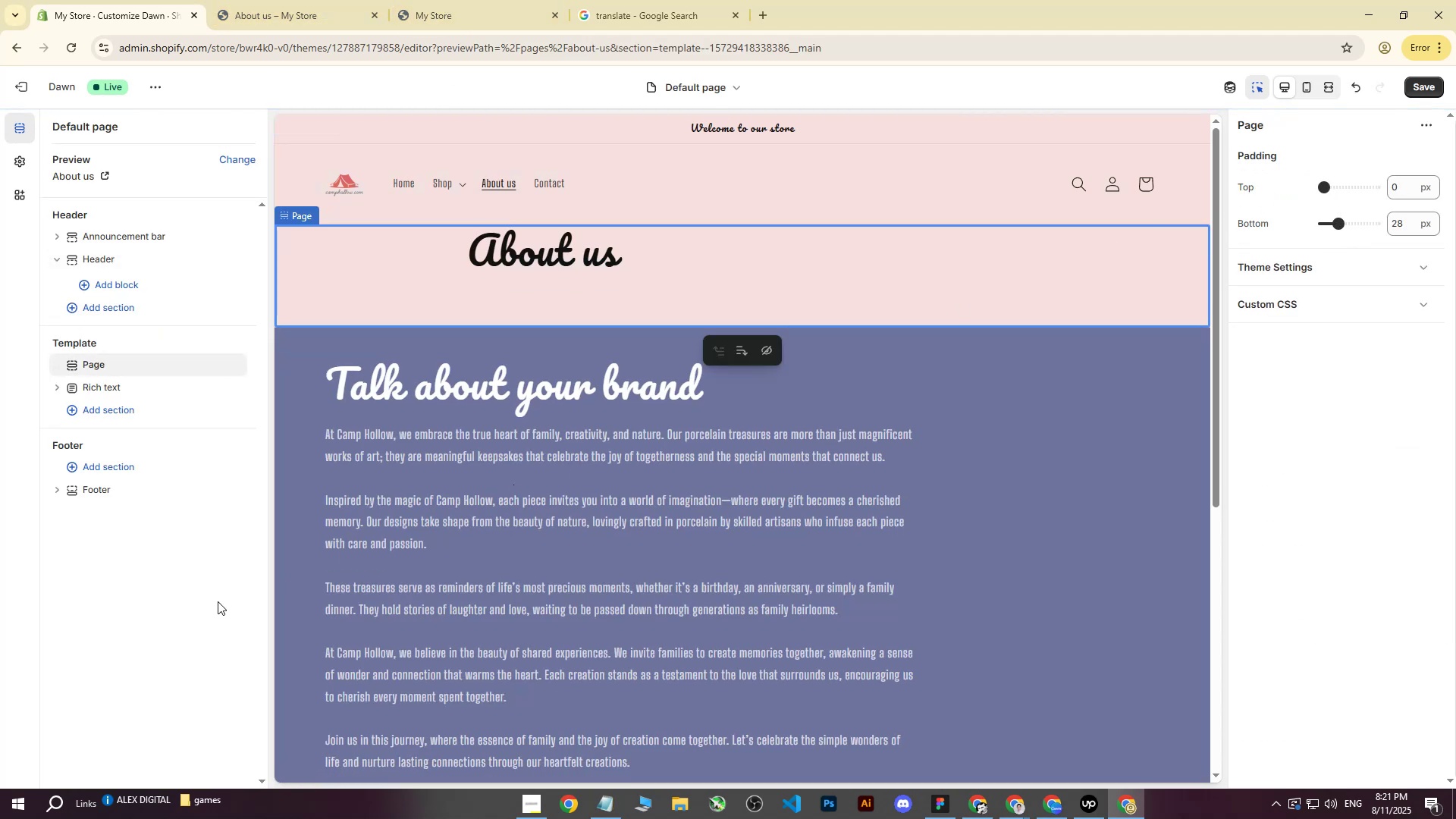 
key(Control+Z)
 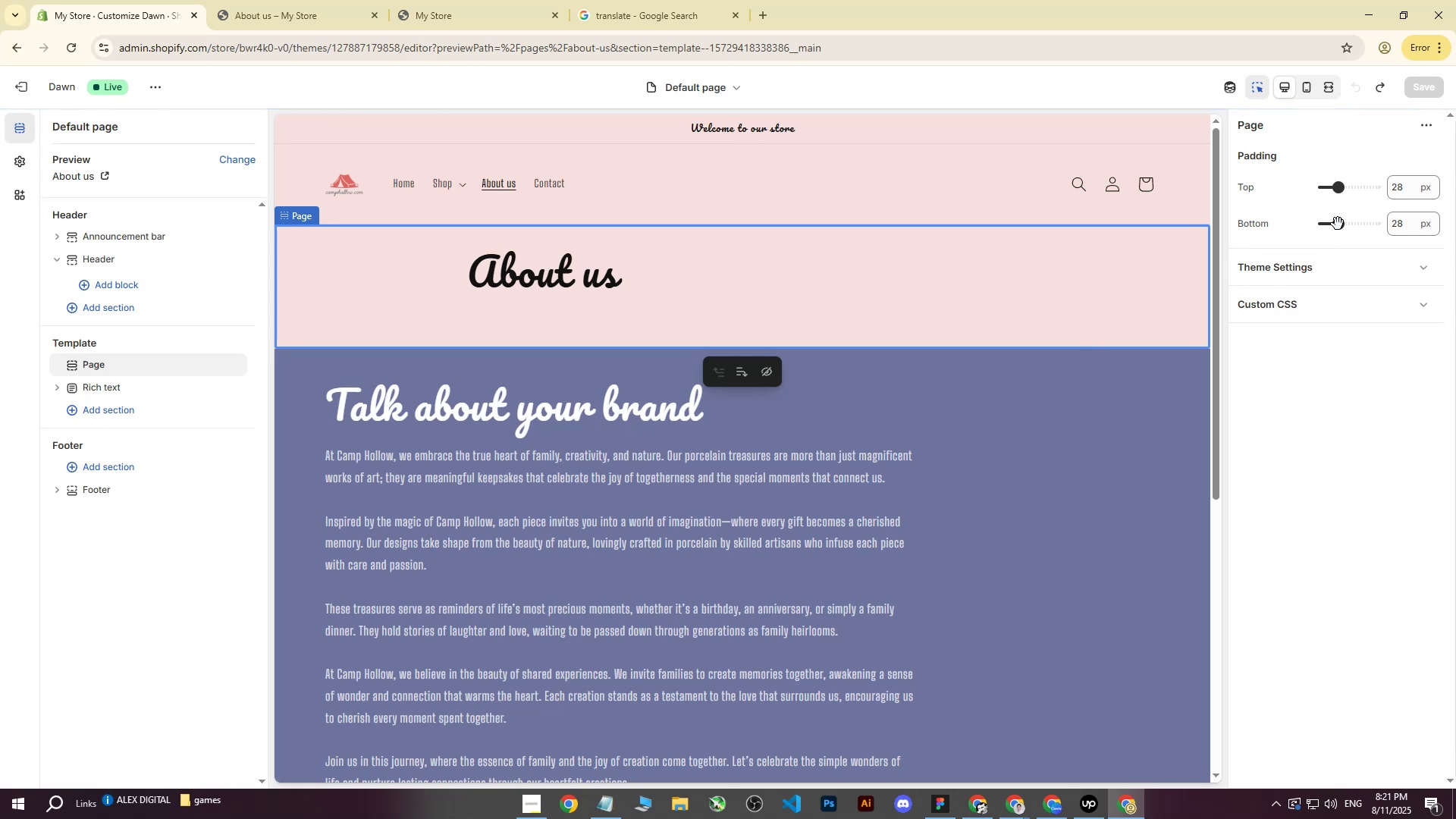 
left_click_drag(start_coordinate=[1338, 225], to_coordinate=[1332, 226])
 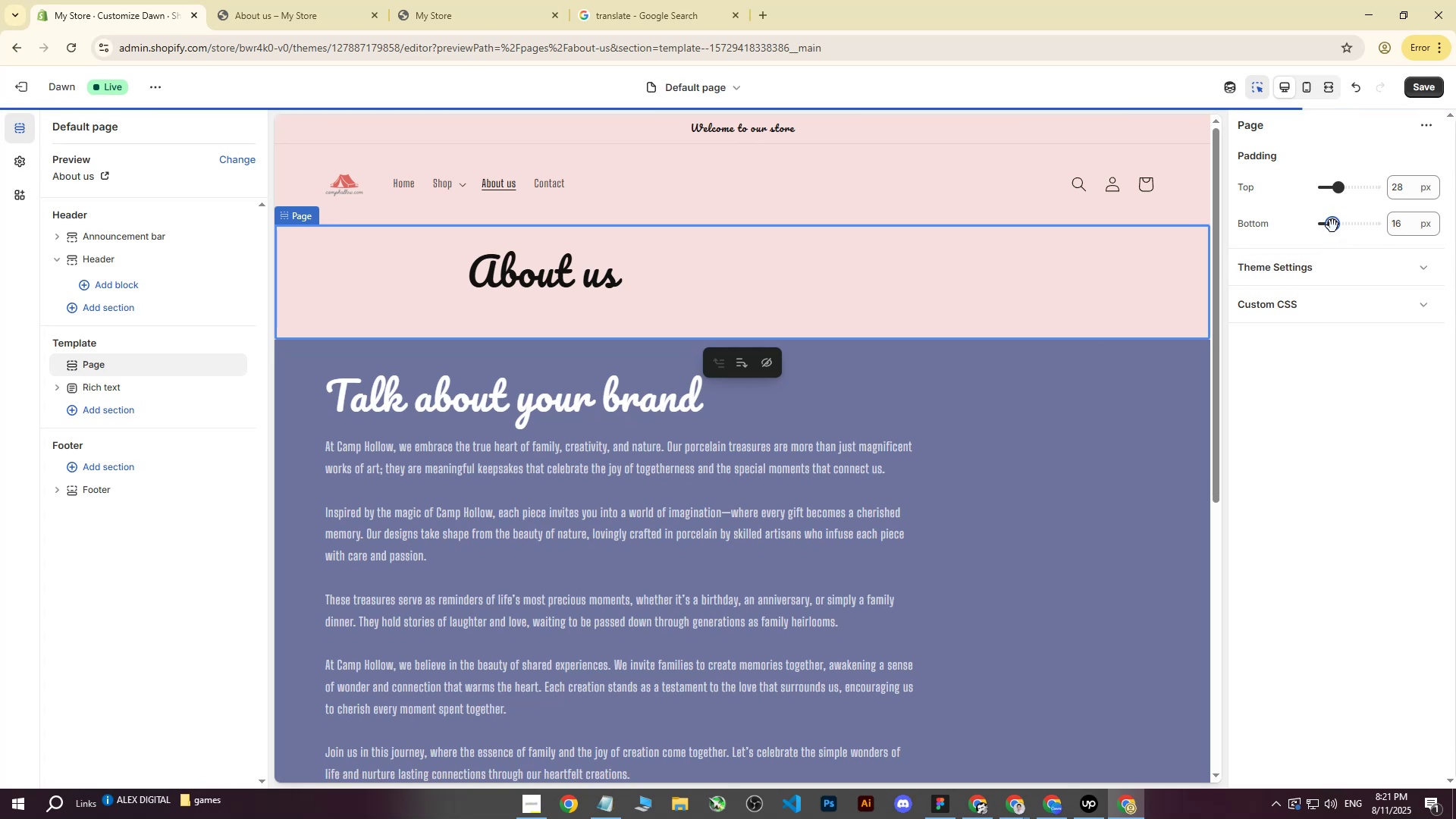 
left_click_drag(start_coordinate=[1332, 226], to_coordinate=[1326, 228])
 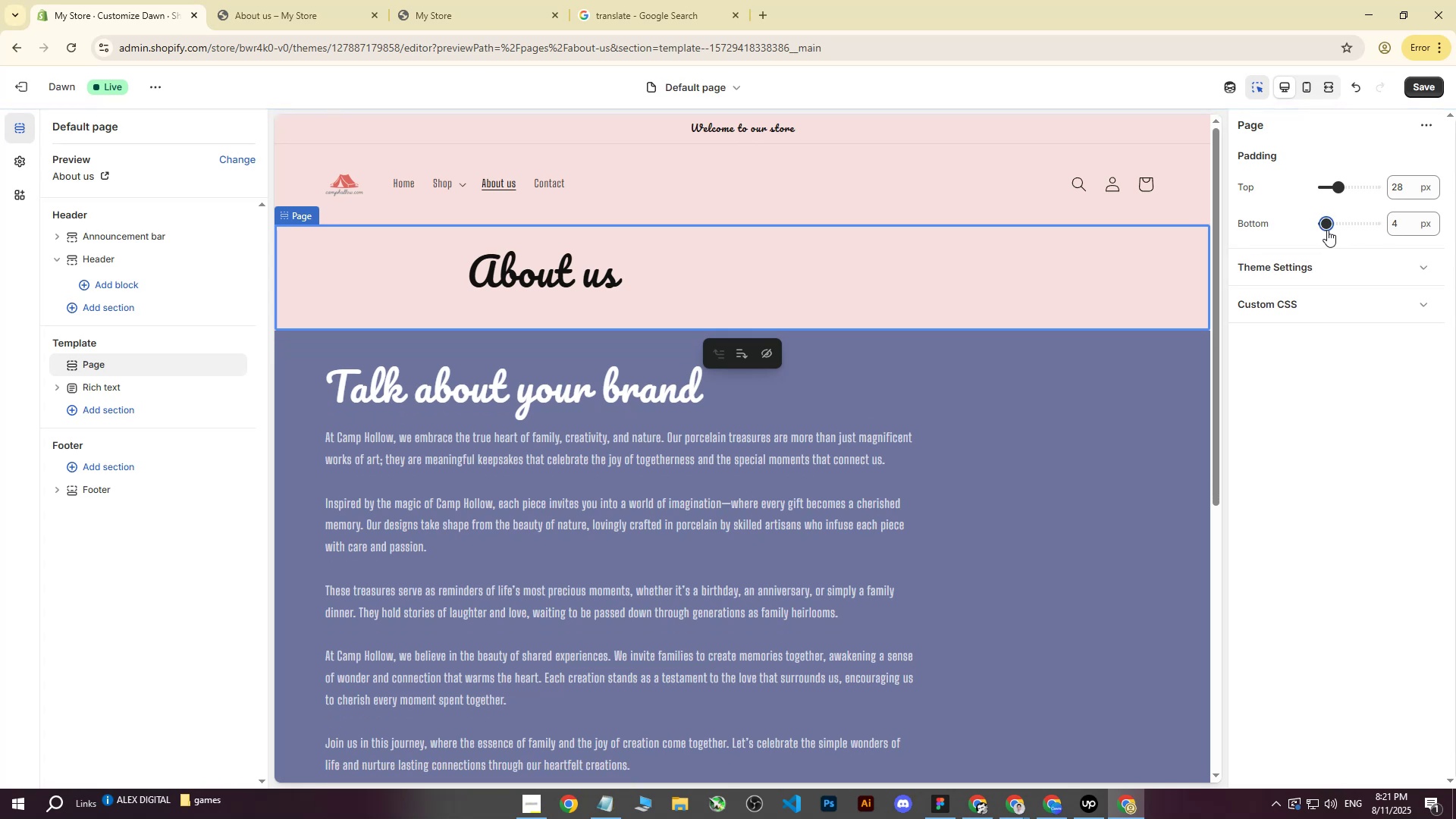 
left_click_drag(start_coordinate=[1327, 228], to_coordinate=[1320, 228])
 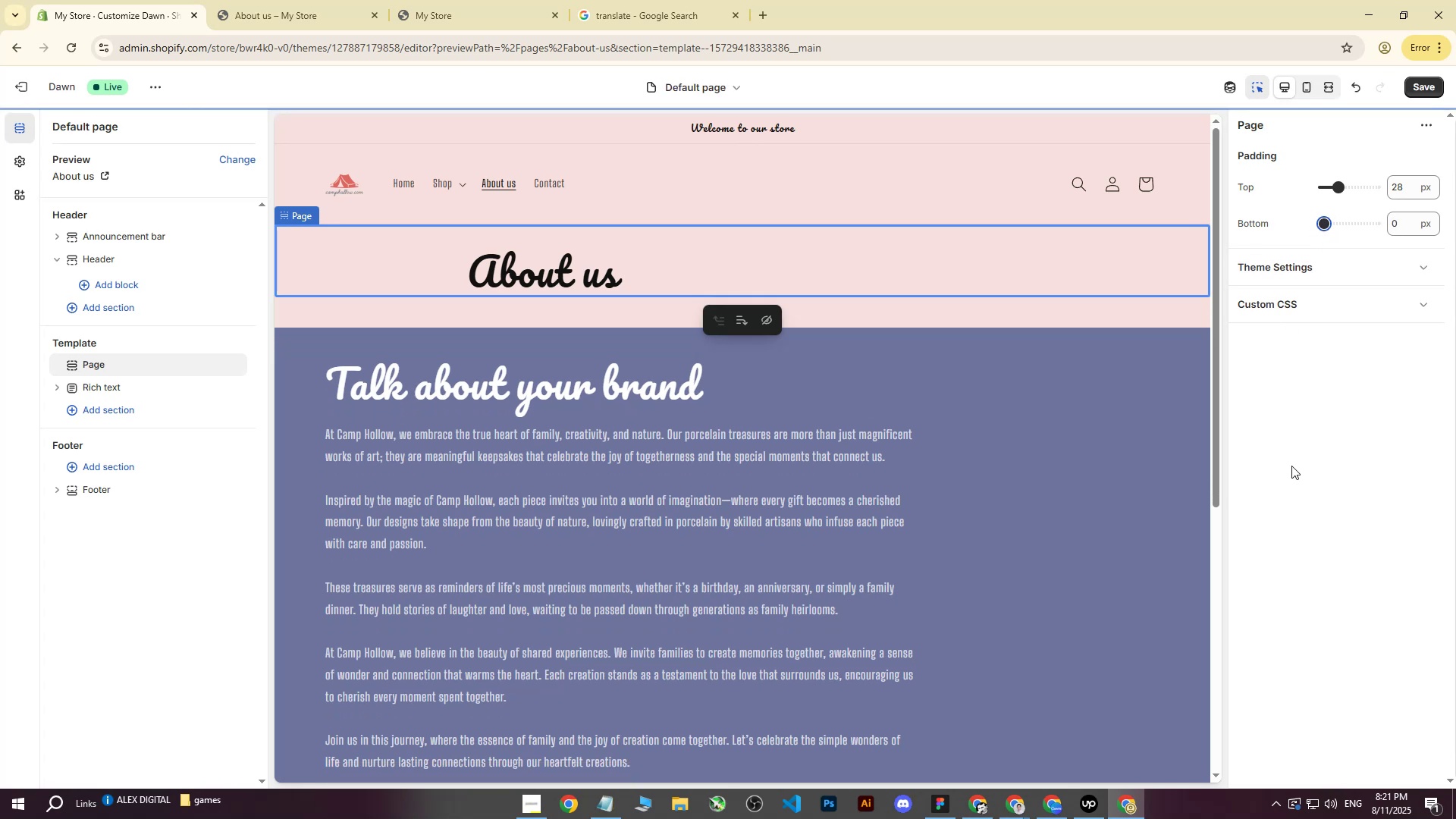 
left_click([1310, 462])
 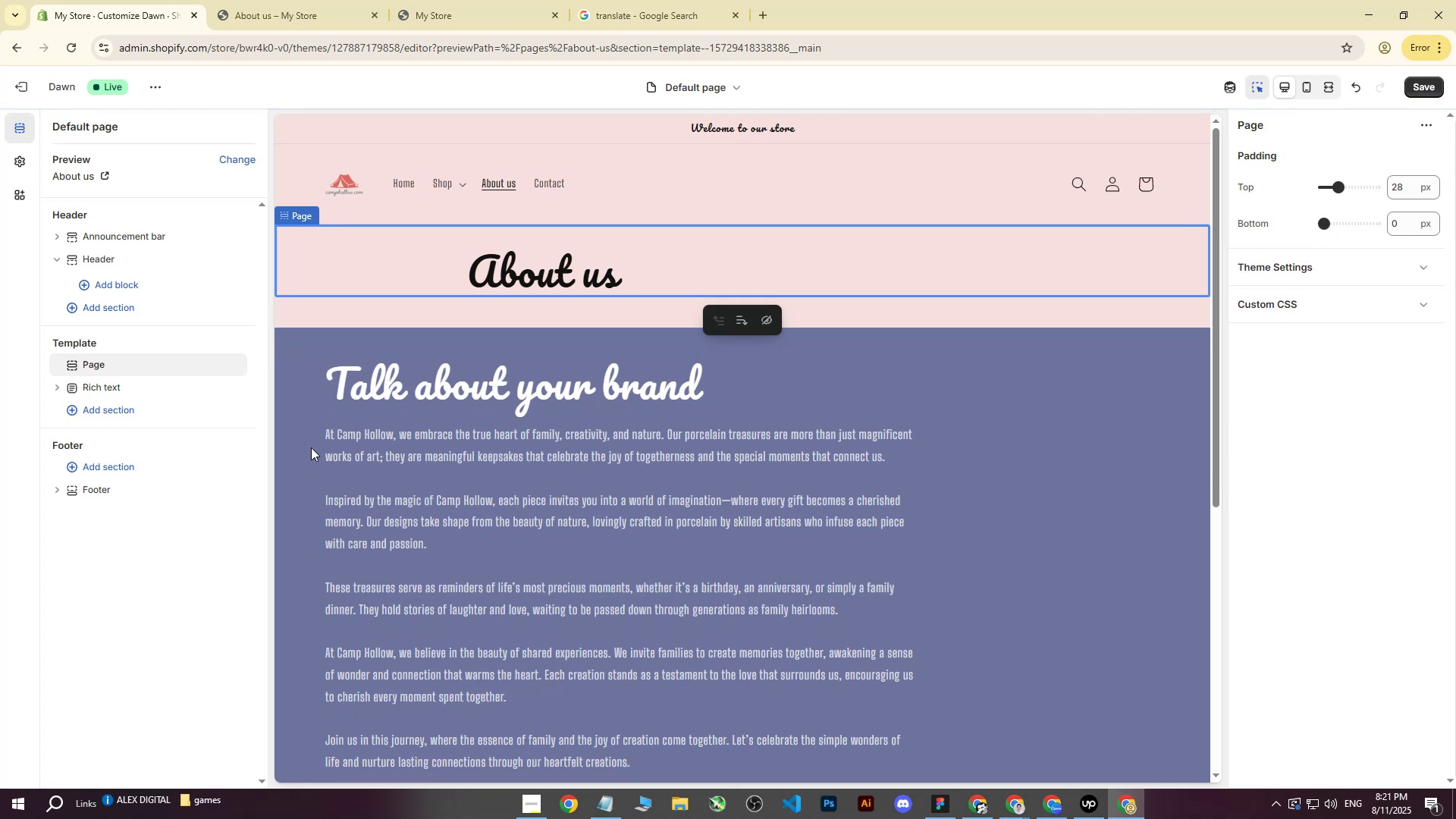 
left_click([204, 538])
 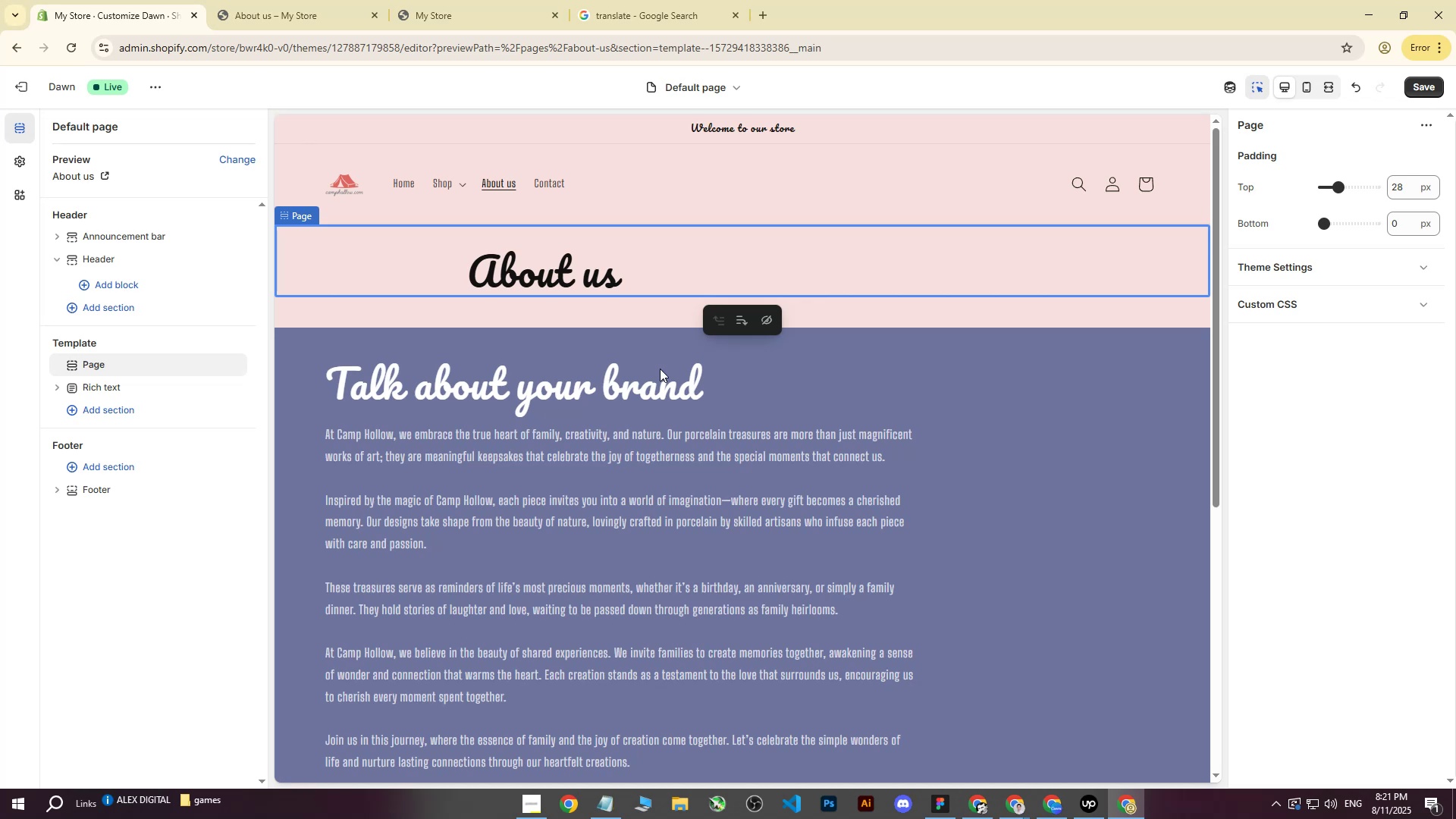 
left_click([946, 265])
 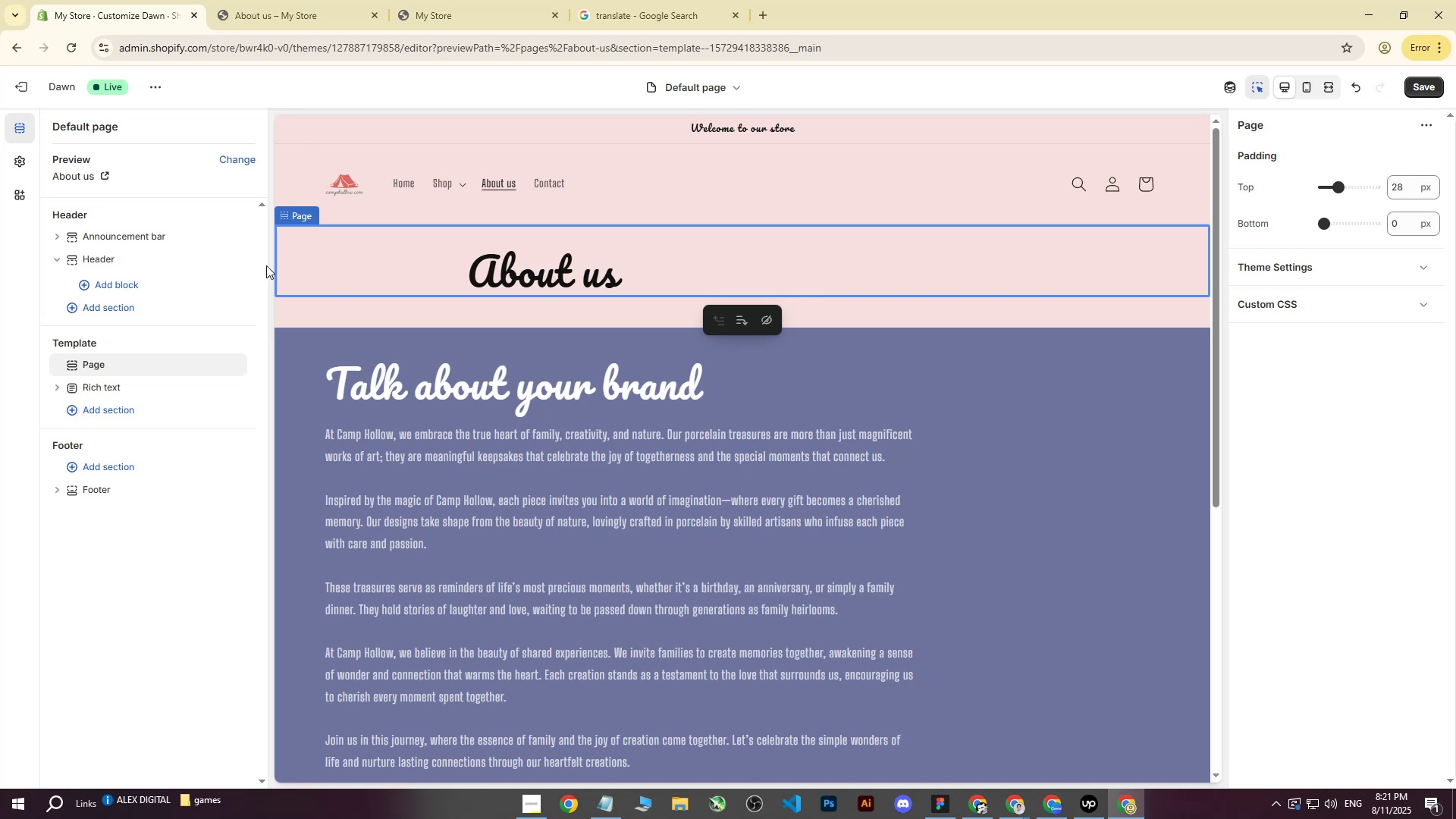 
left_click([326, 256])
 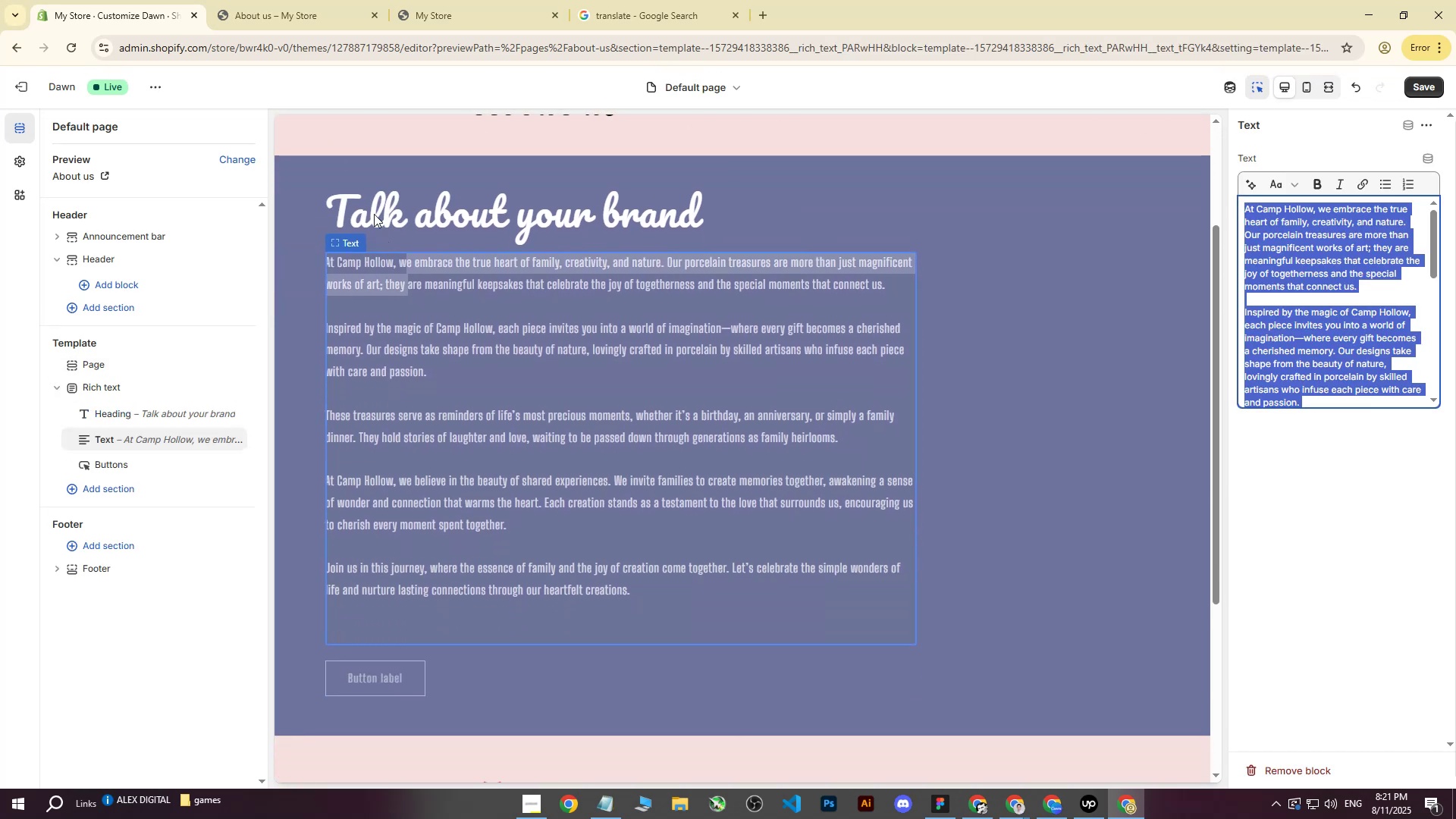 
left_click([365, 156])
 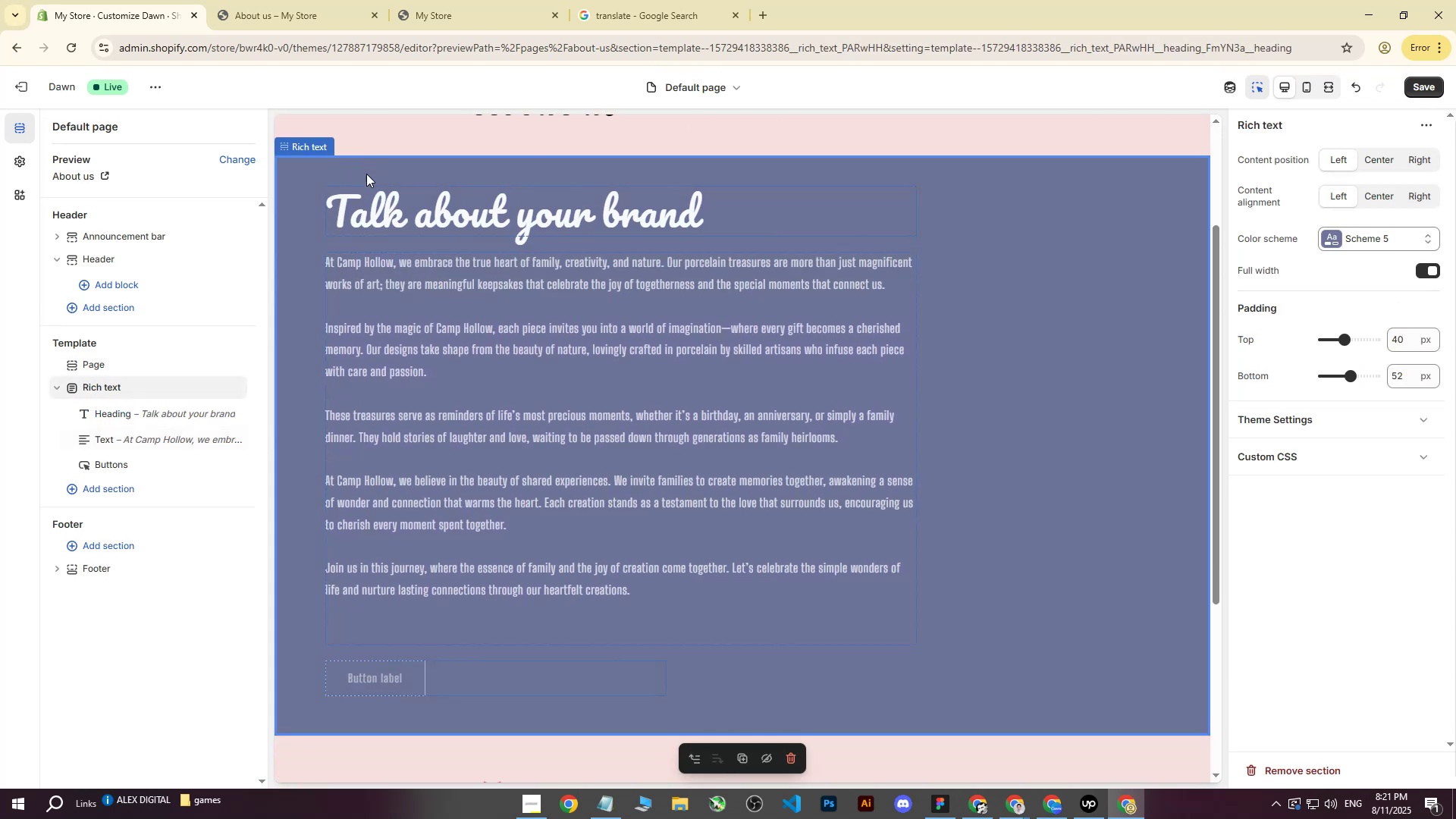 
scroll: coordinate [378, 206], scroll_direction: up, amount: 3.0
 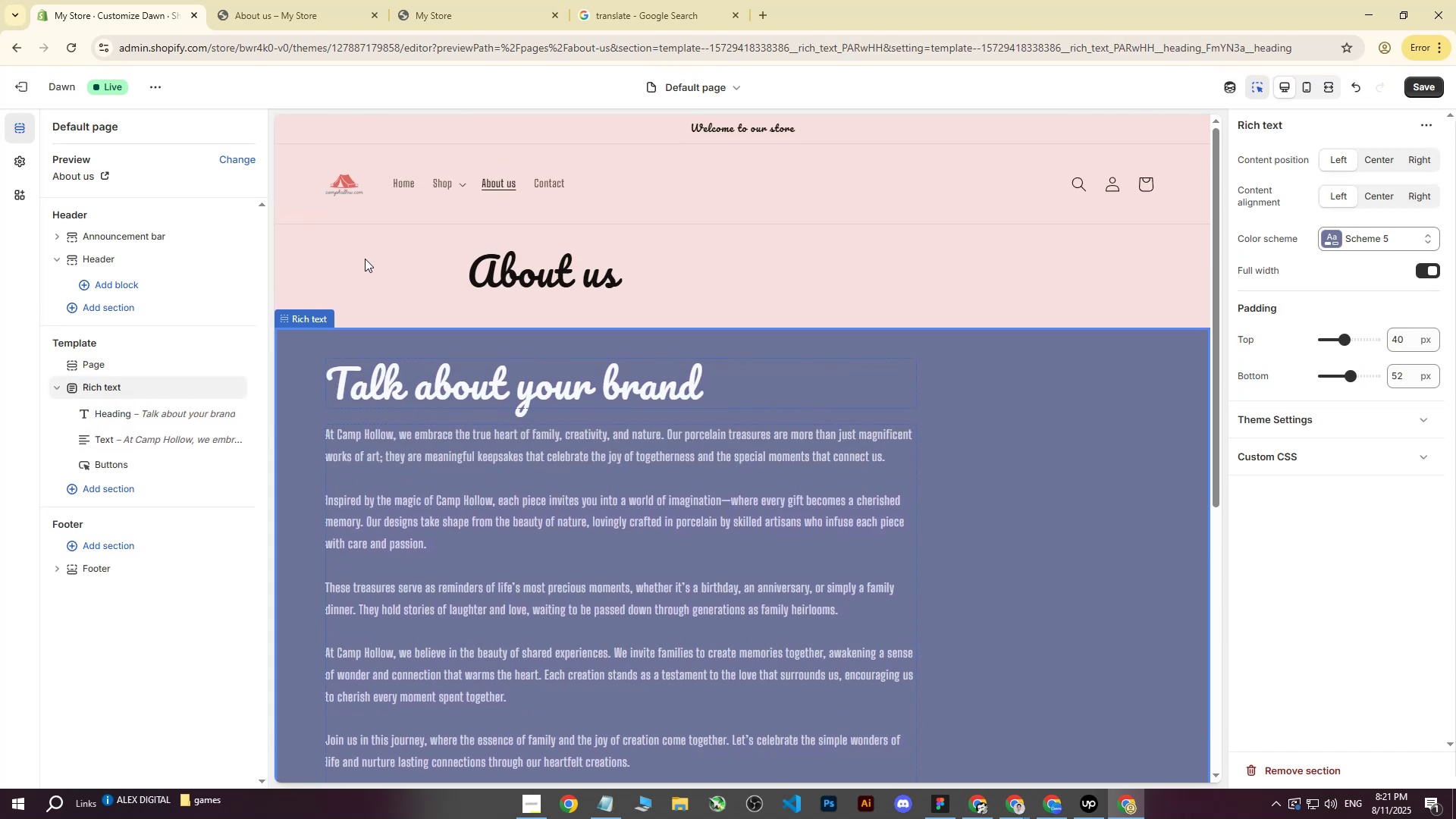 
left_click([365, 259])
 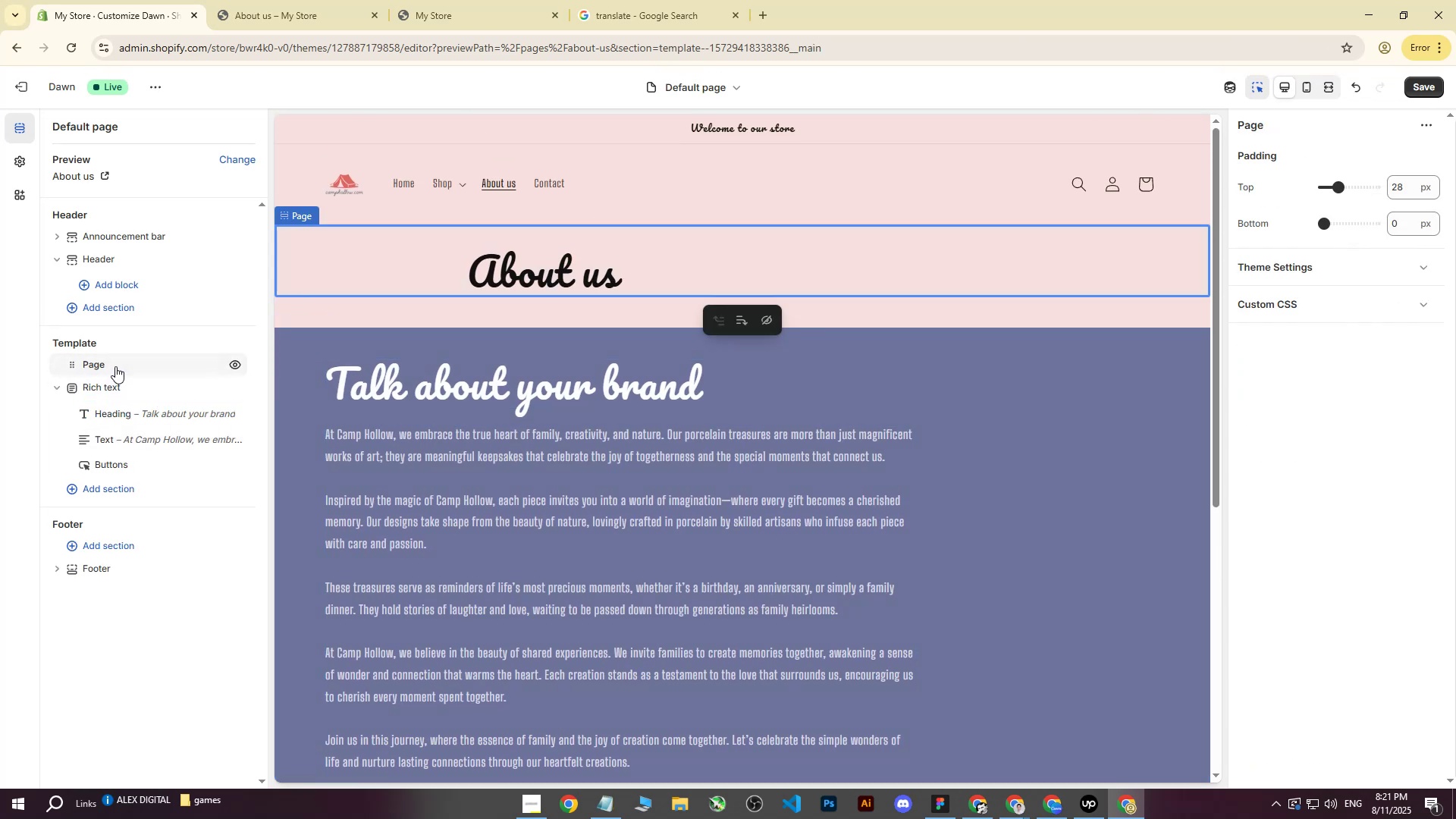 
left_click([115, 366])
 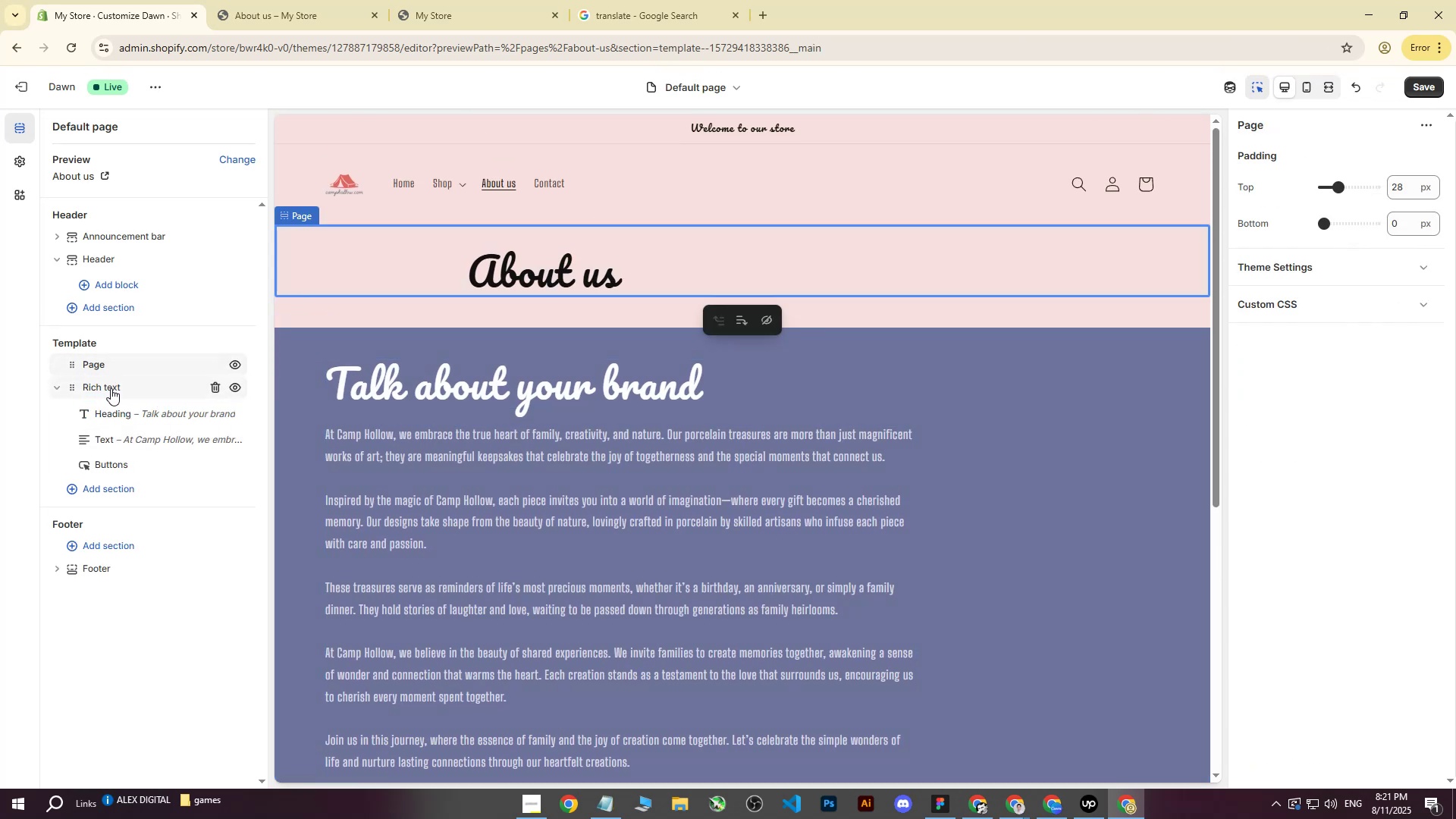 
left_click([111, 388])
 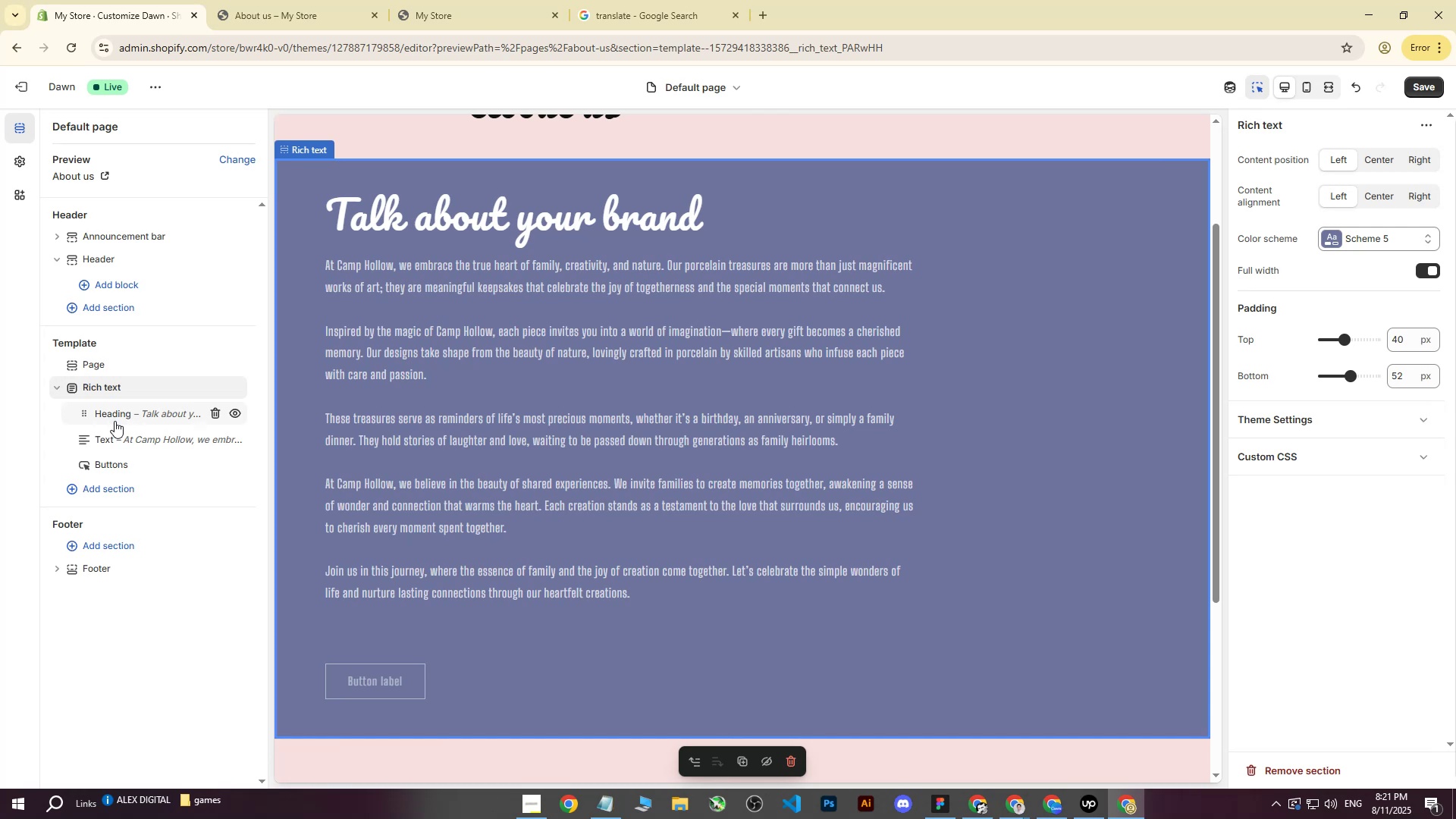 
left_click([391, 678])
 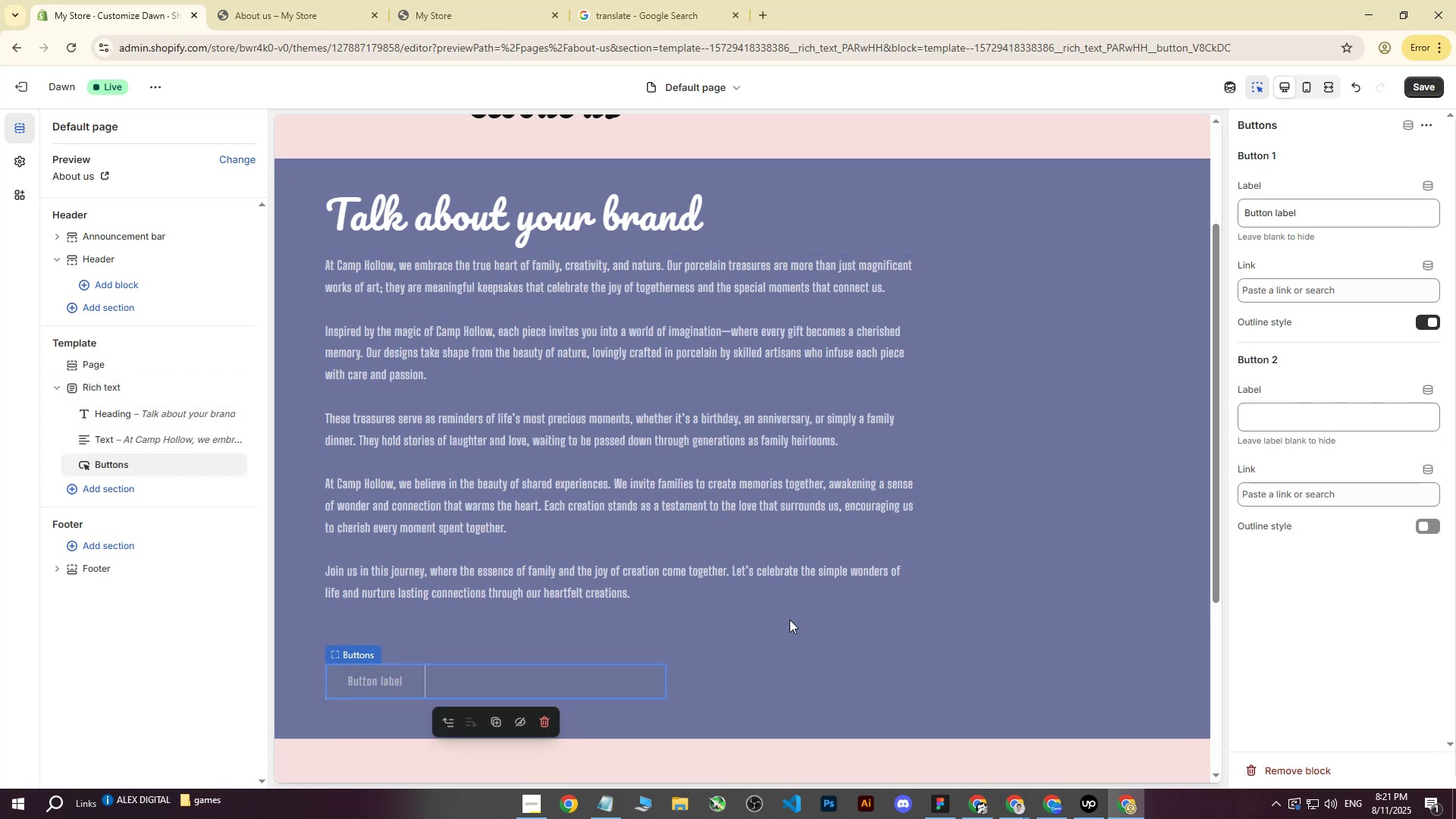 
left_click([799, 618])
 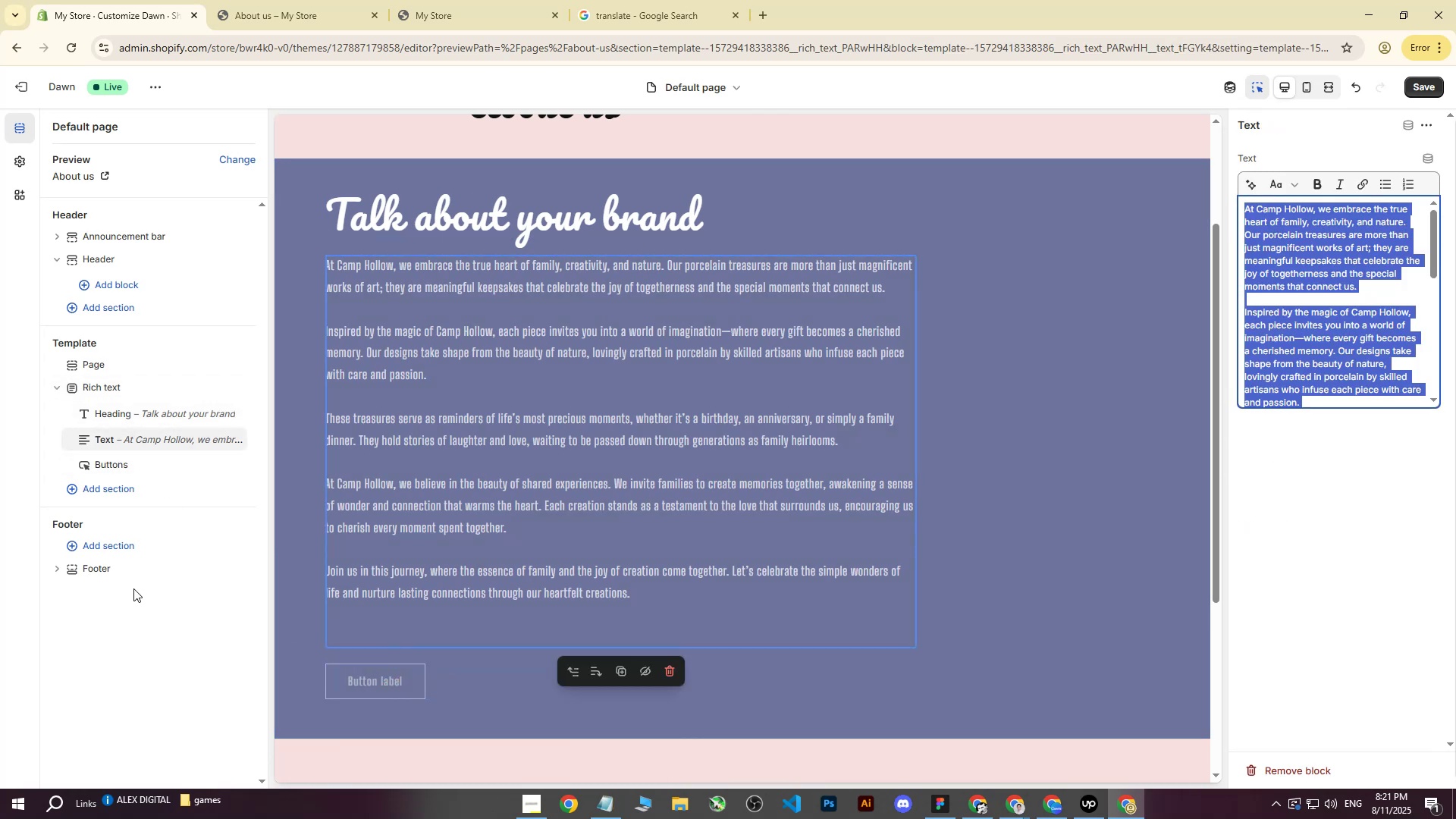 
left_click([184, 631])
 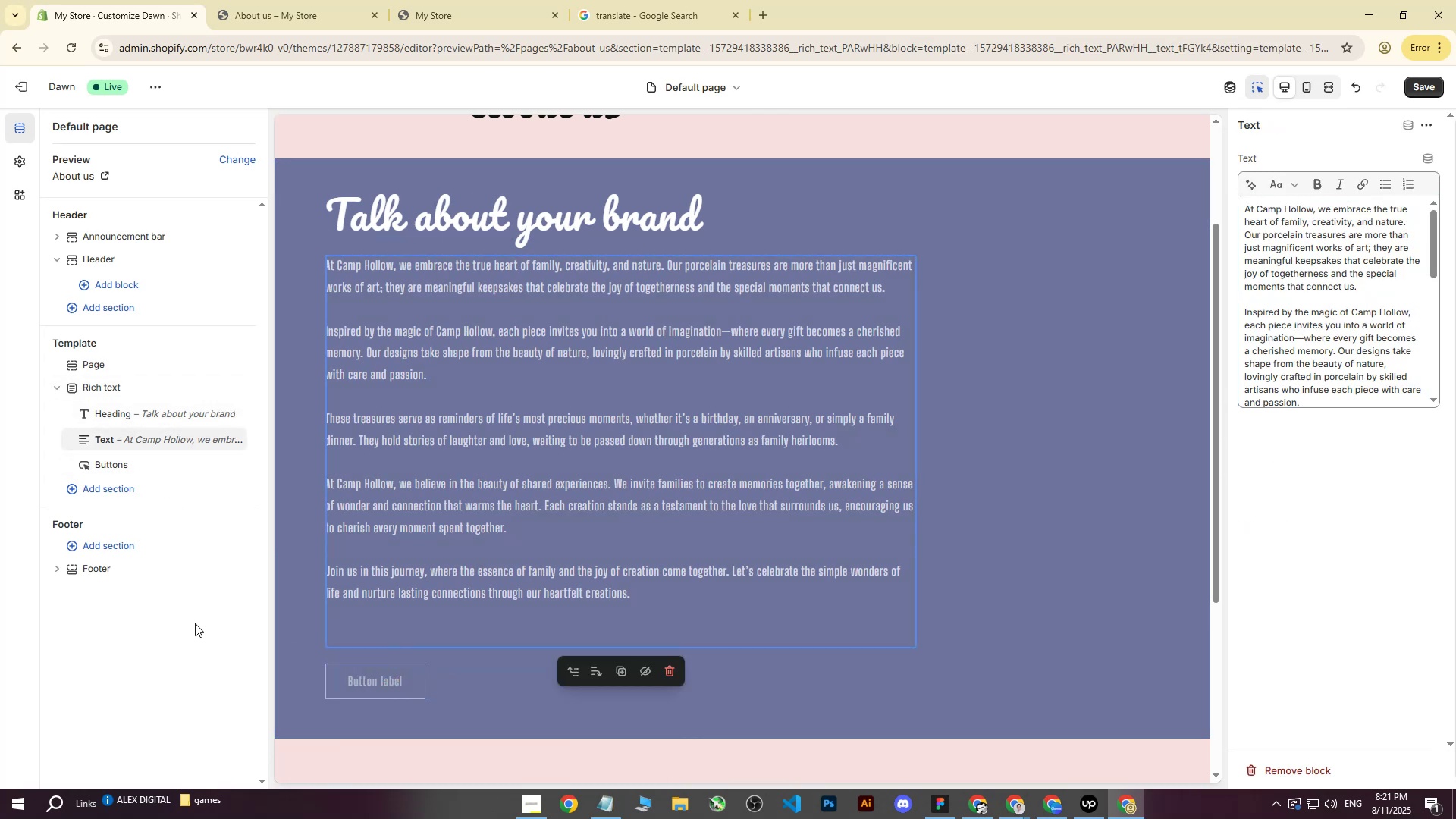 
scroll: coordinate [195, 623], scroll_direction: up, amount: 2.0
 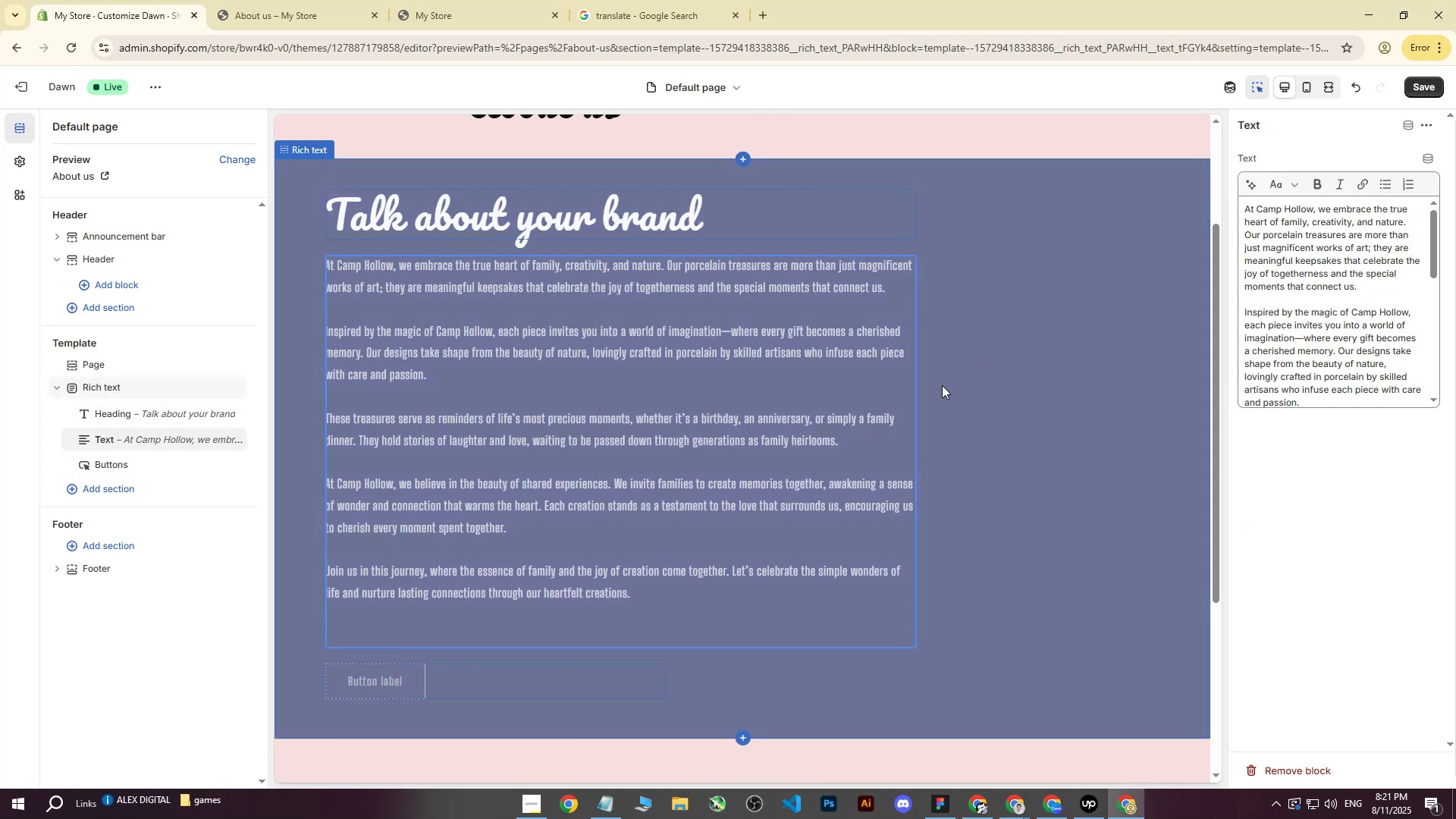 
left_click([1048, 323])
 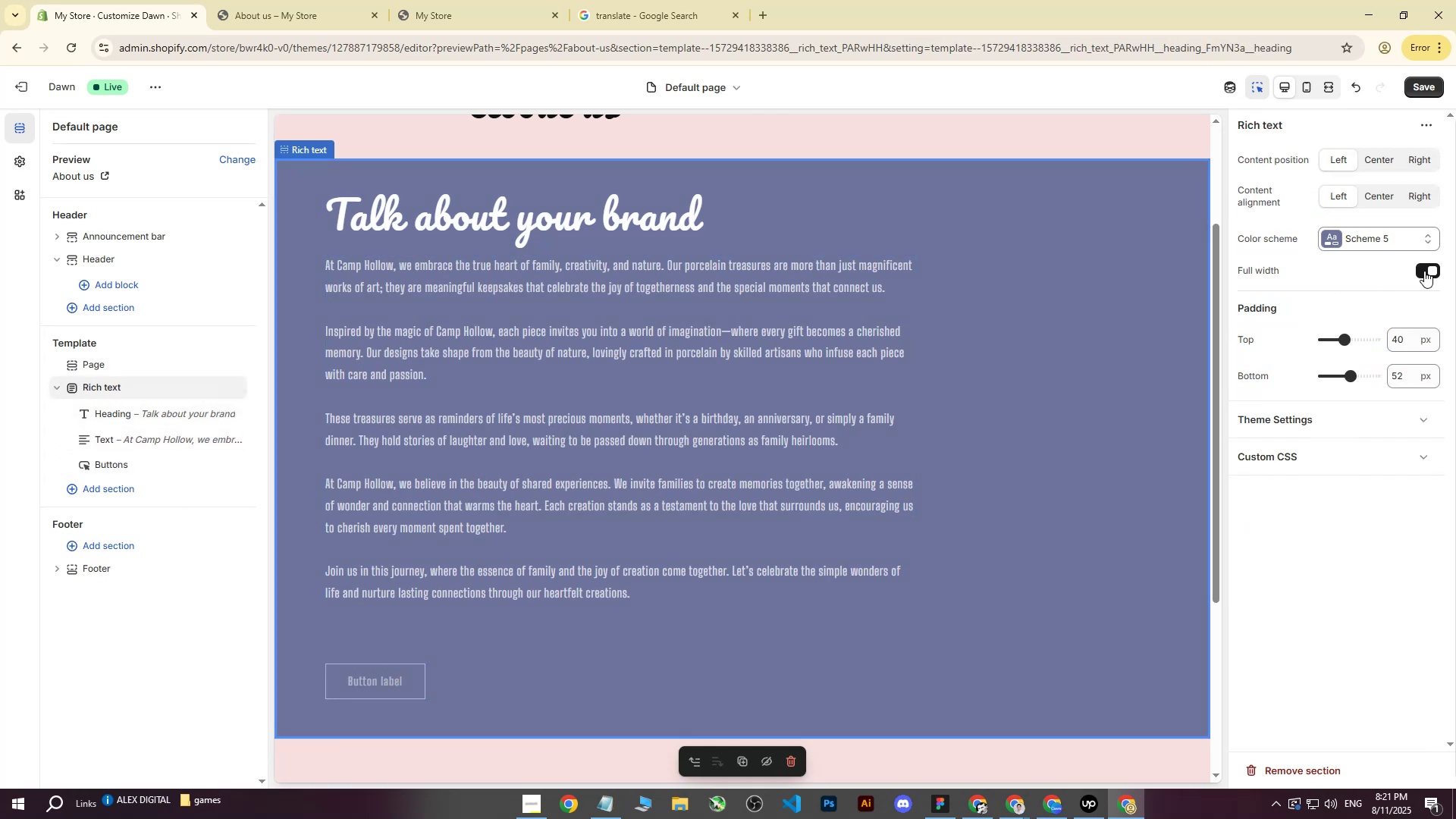 
left_click([1424, 271])
 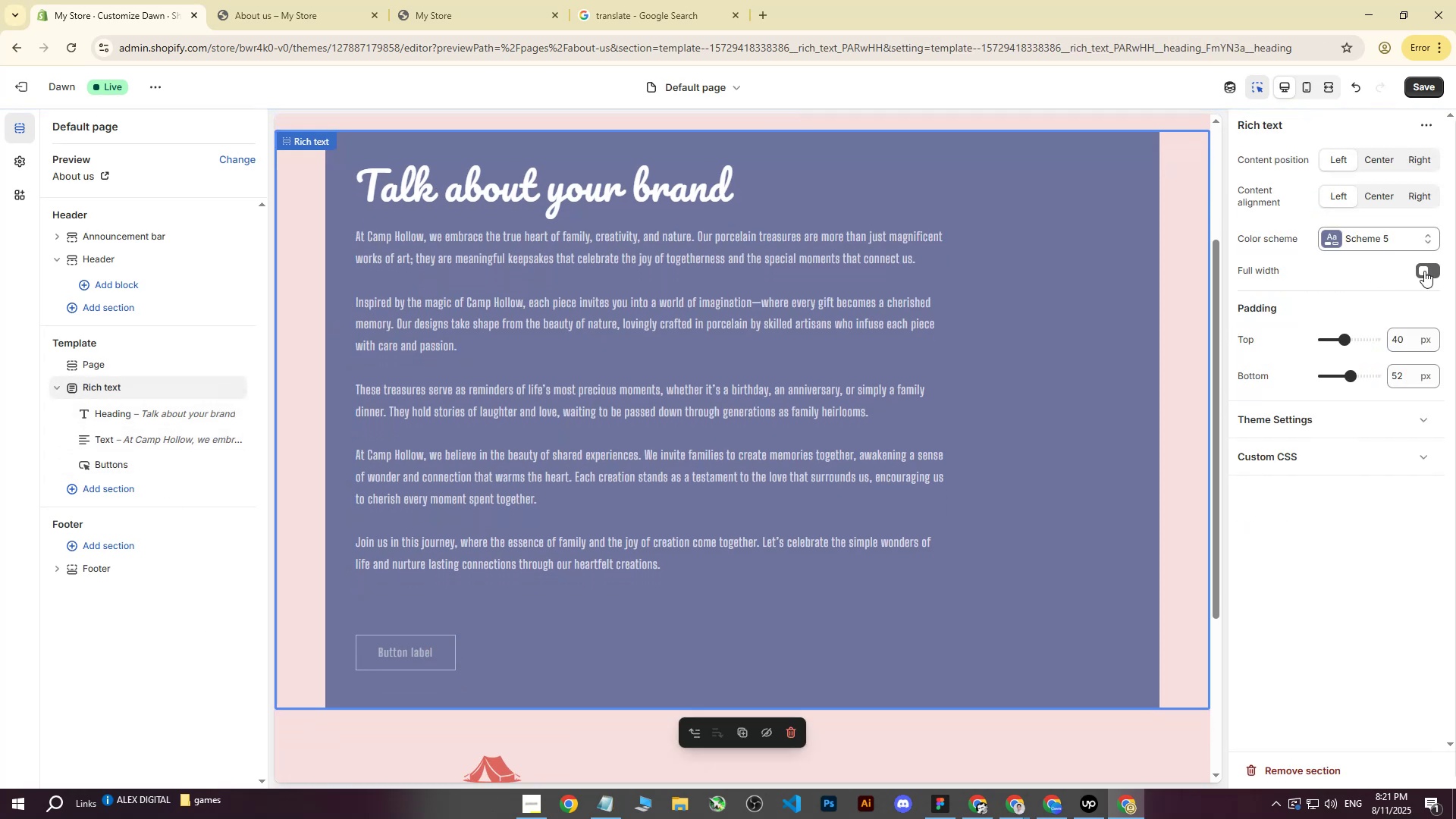 
scroll: coordinate [611, 479], scroll_direction: up, amount: 2.0
 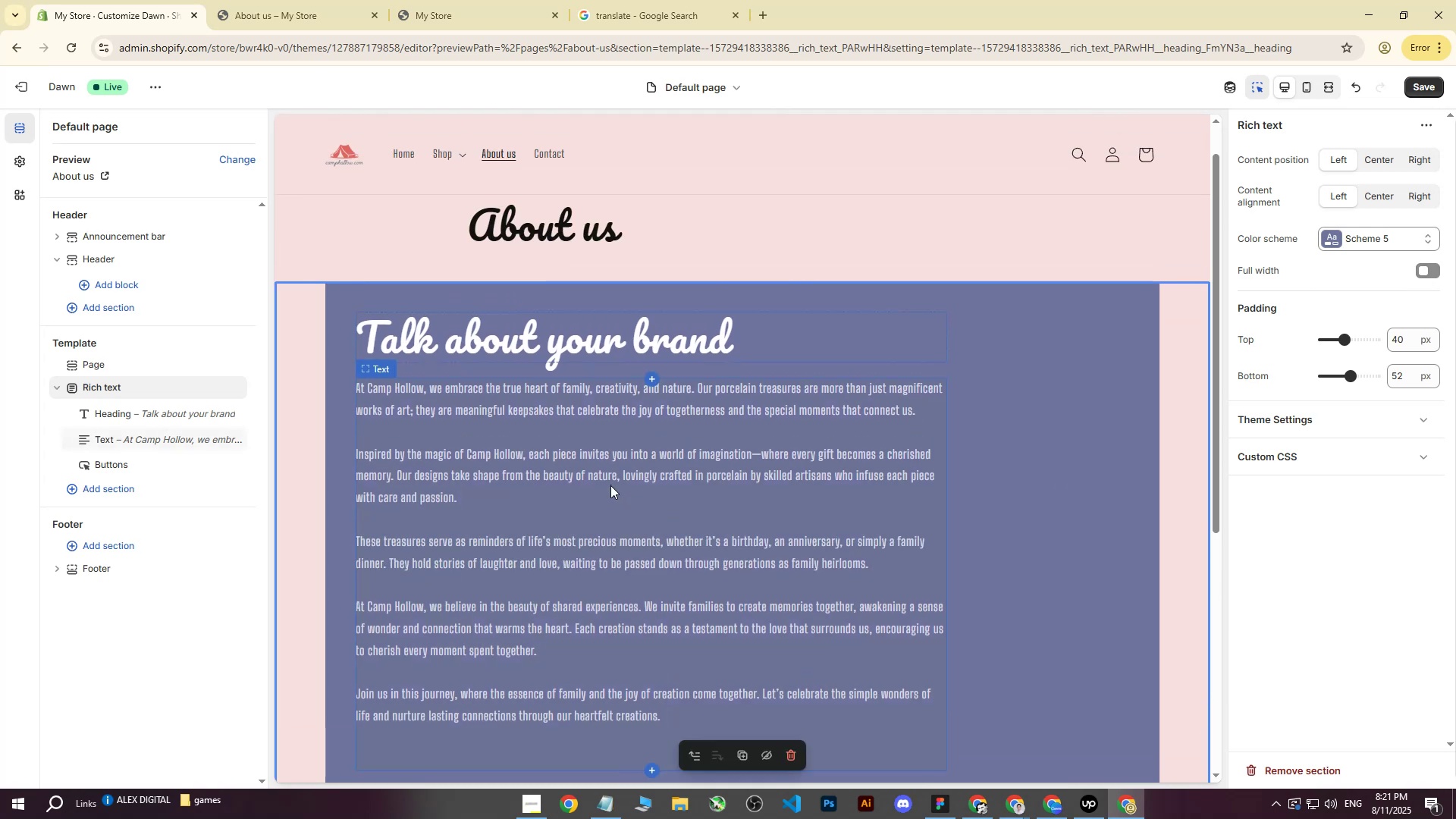 
scroll: coordinate [607, 488], scroll_direction: down, amount: 1.0
 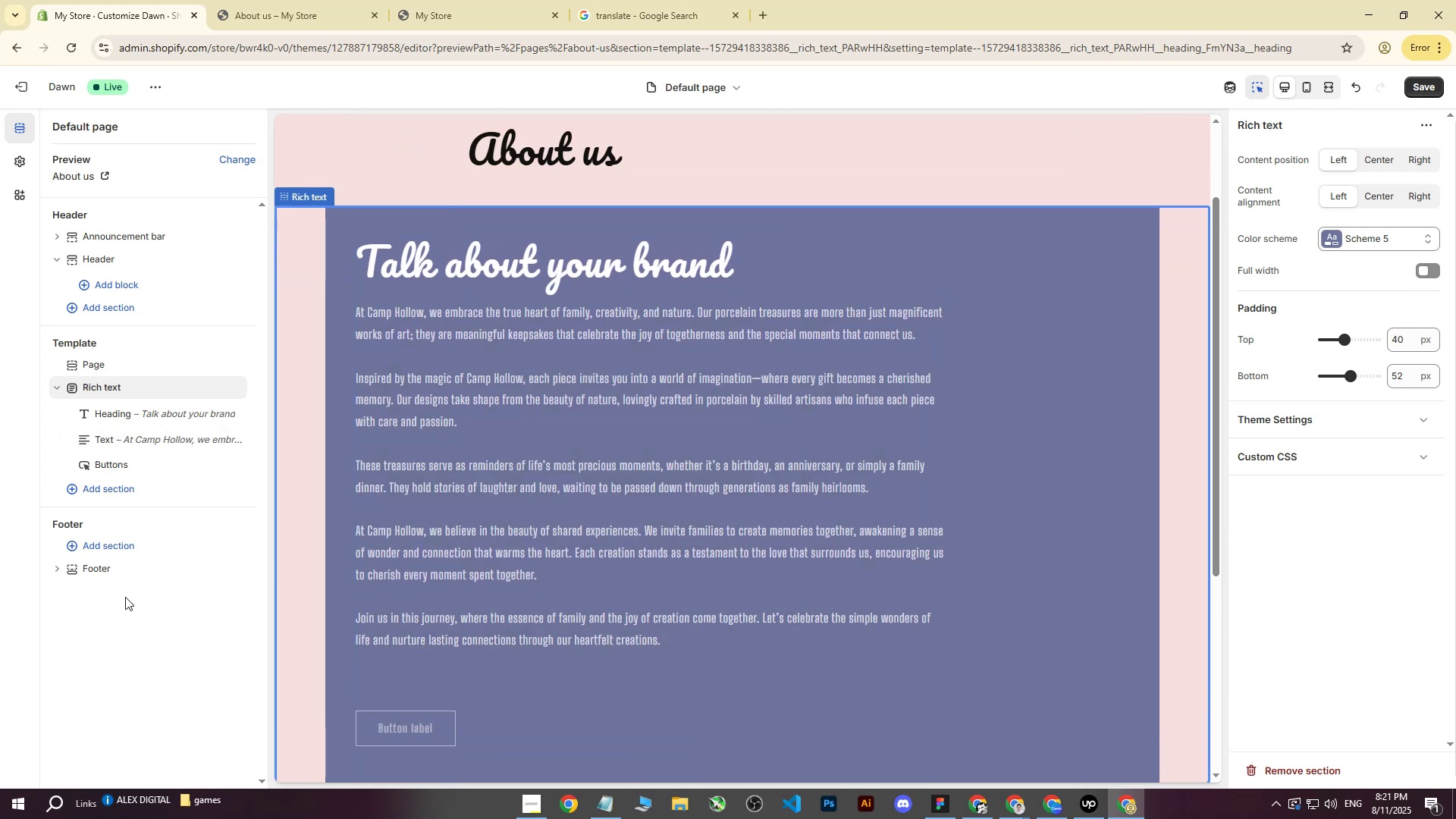 
left_click([124, 598])
 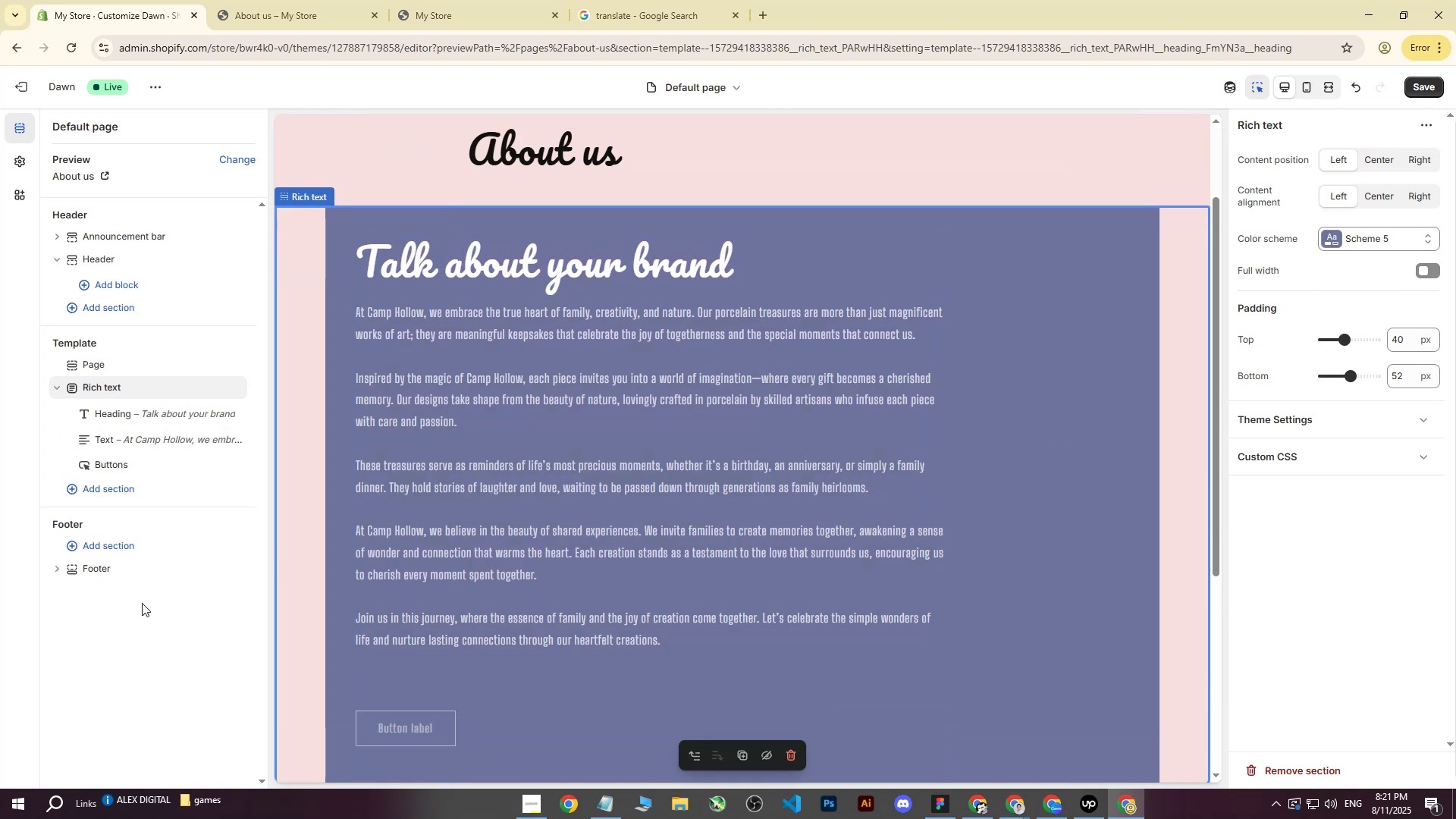 
scroll: coordinate [641, 475], scroll_direction: up, amount: 5.0
 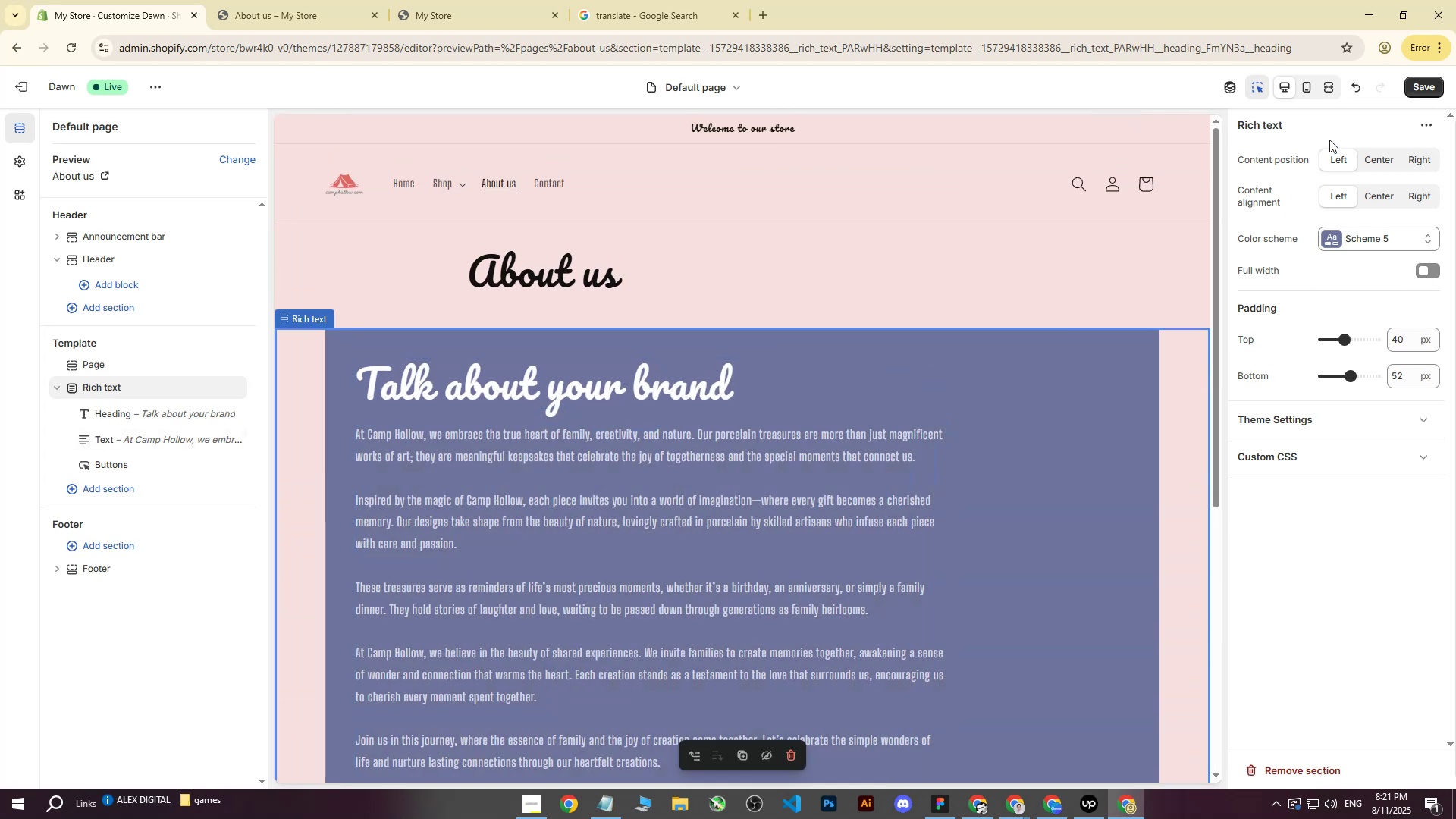 
left_click([1431, 91])
 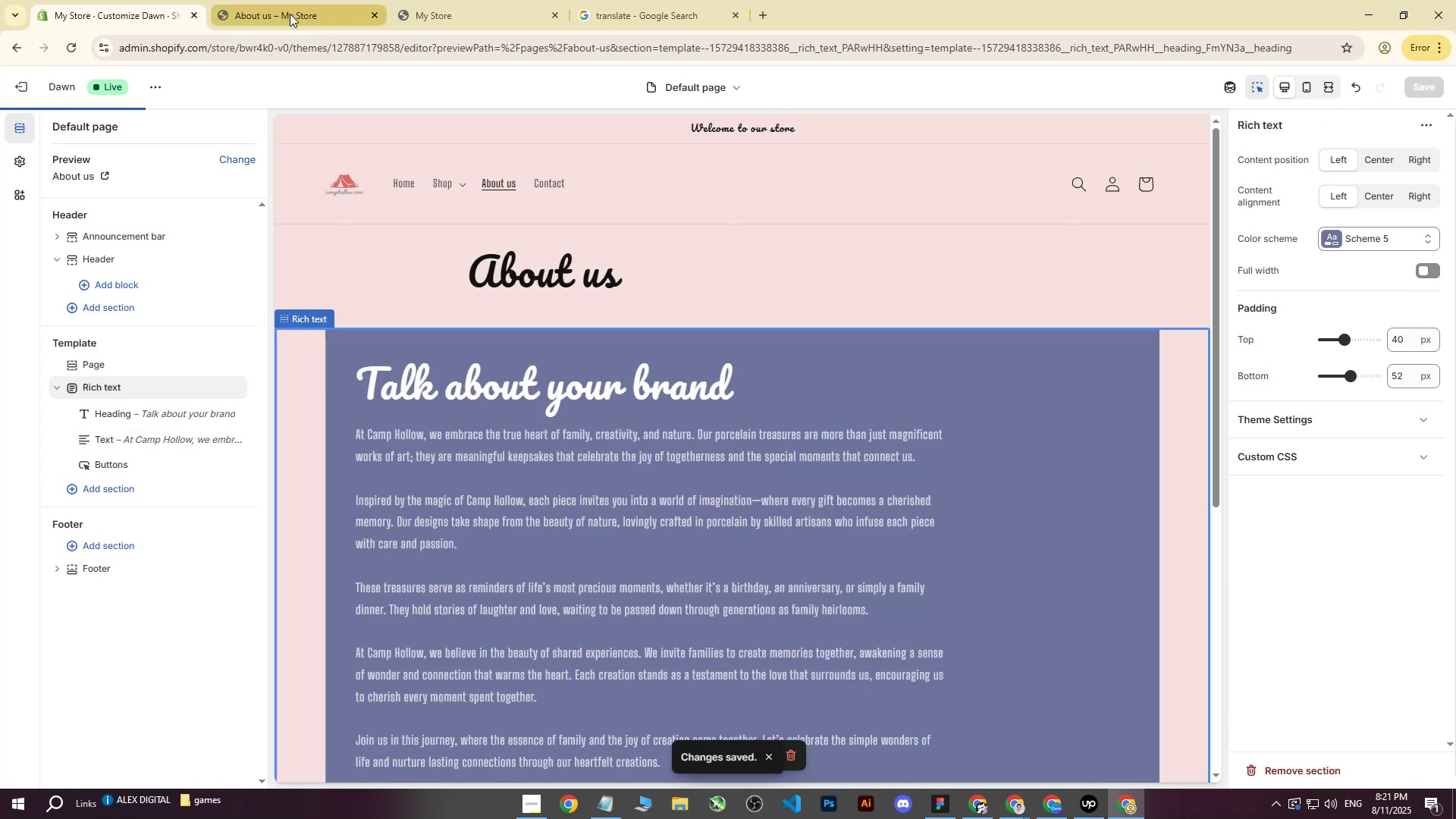 
left_click([290, 14])
 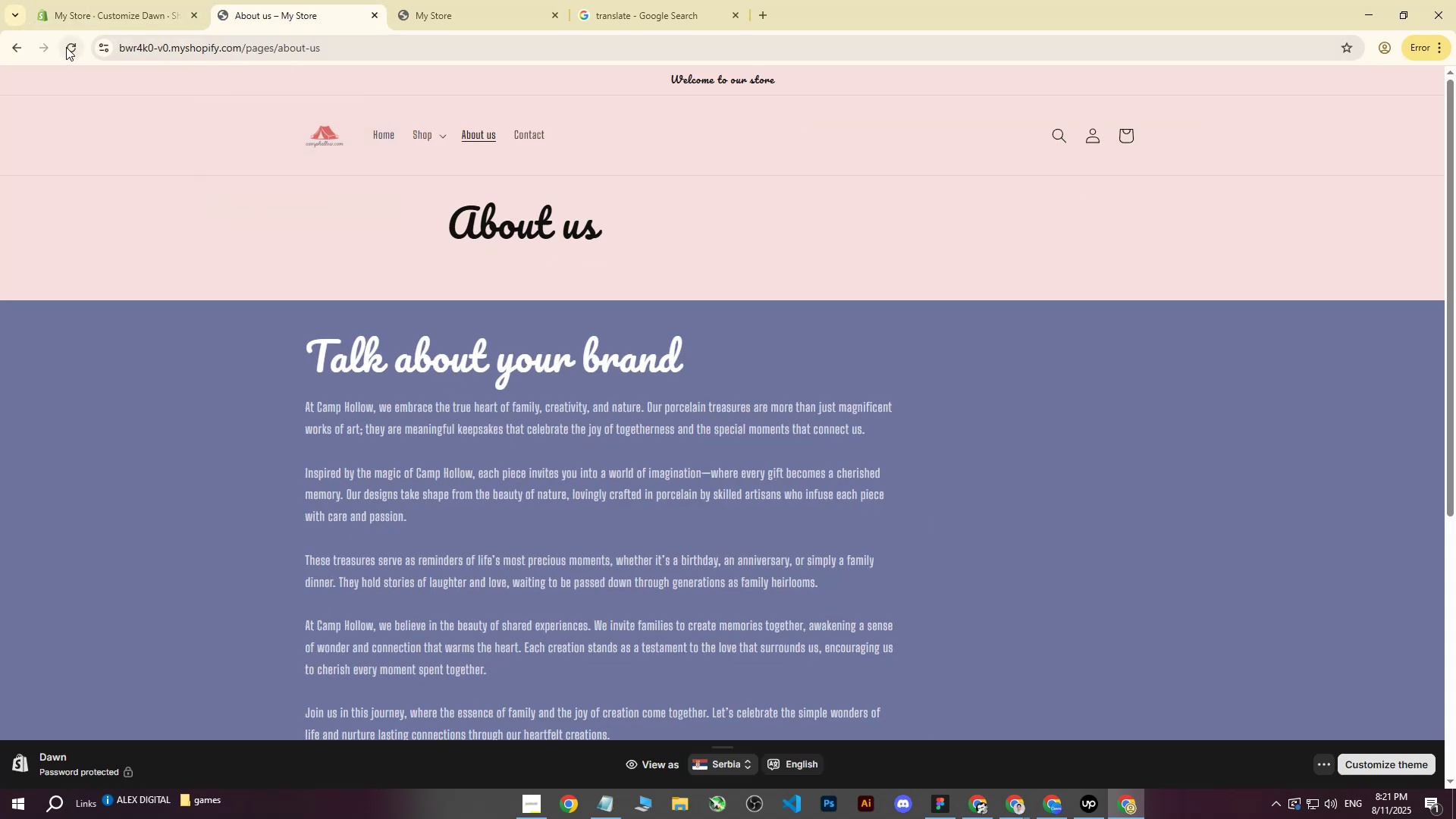 
left_click([66, 47])
 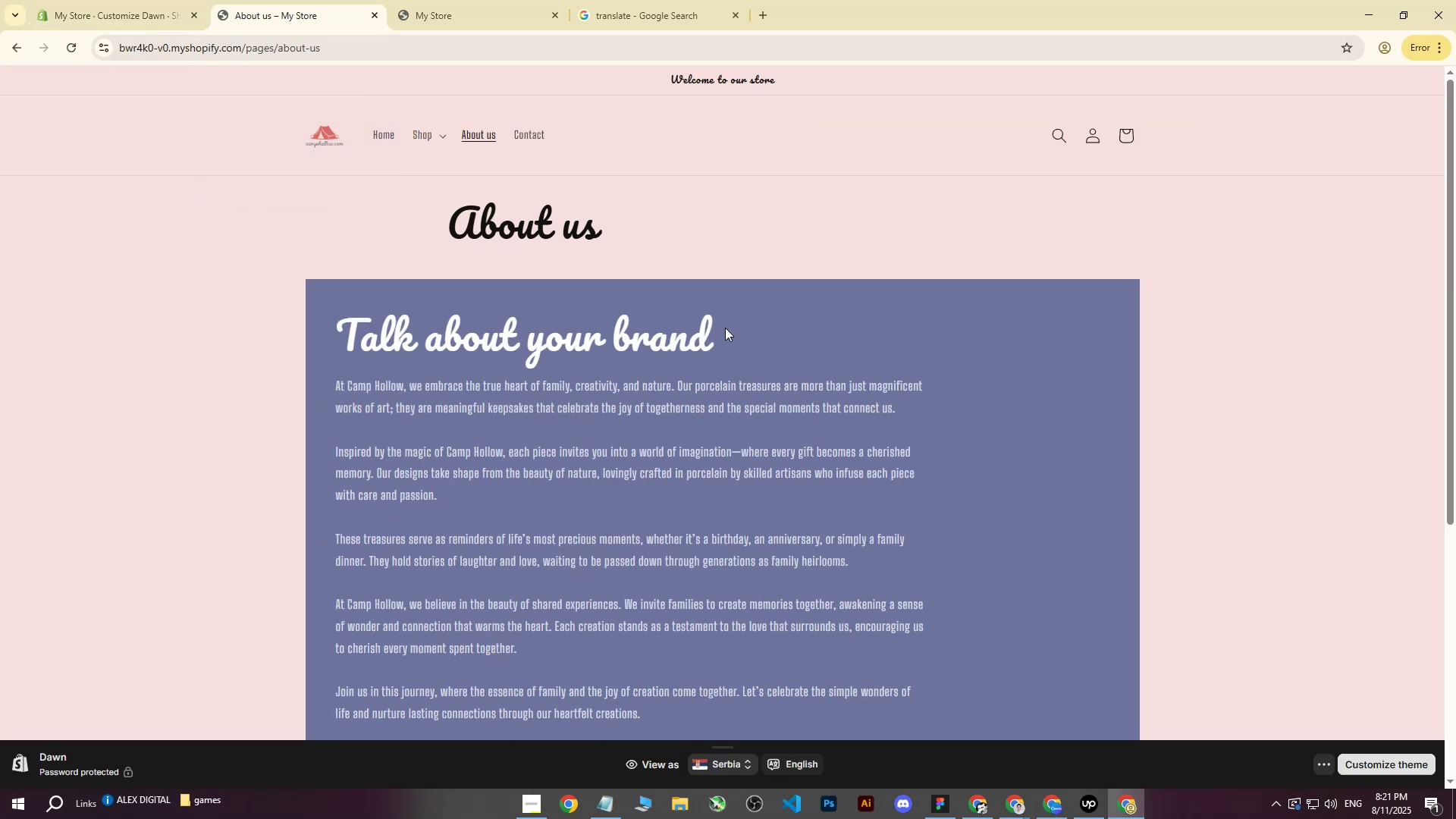 
scroll: coordinate [730, 323], scroll_direction: none, amount: 0.0
 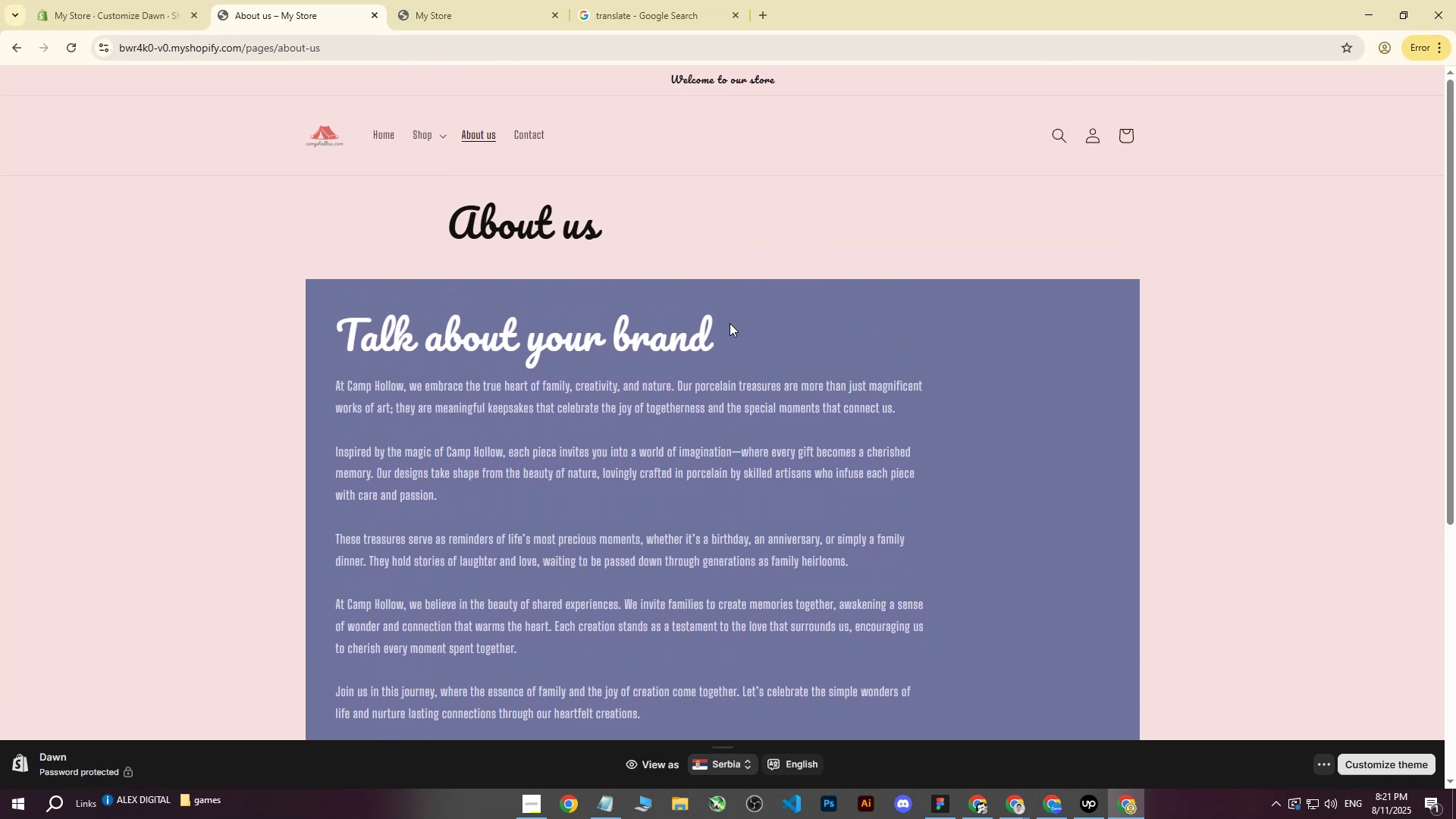 
scroll: coordinate [730, 323], scroll_direction: down, amount: 6.0
 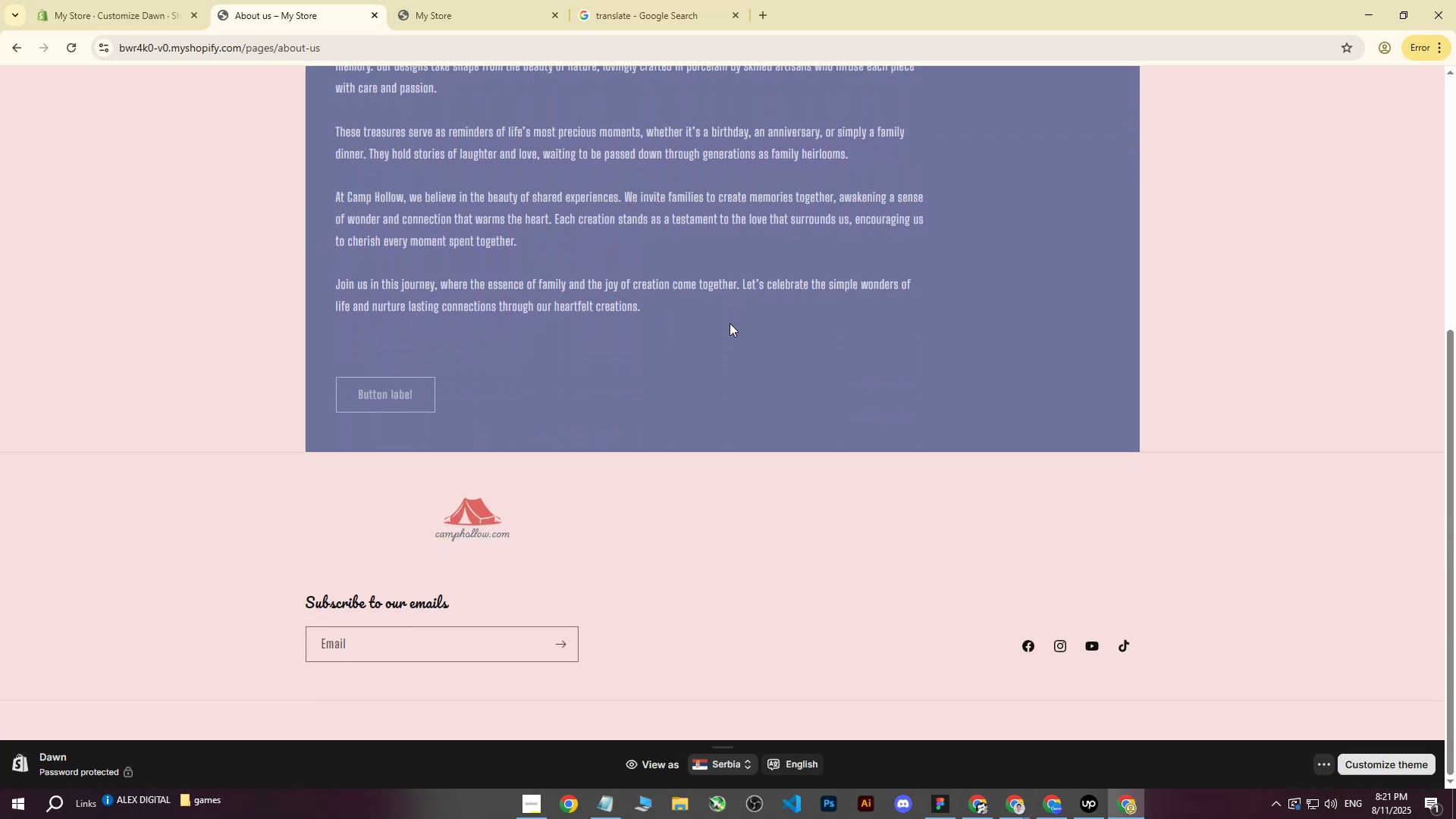 
scroll: coordinate [728, 325], scroll_direction: up, amount: 7.0
 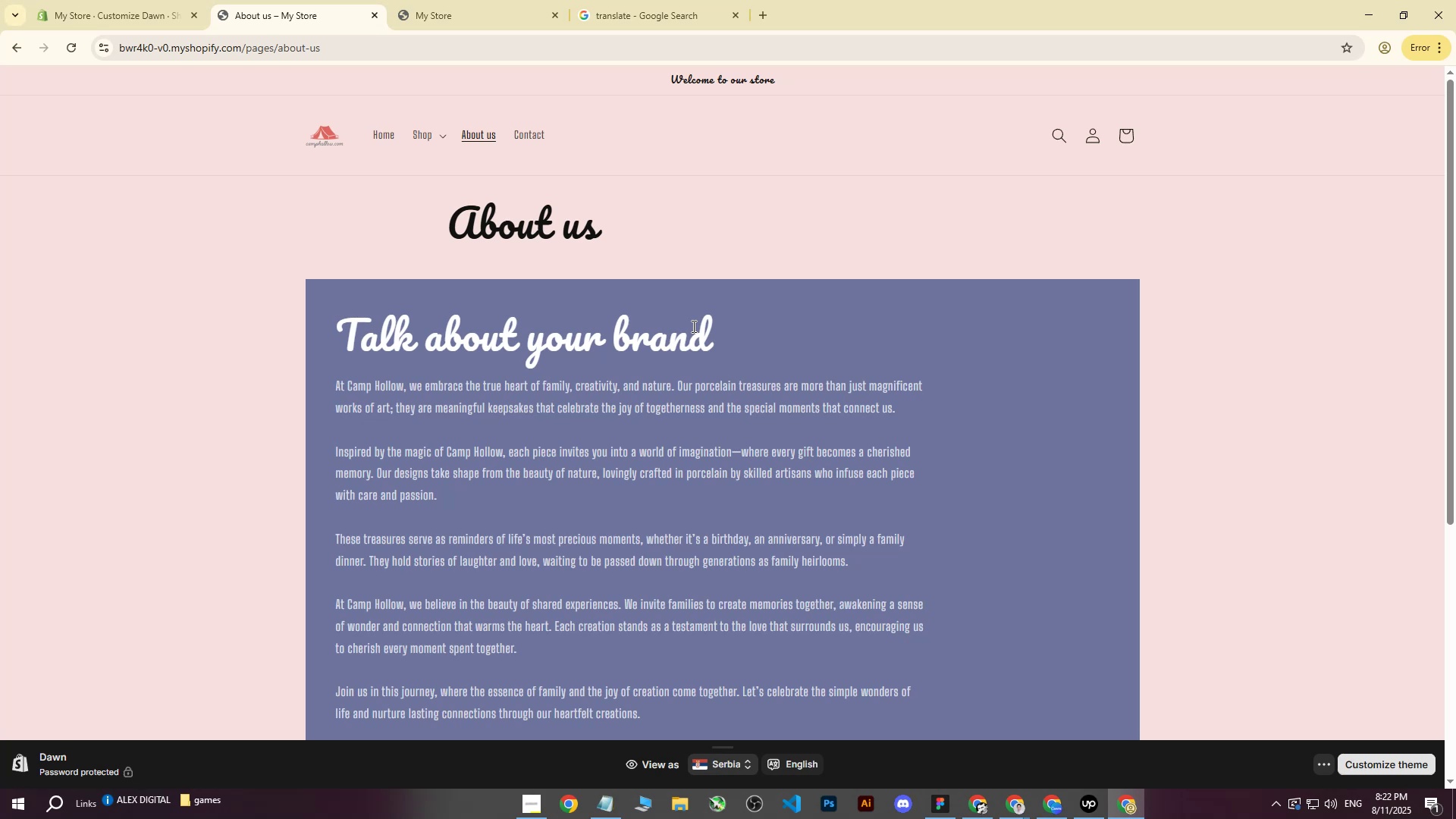 
wait(24.9)
 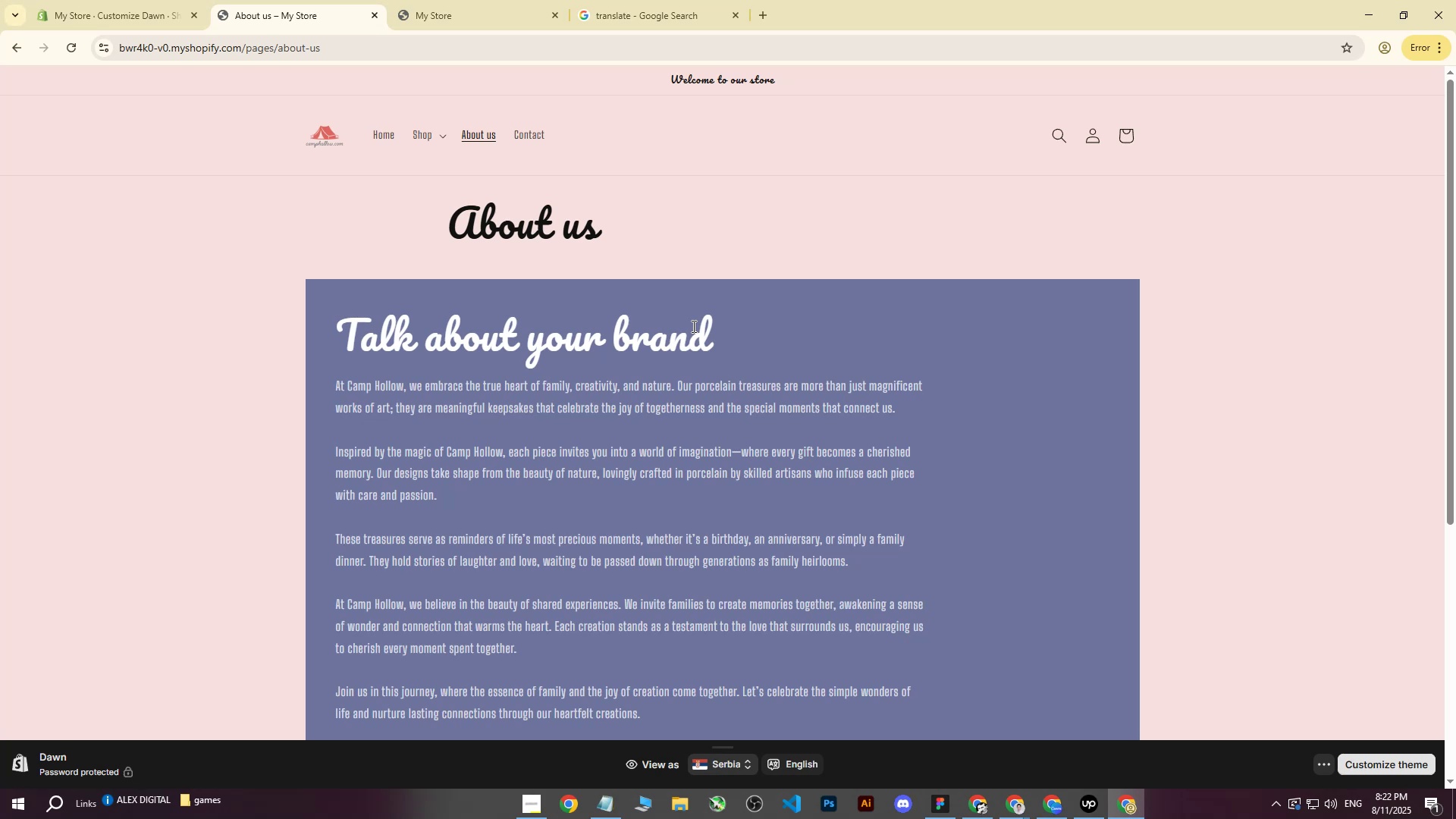 
scroll: coordinate [326, 312], scroll_direction: up, amount: 1.0
 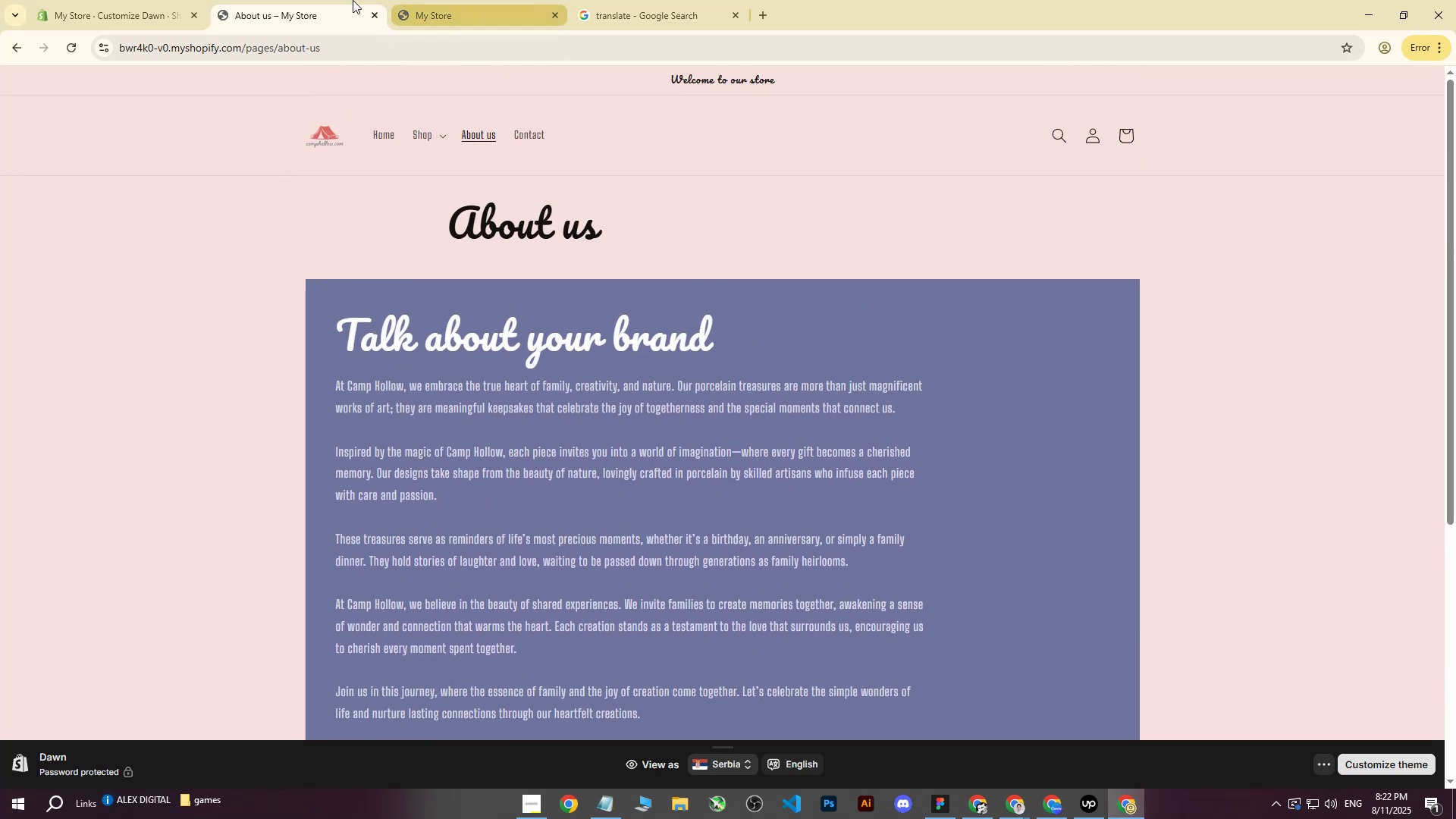 
left_click([171, 0])
 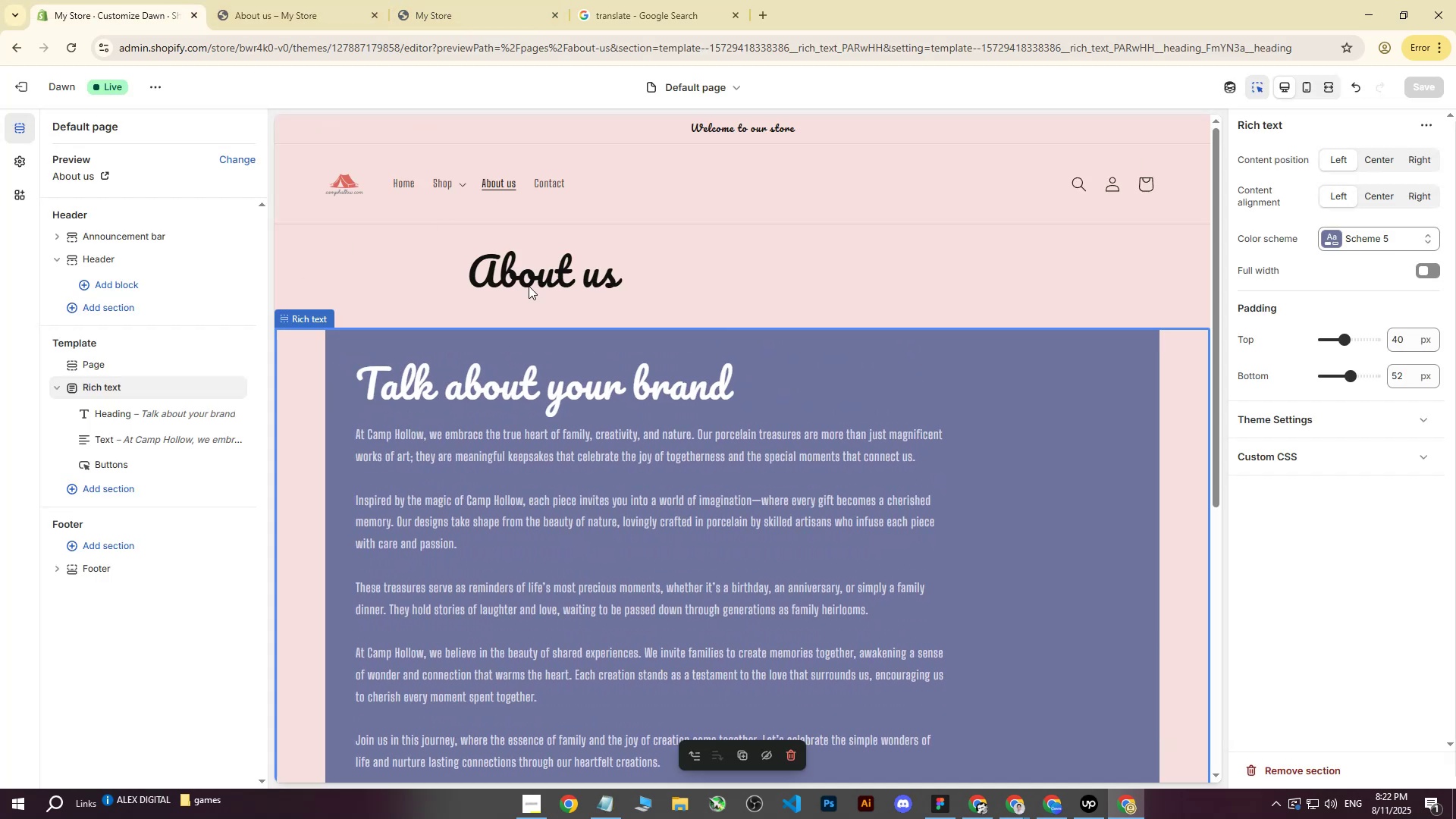 
scroll: coordinate [186, 143], scroll_direction: up, amount: 1.0
 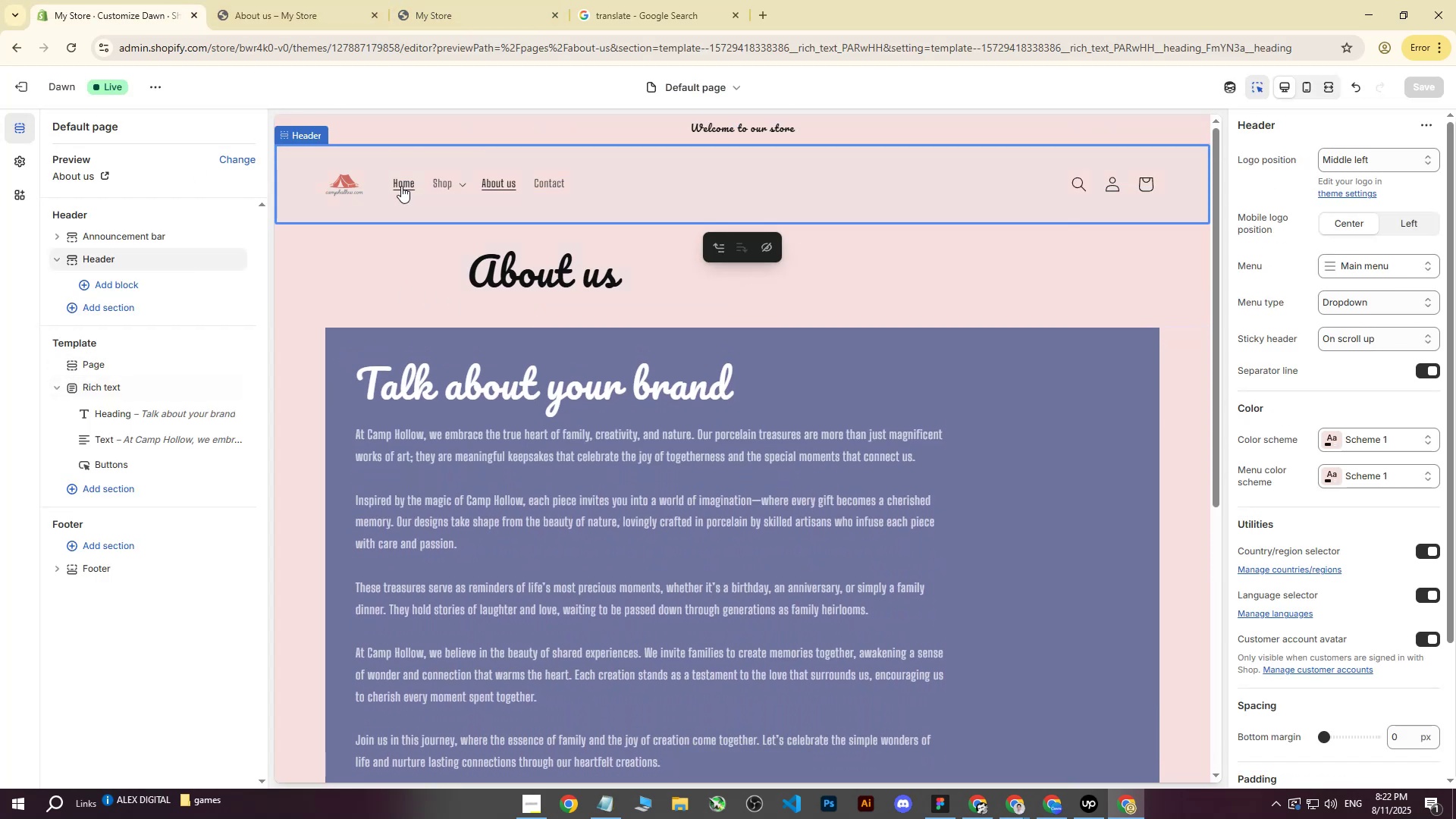 
double_click([401, 186])
 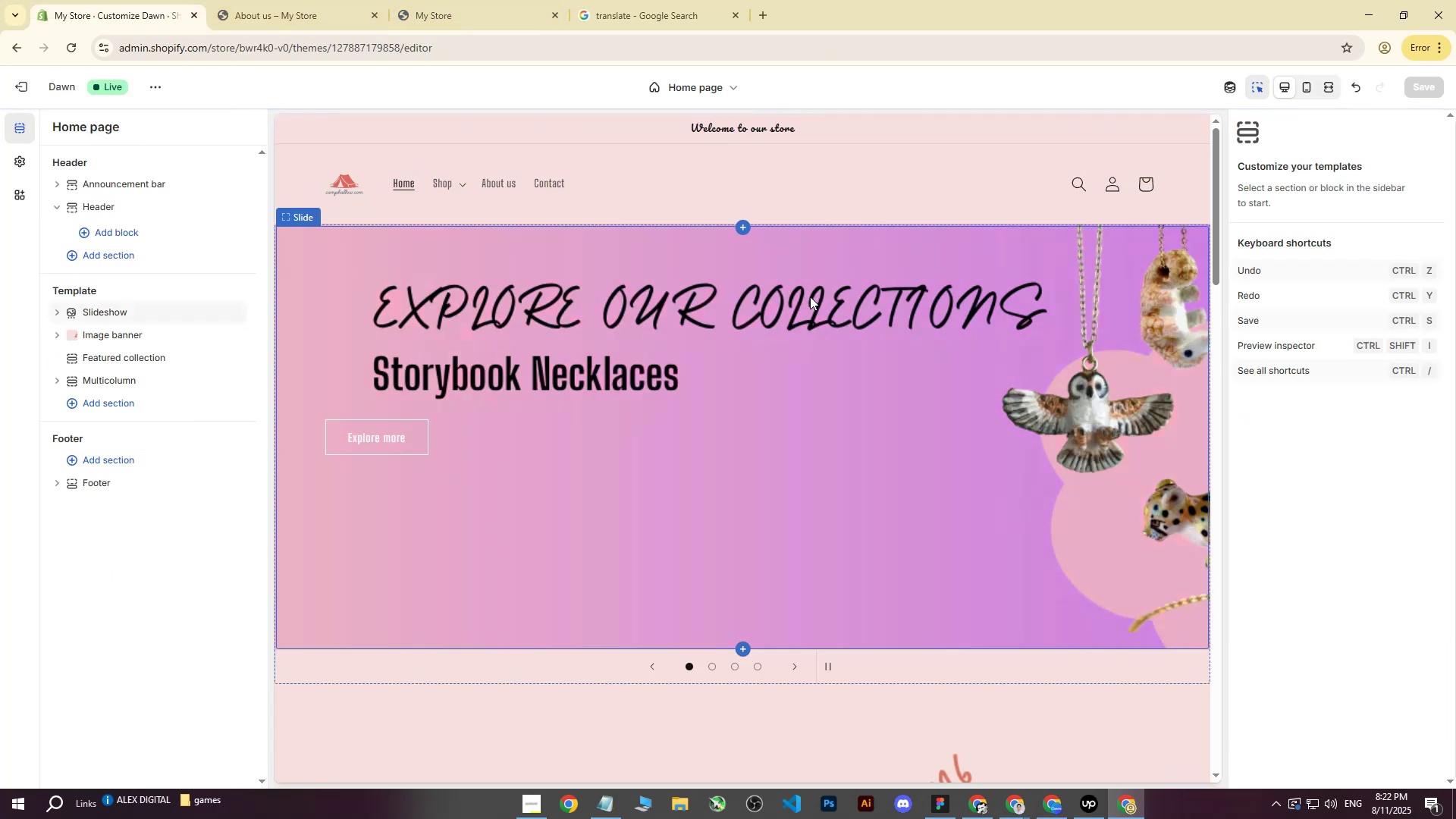 
left_click([702, 345])
 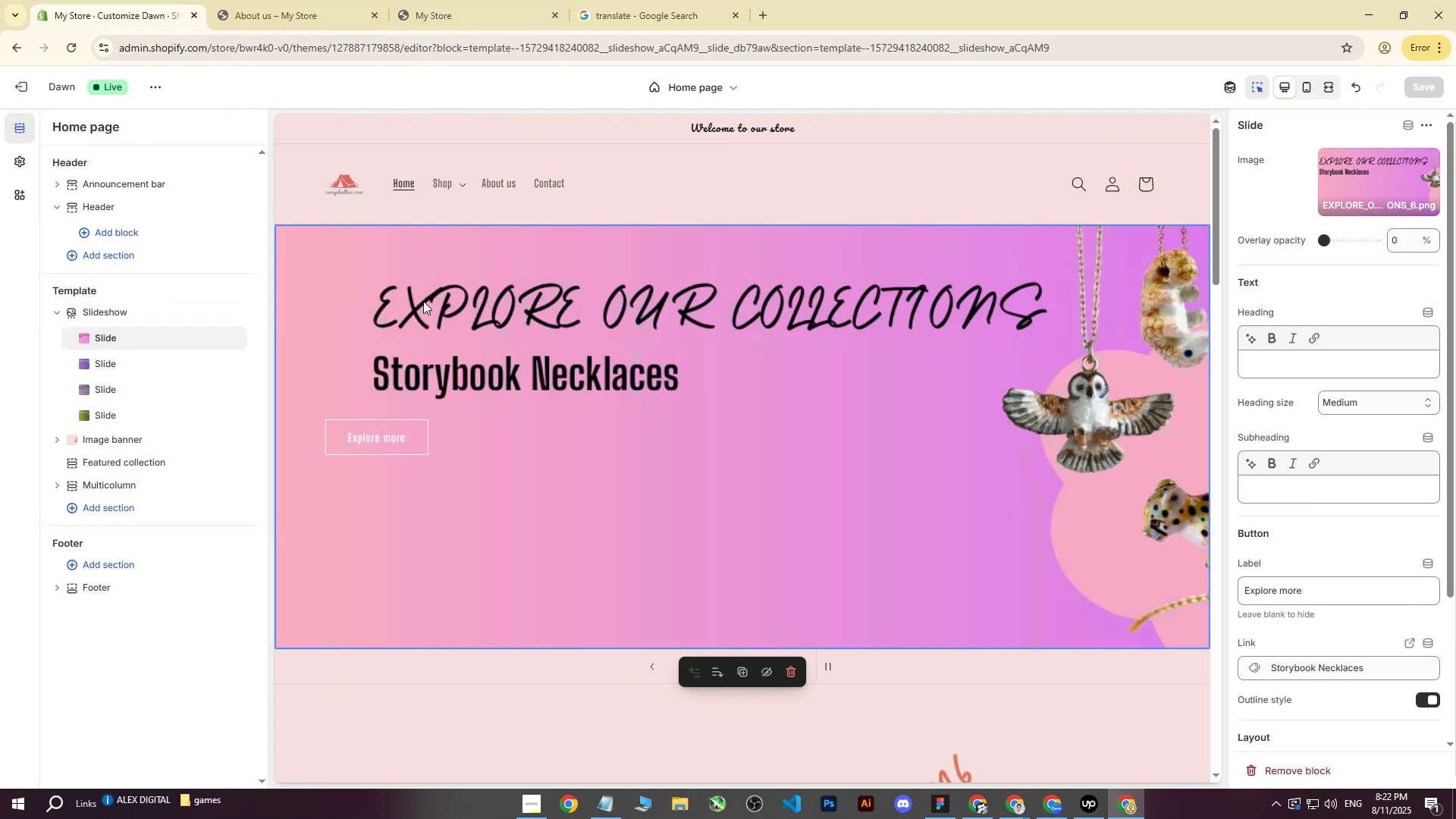 
left_click([114, 312])
 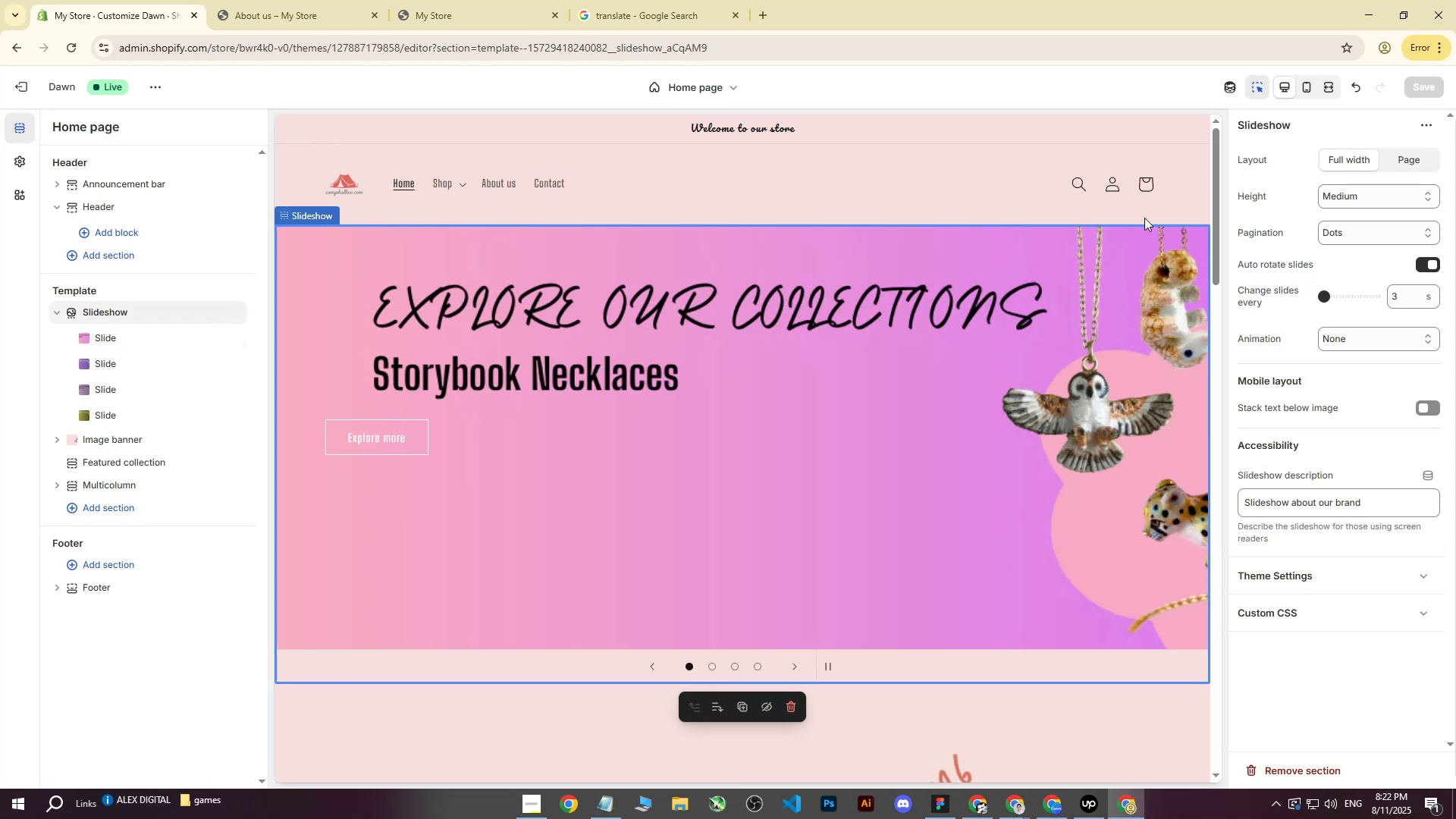 
left_click([1416, 161])
 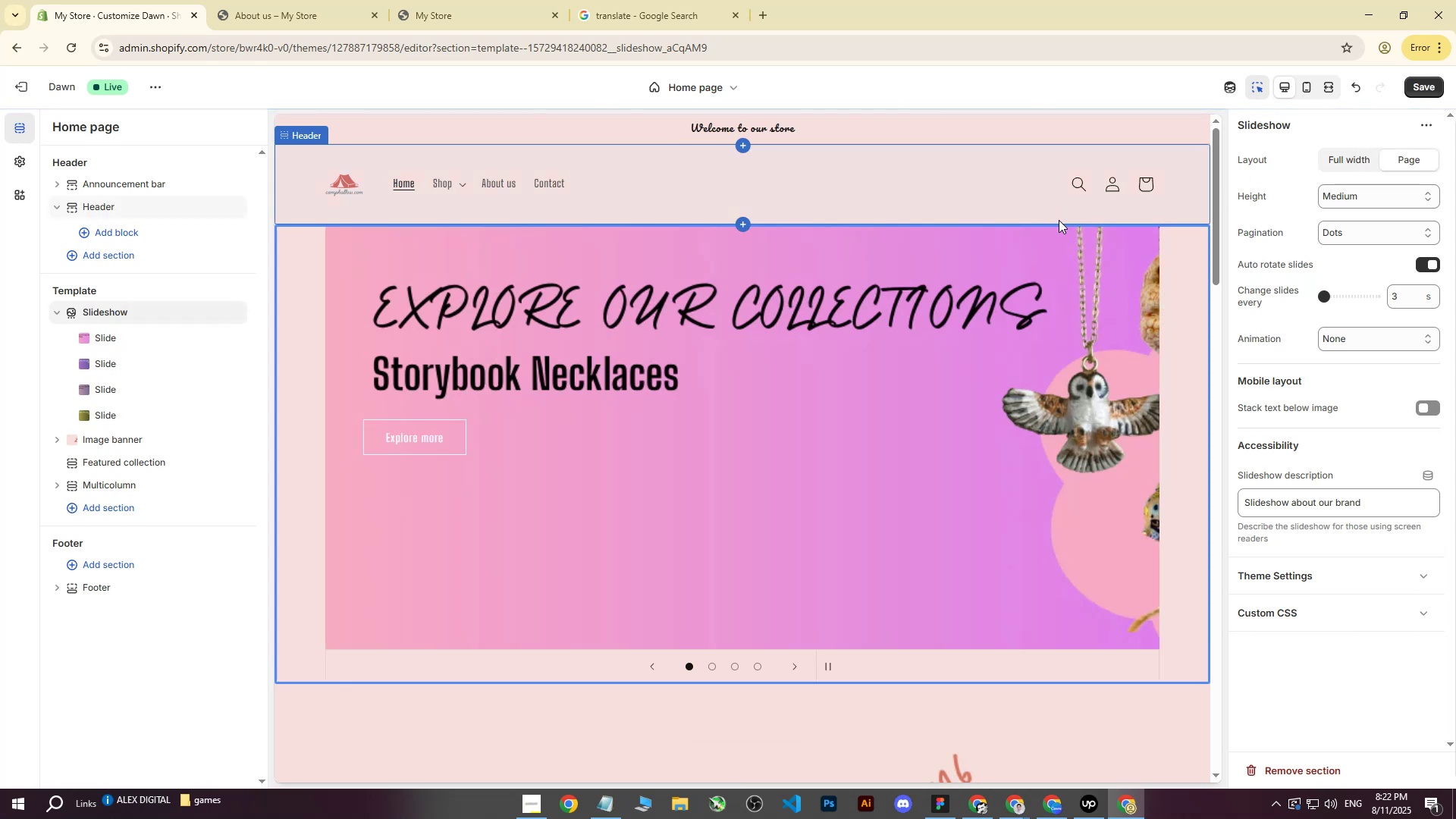 
left_click([1417, 89])
 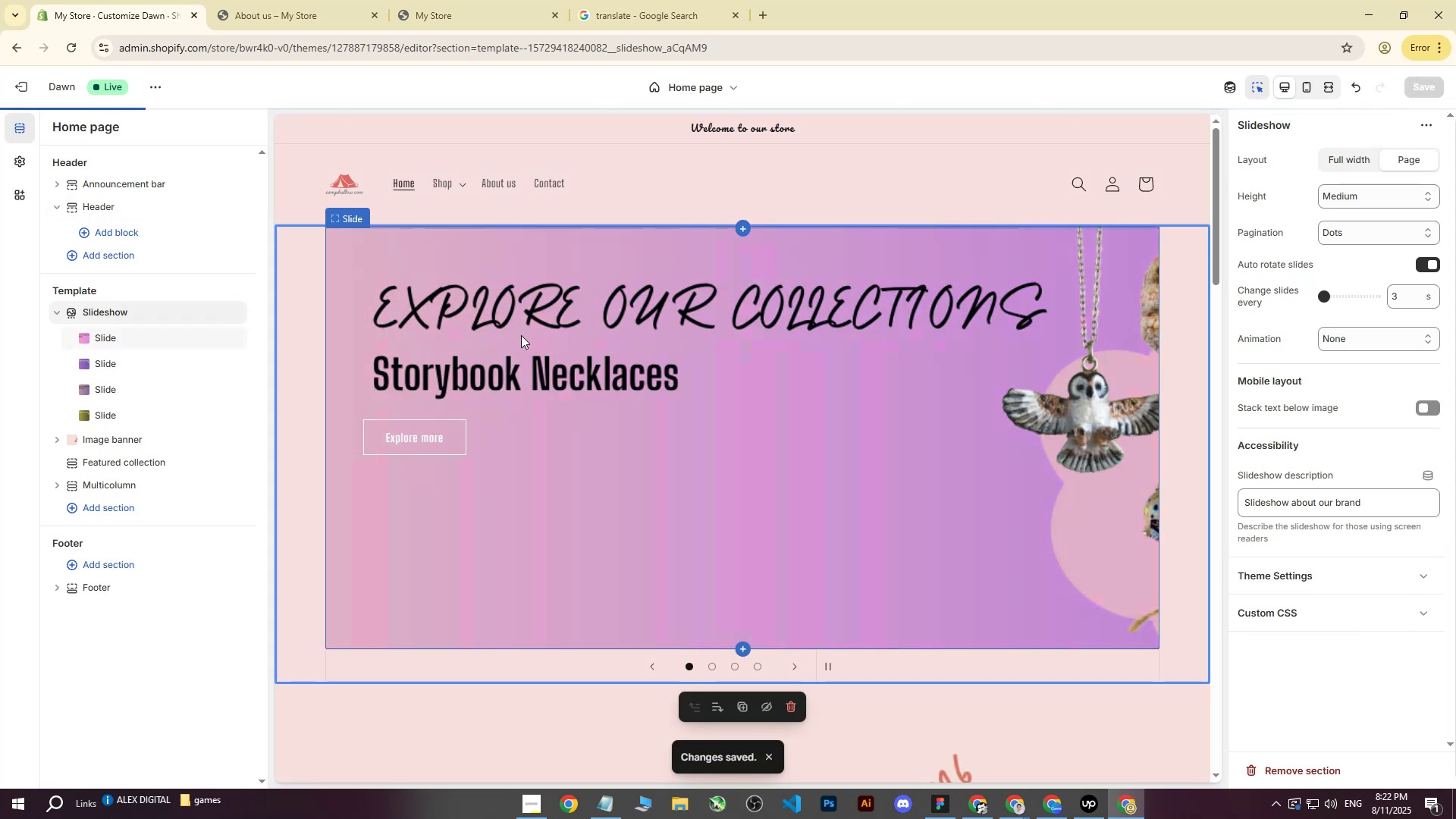 
left_click([326, 11])
 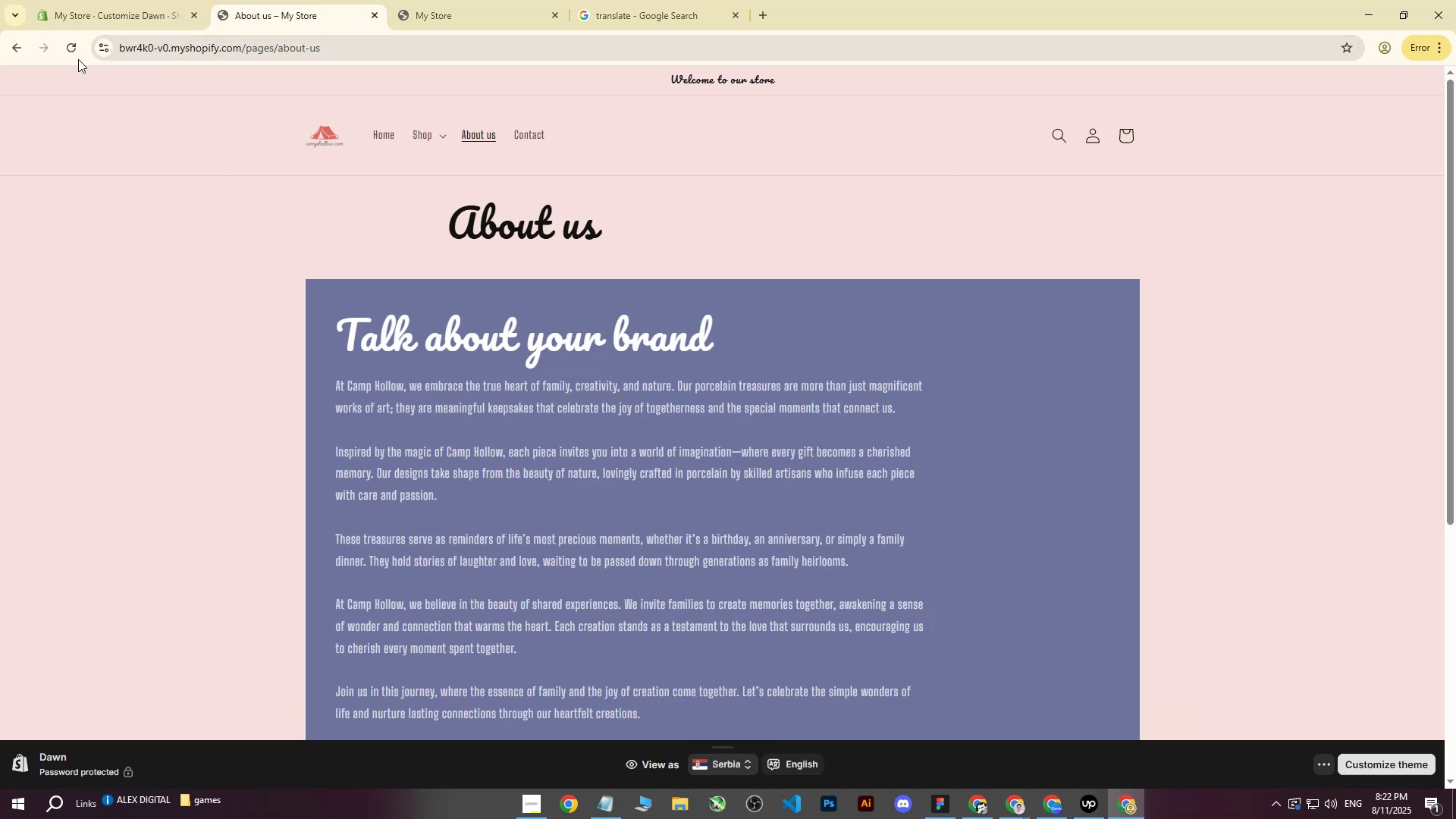 
left_click([71, 57])
 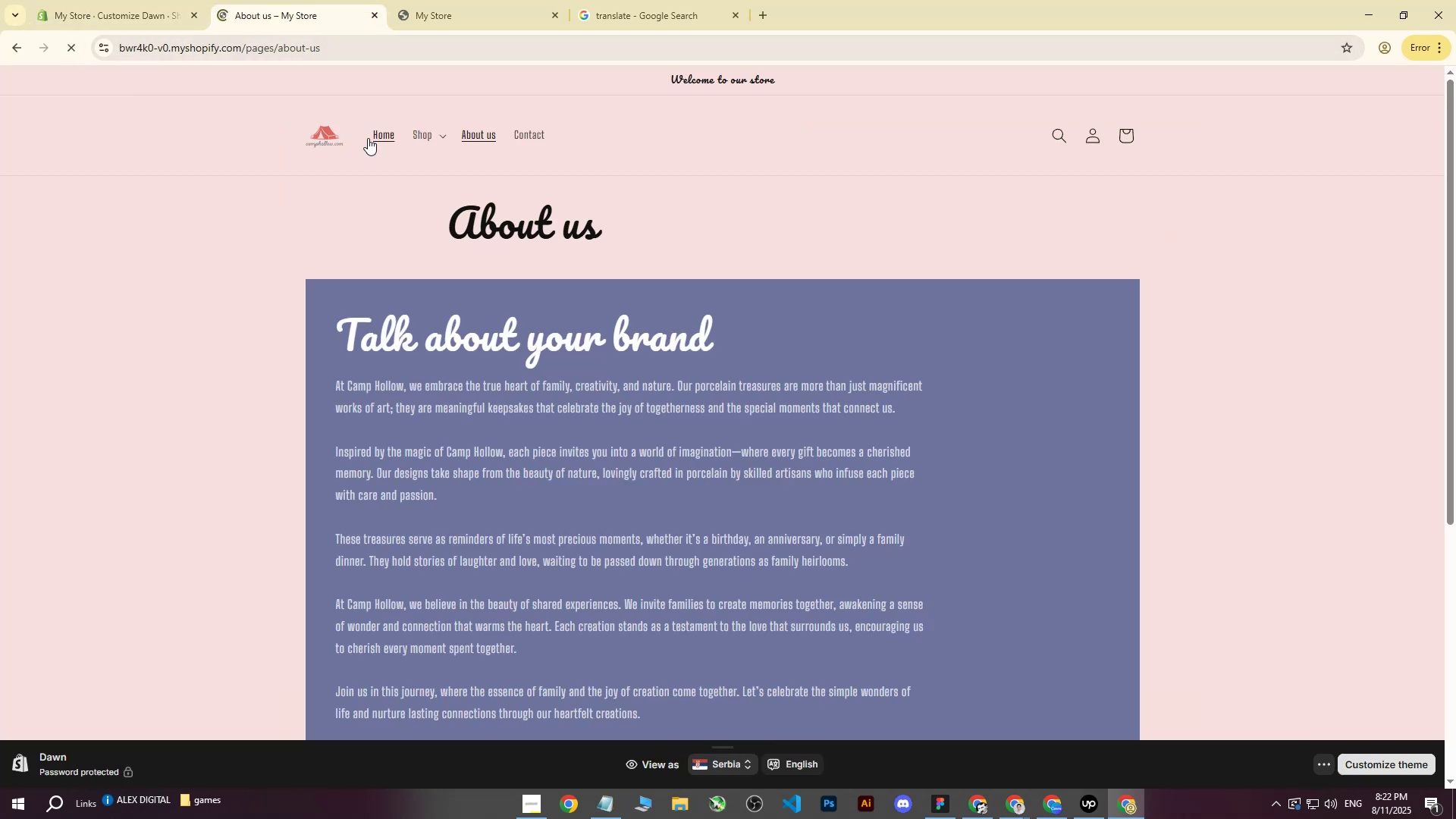 
left_click([382, 139])
 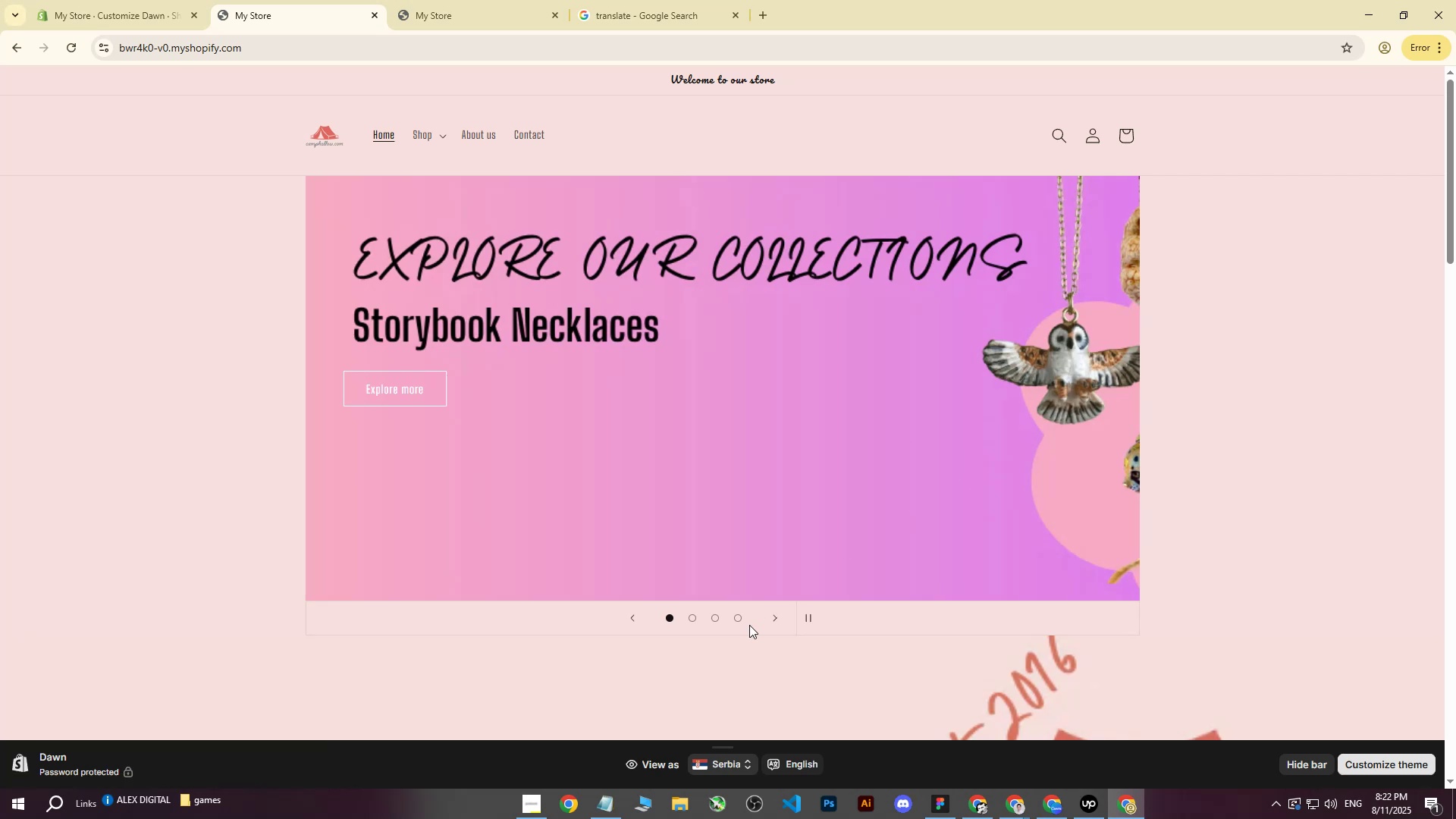 
left_click([770, 620])
 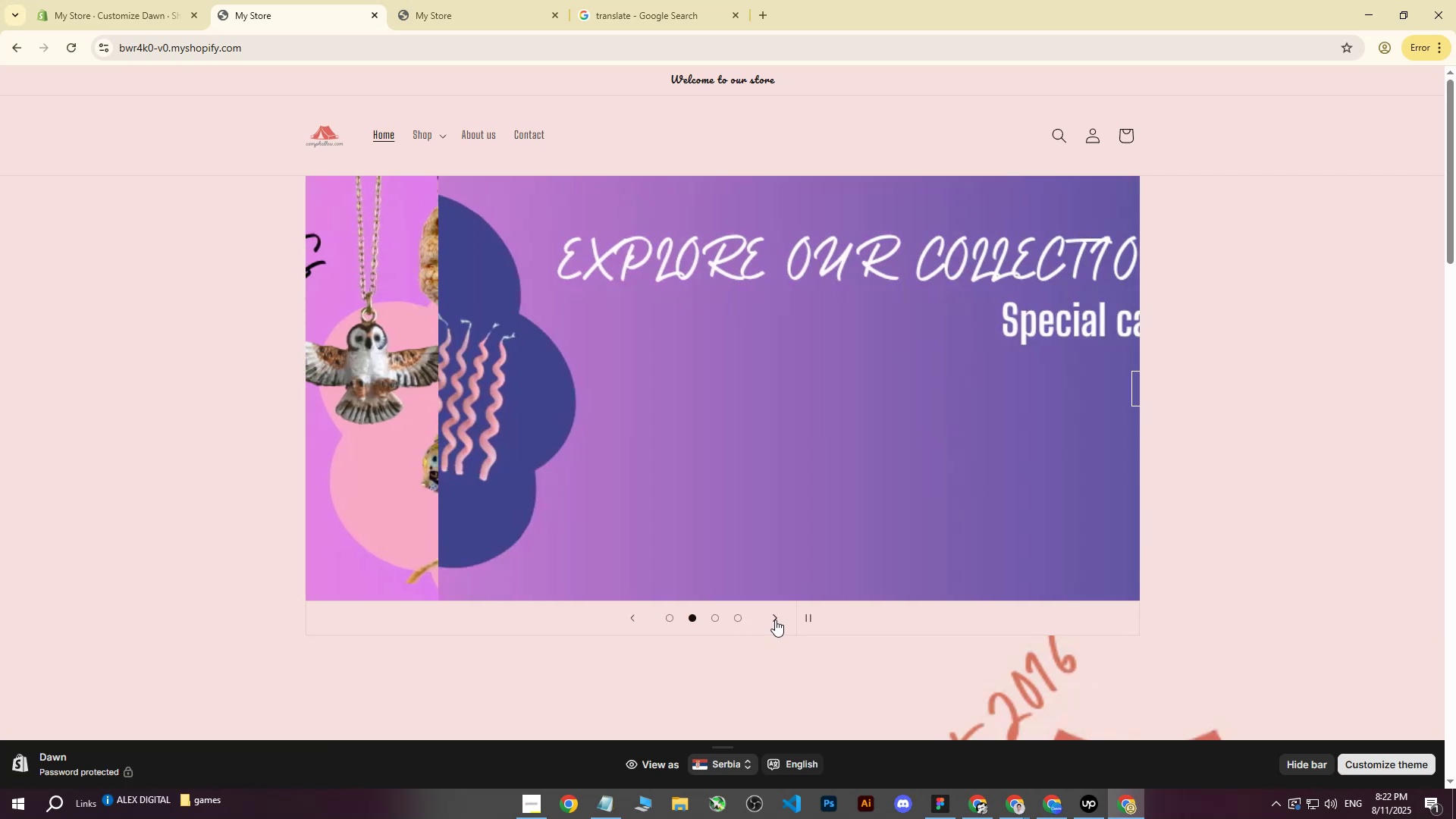 
double_click([775, 620])
 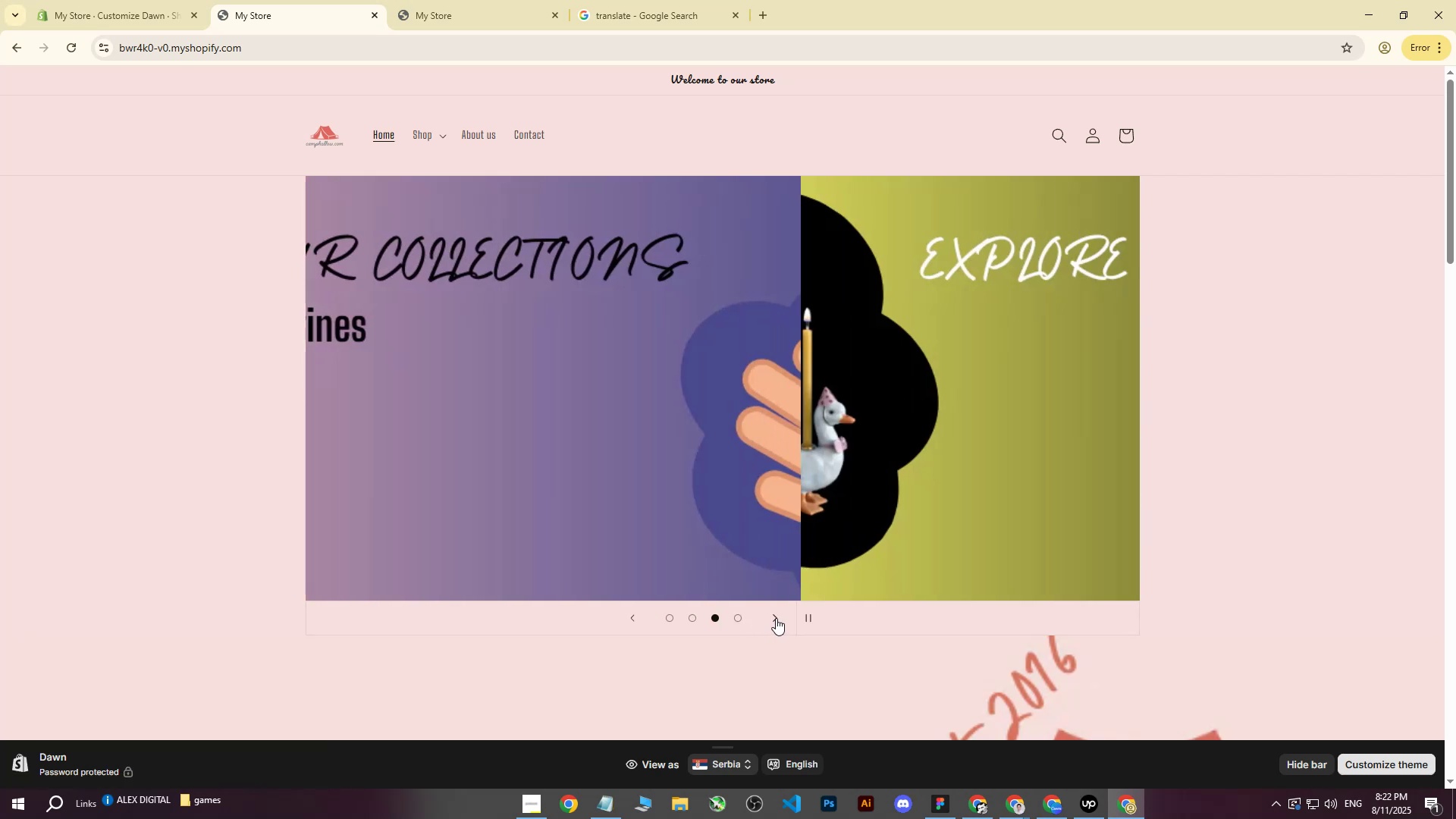 
left_click([776, 617])
 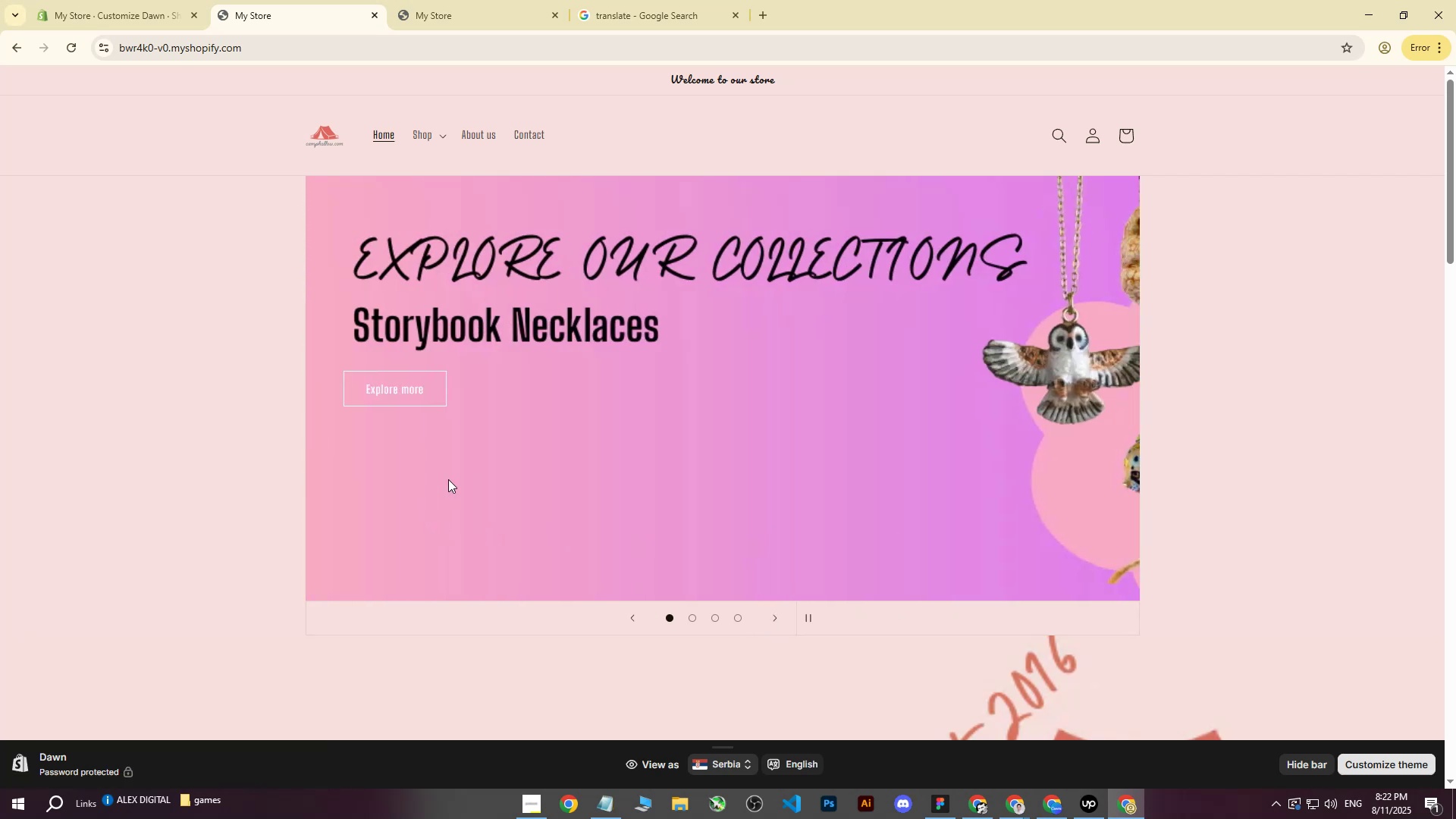 
scroll: coordinate [1062, 318], scroll_direction: down, amount: 11.0
 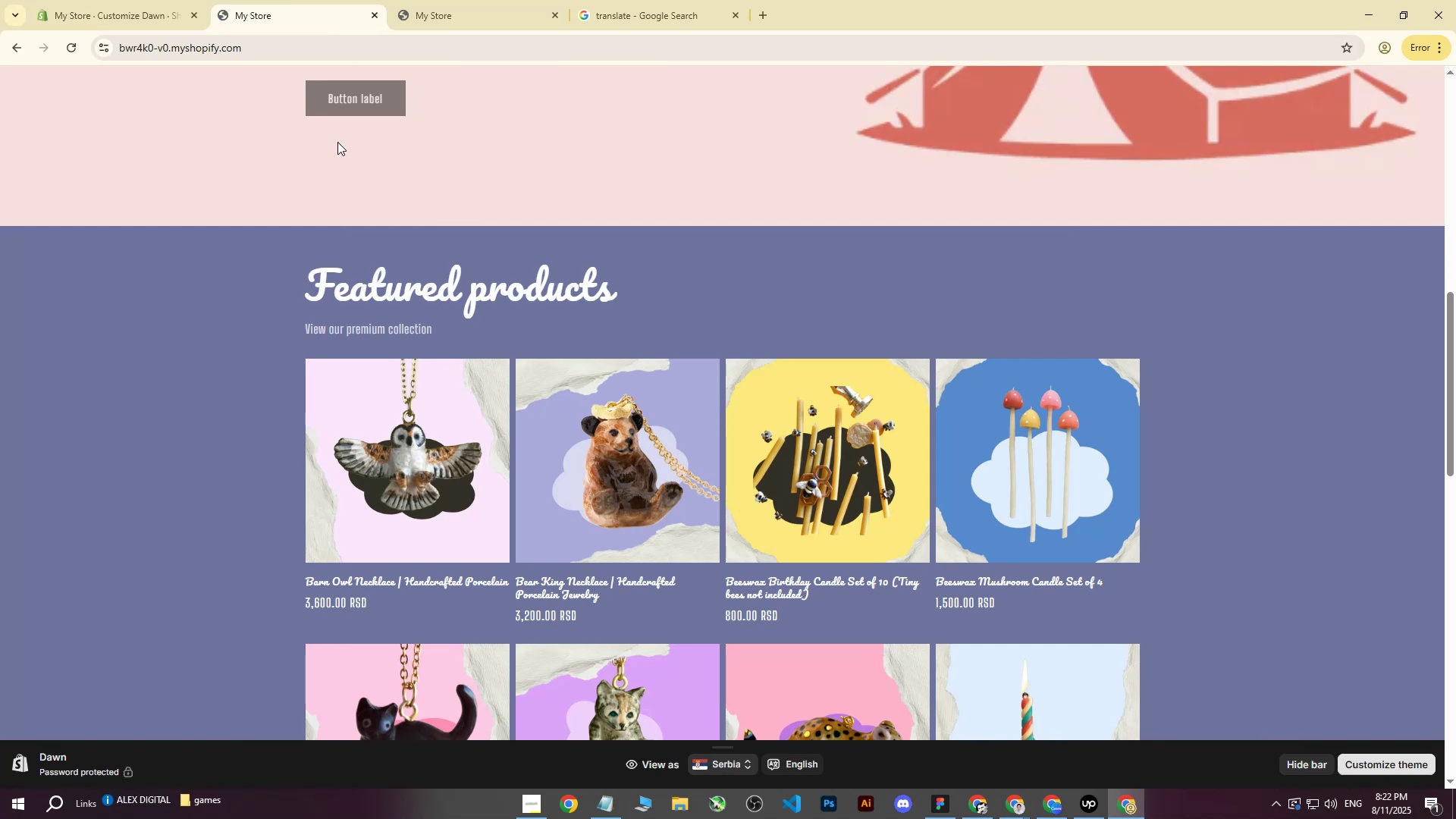 
left_click([160, 0])
 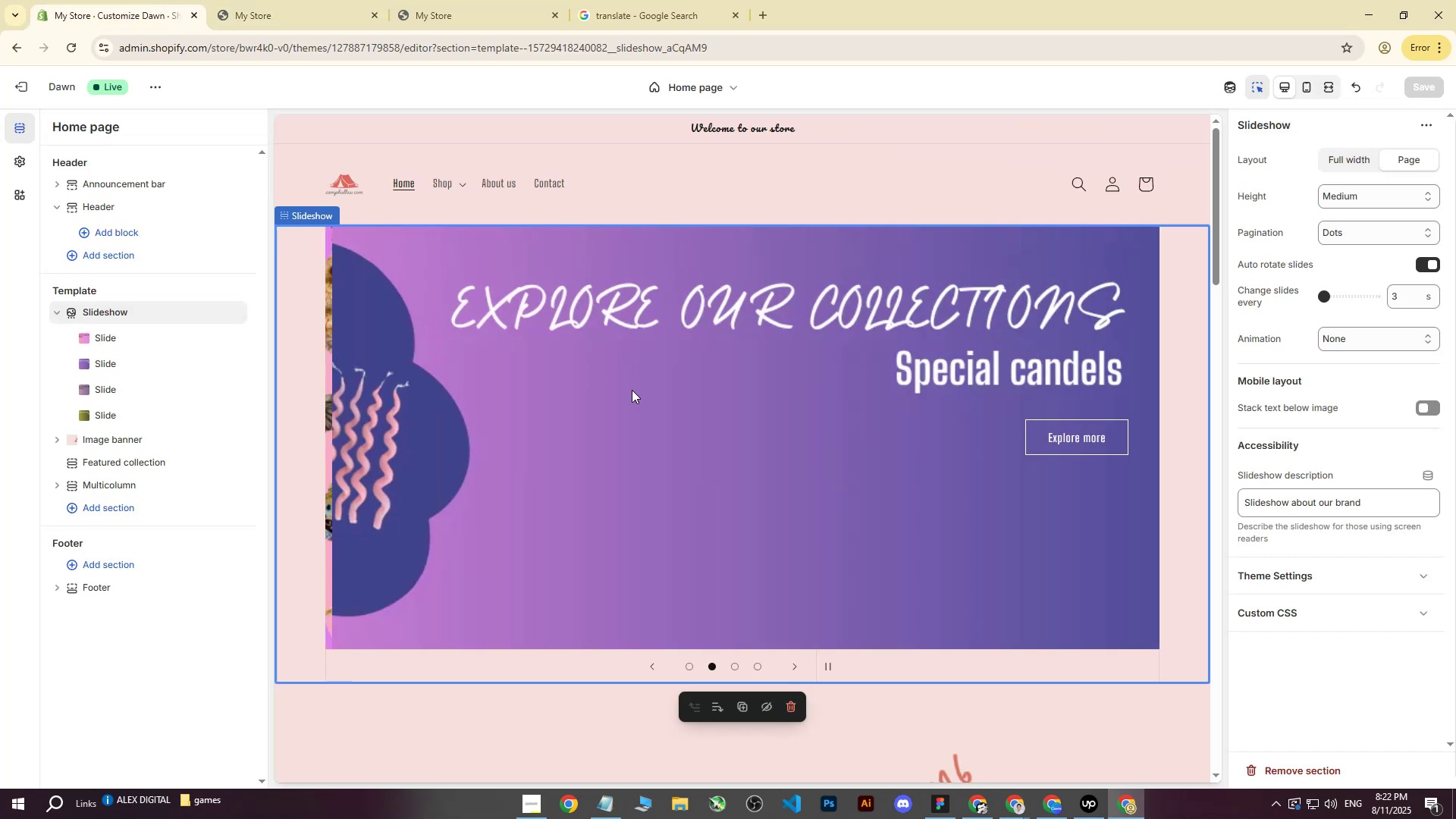 
scroll: coordinate [626, 388], scroll_direction: down, amount: 11.0
 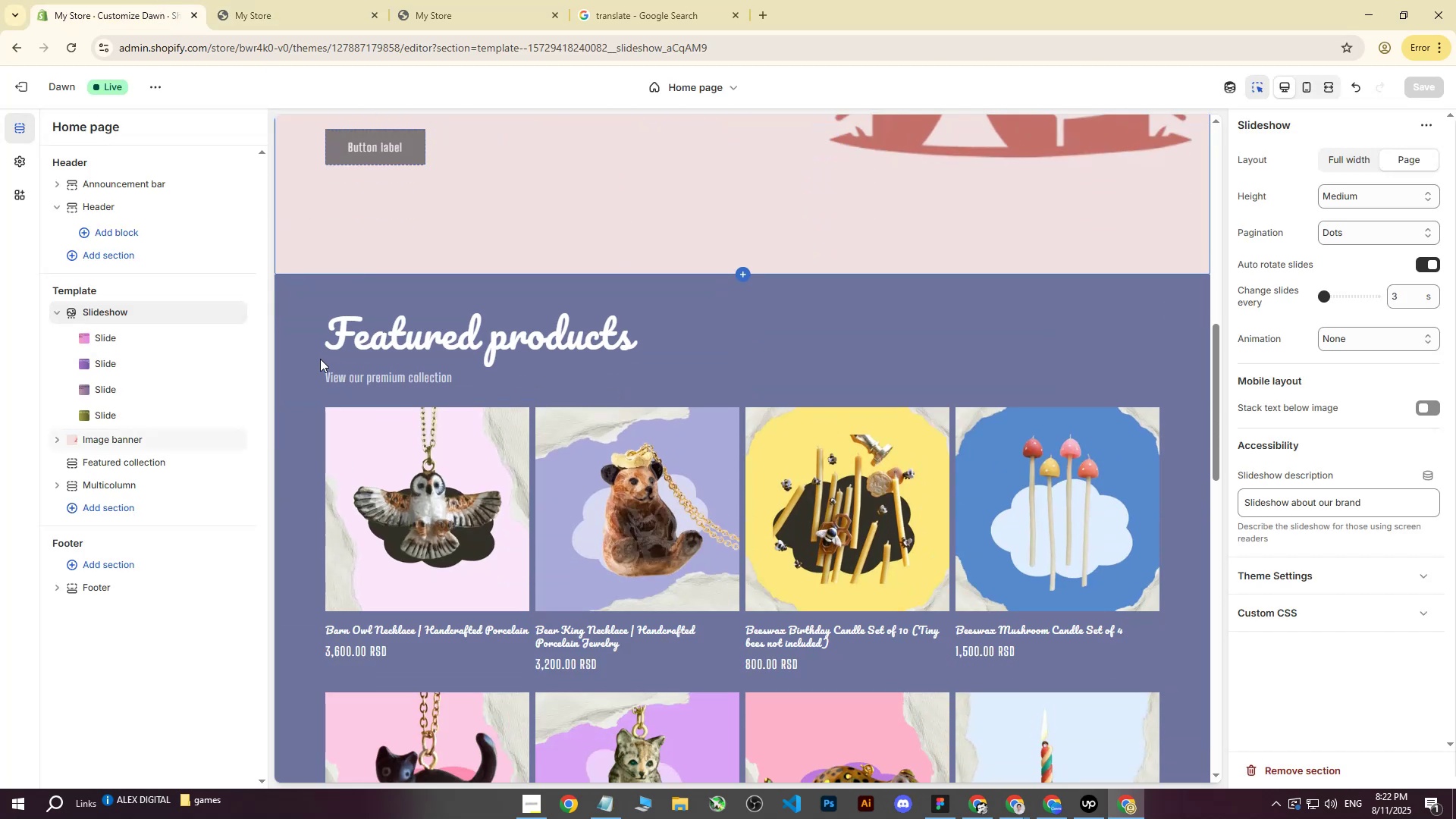 
left_click([312, 355])
 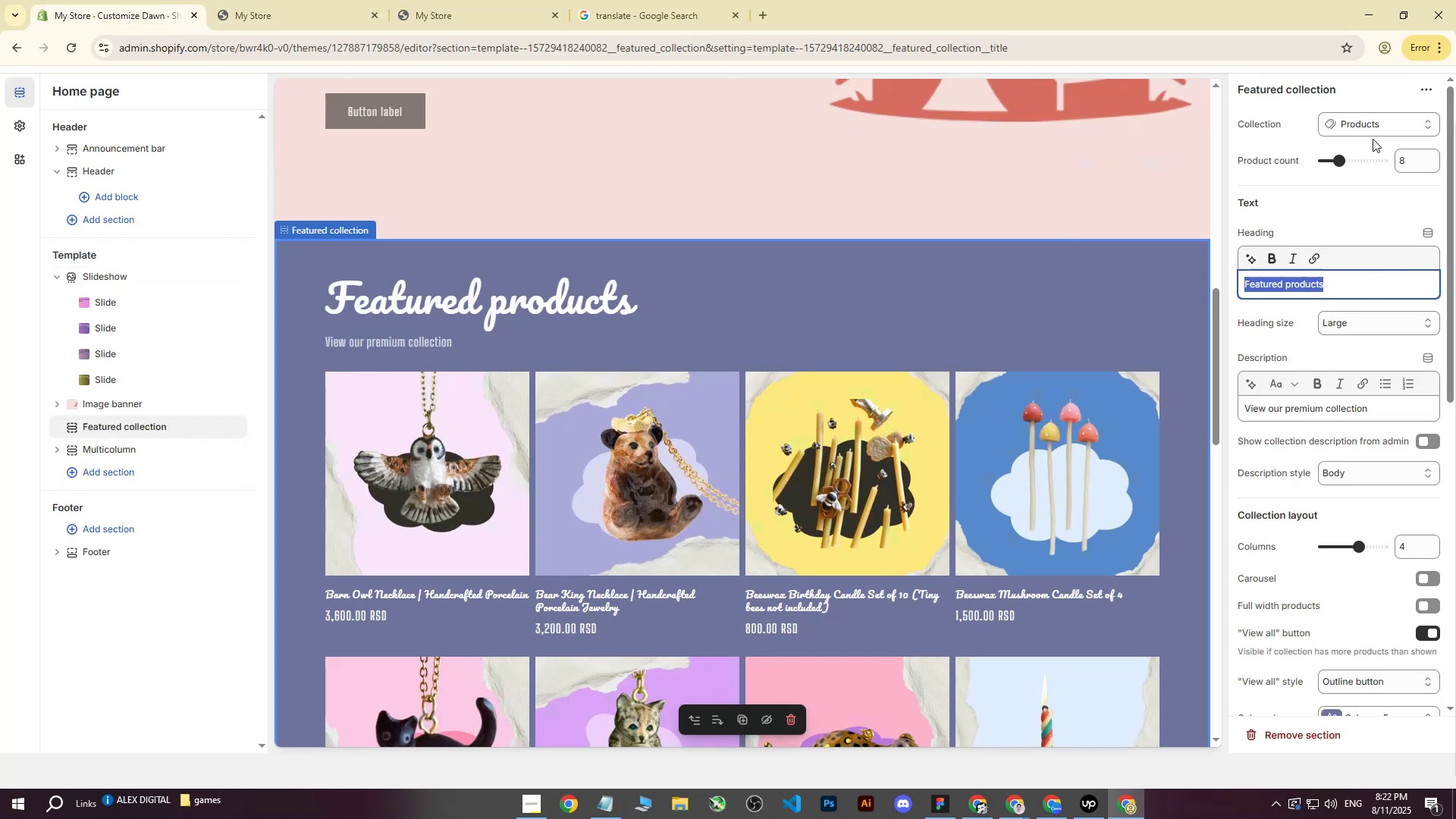 
left_click([1356, 324])
 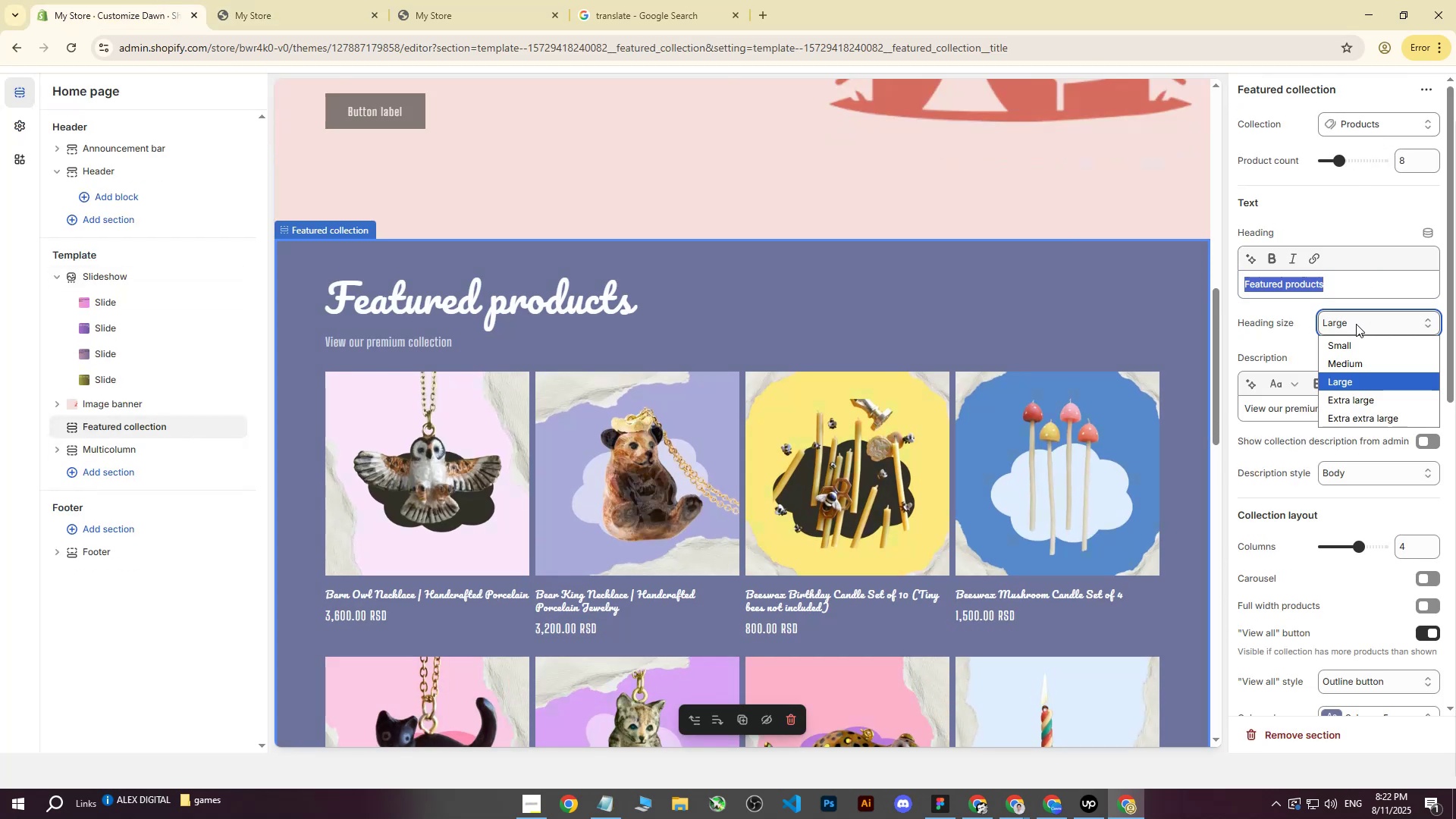 
left_click([1356, 323])
 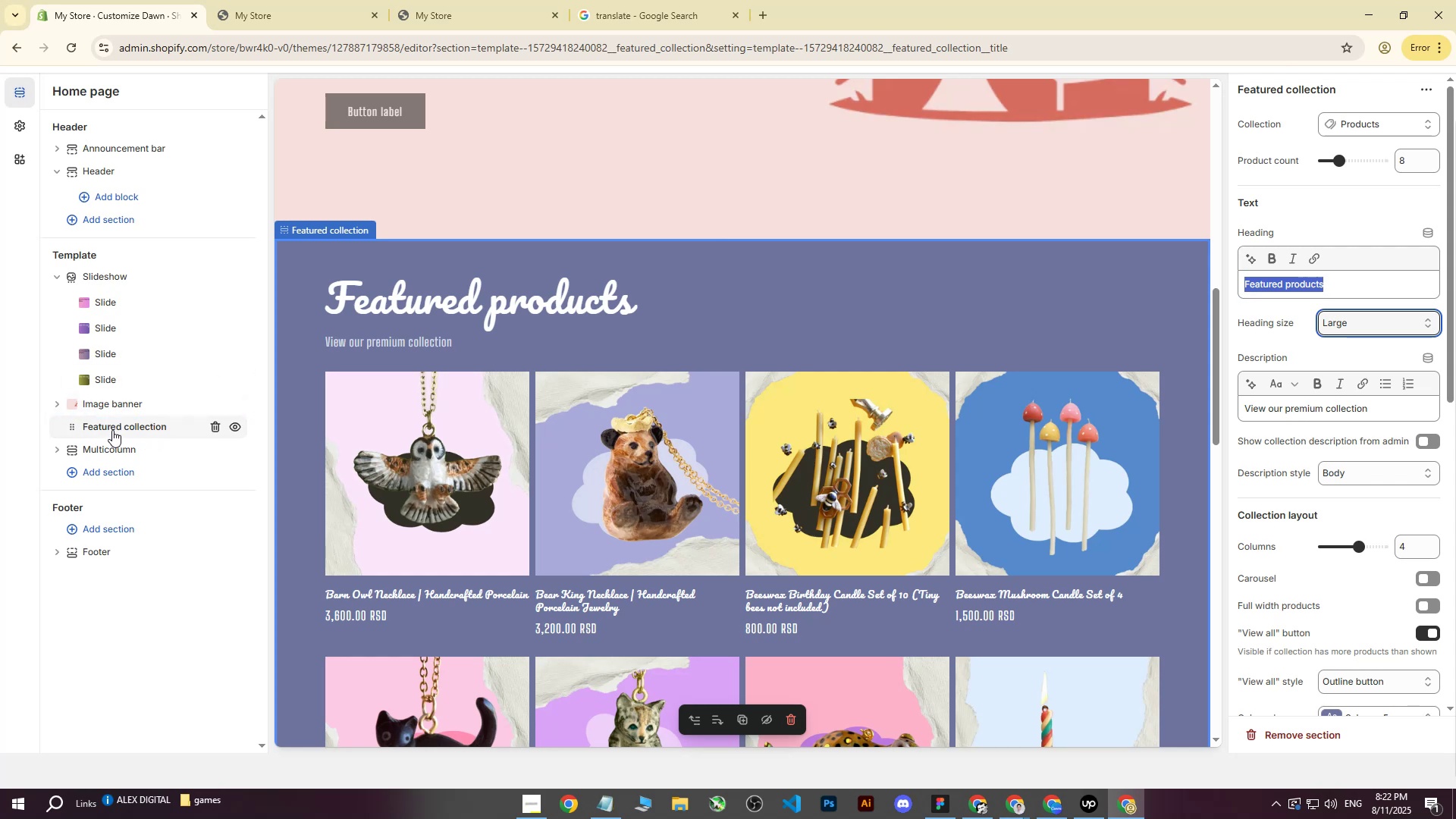 
wait(5.2)
 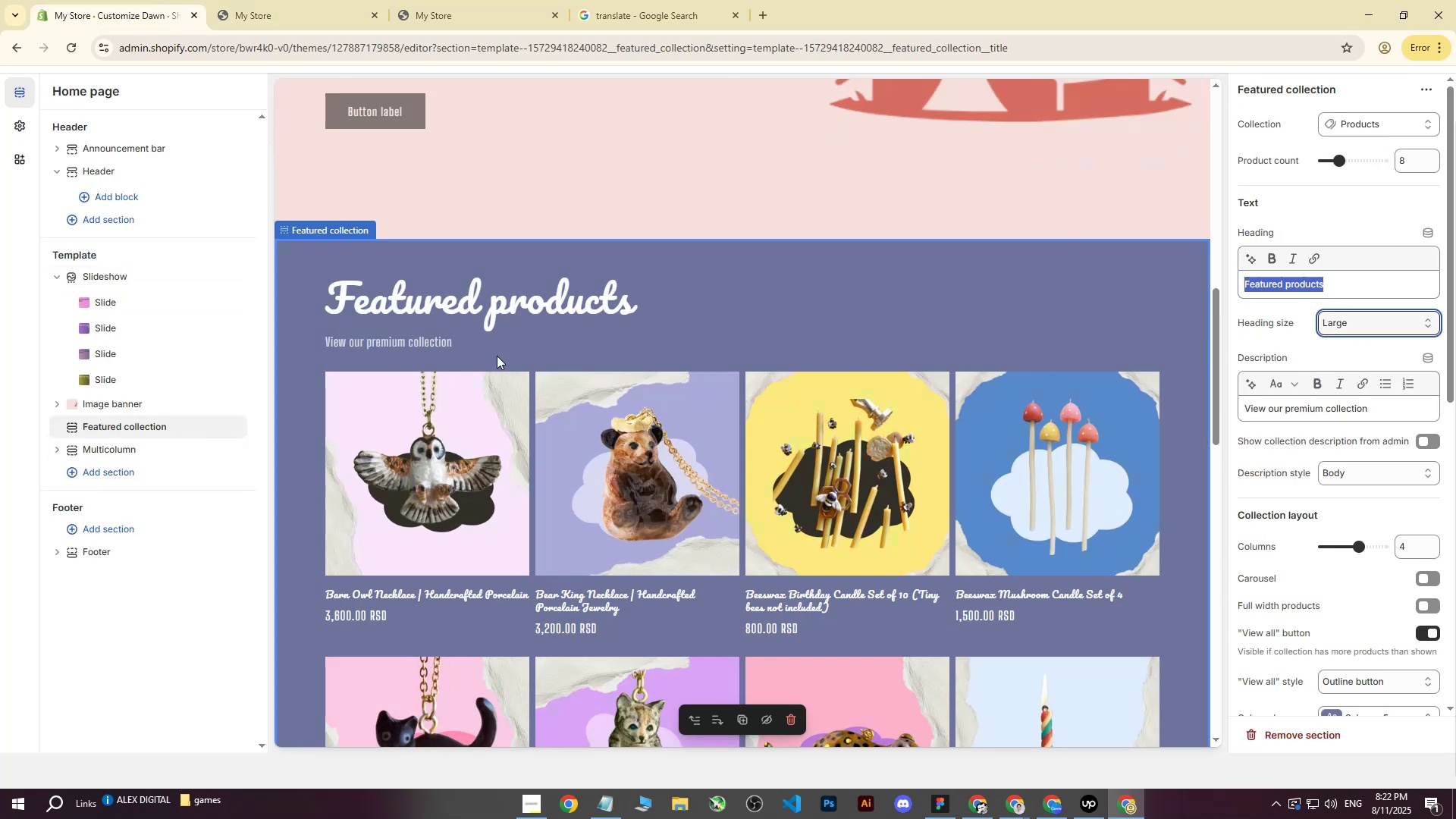 
left_click([1344, 476])
 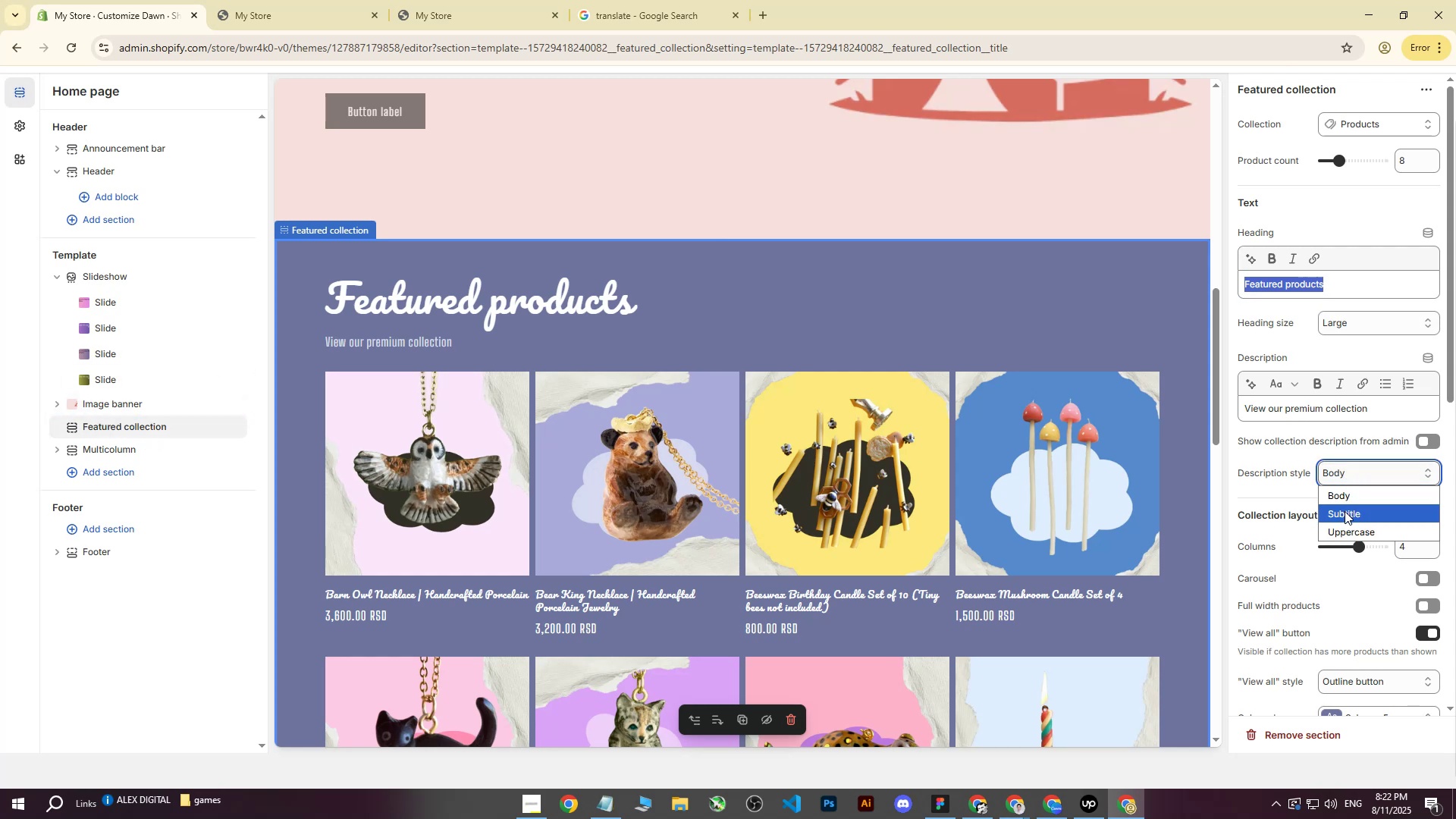 
left_click([1345, 511])
 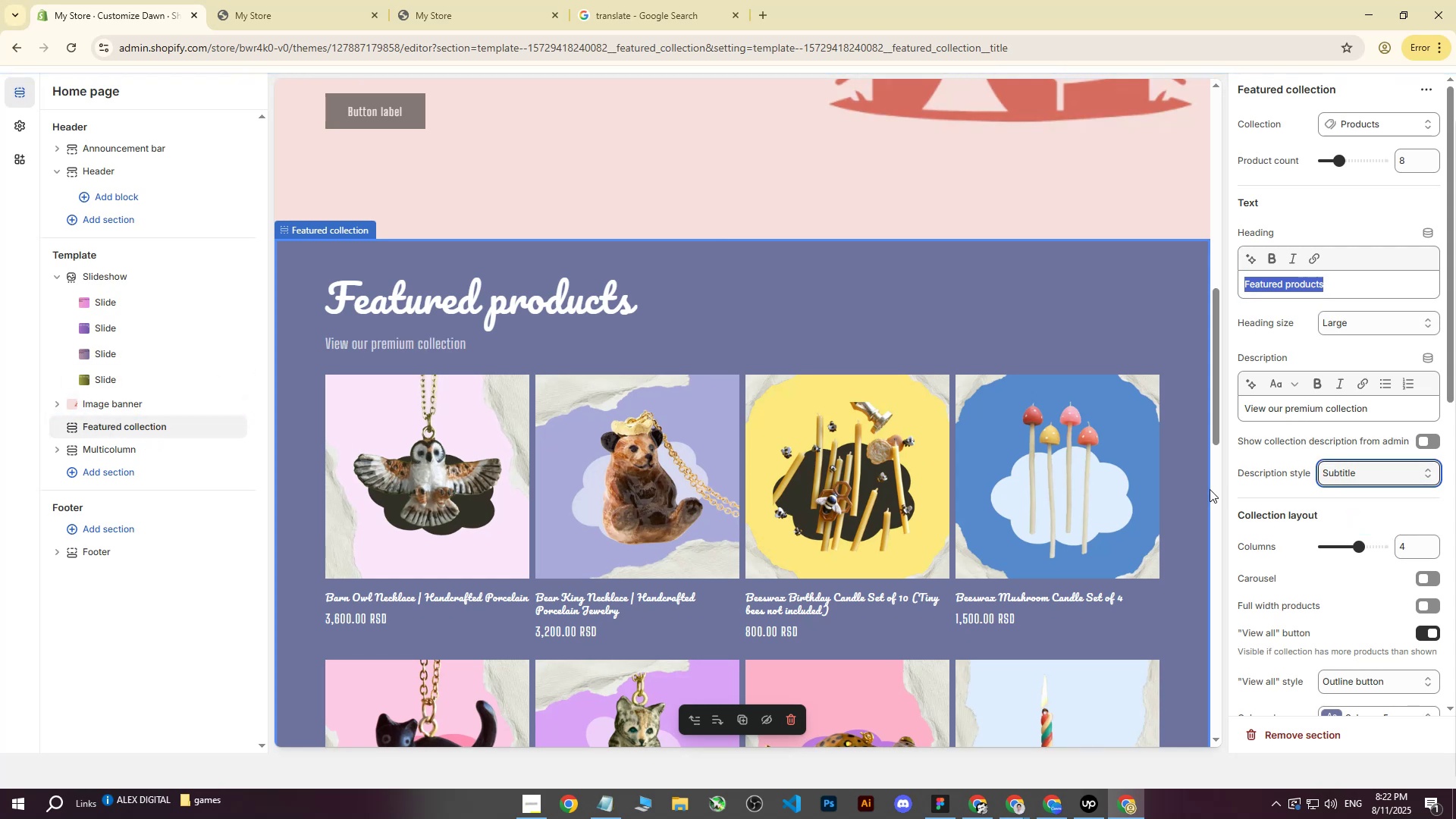 
scroll: coordinate [957, 441], scroll_direction: down, amount: 1.0
 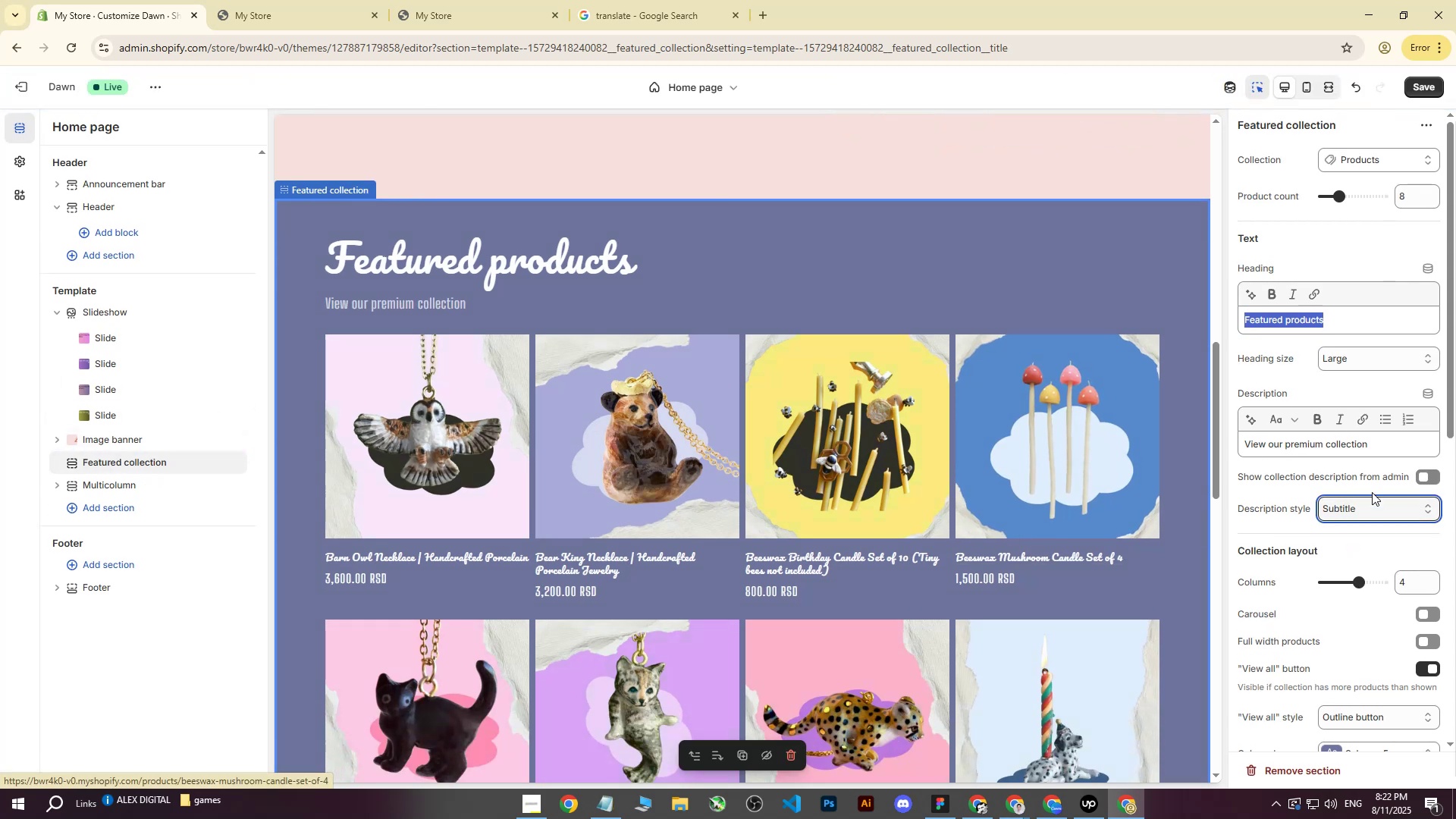 
left_click([1361, 510])
 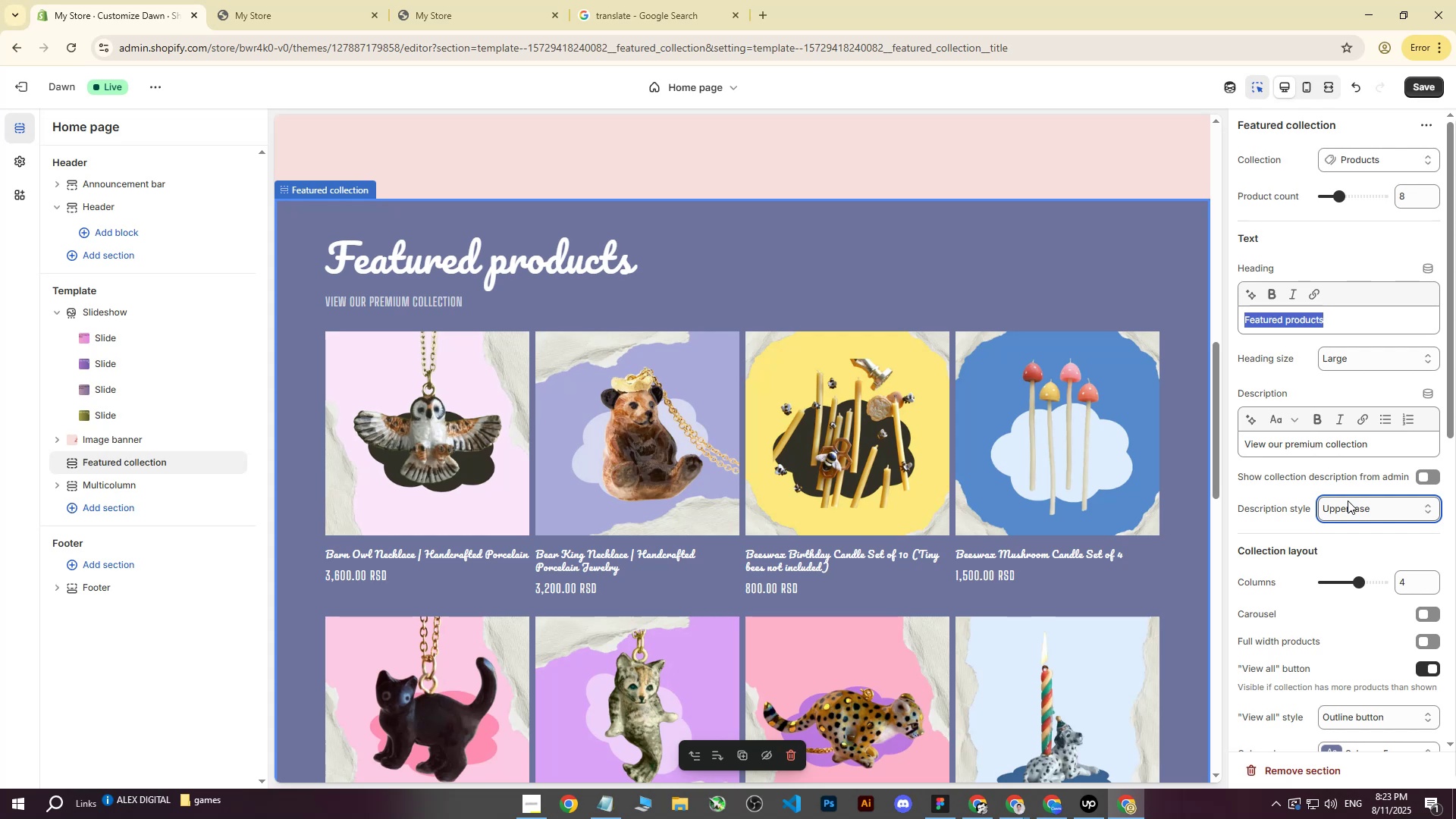 
wait(5.66)
 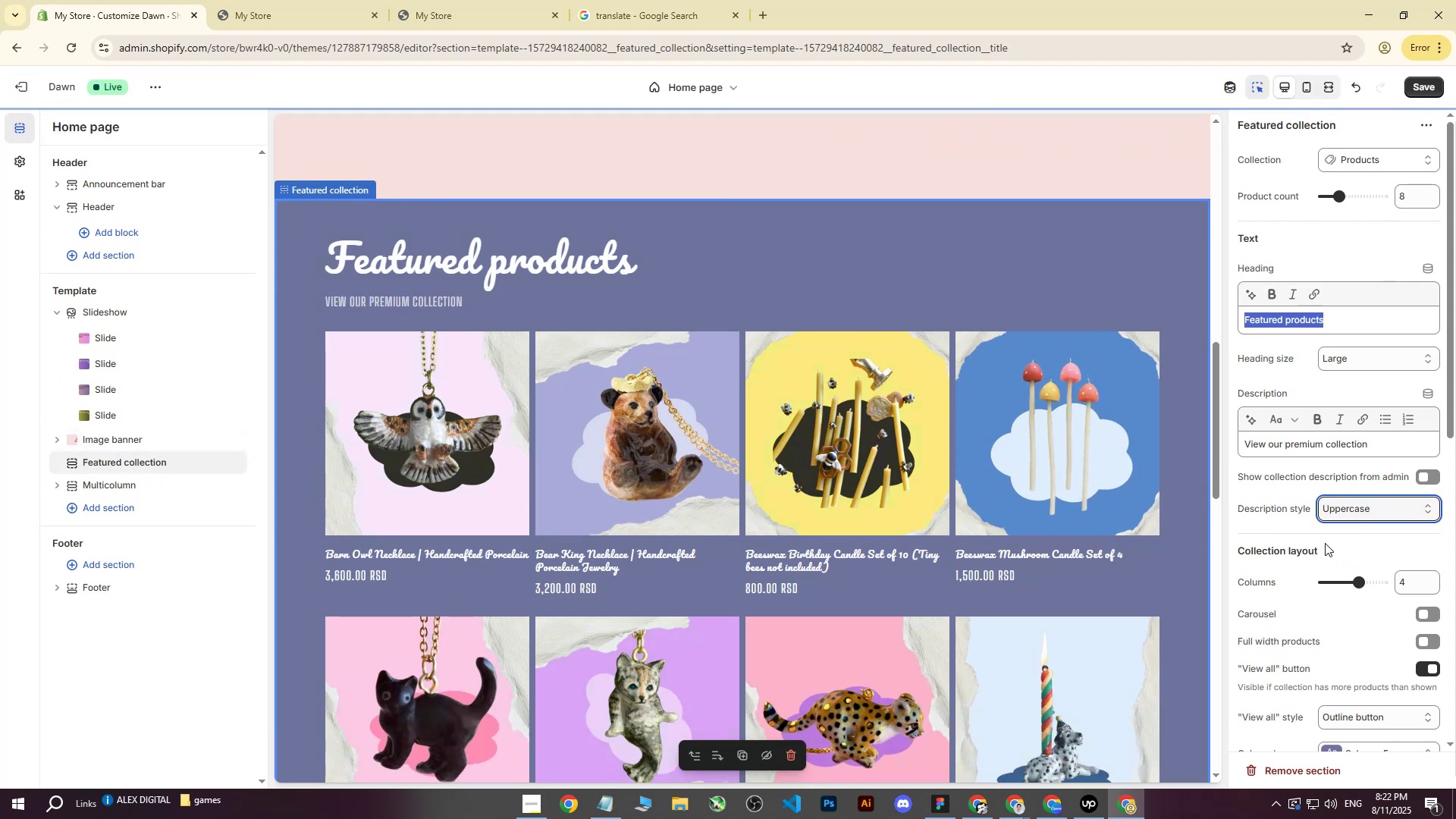 
scroll: coordinate [1337, 493], scroll_direction: down, amount: 6.0
 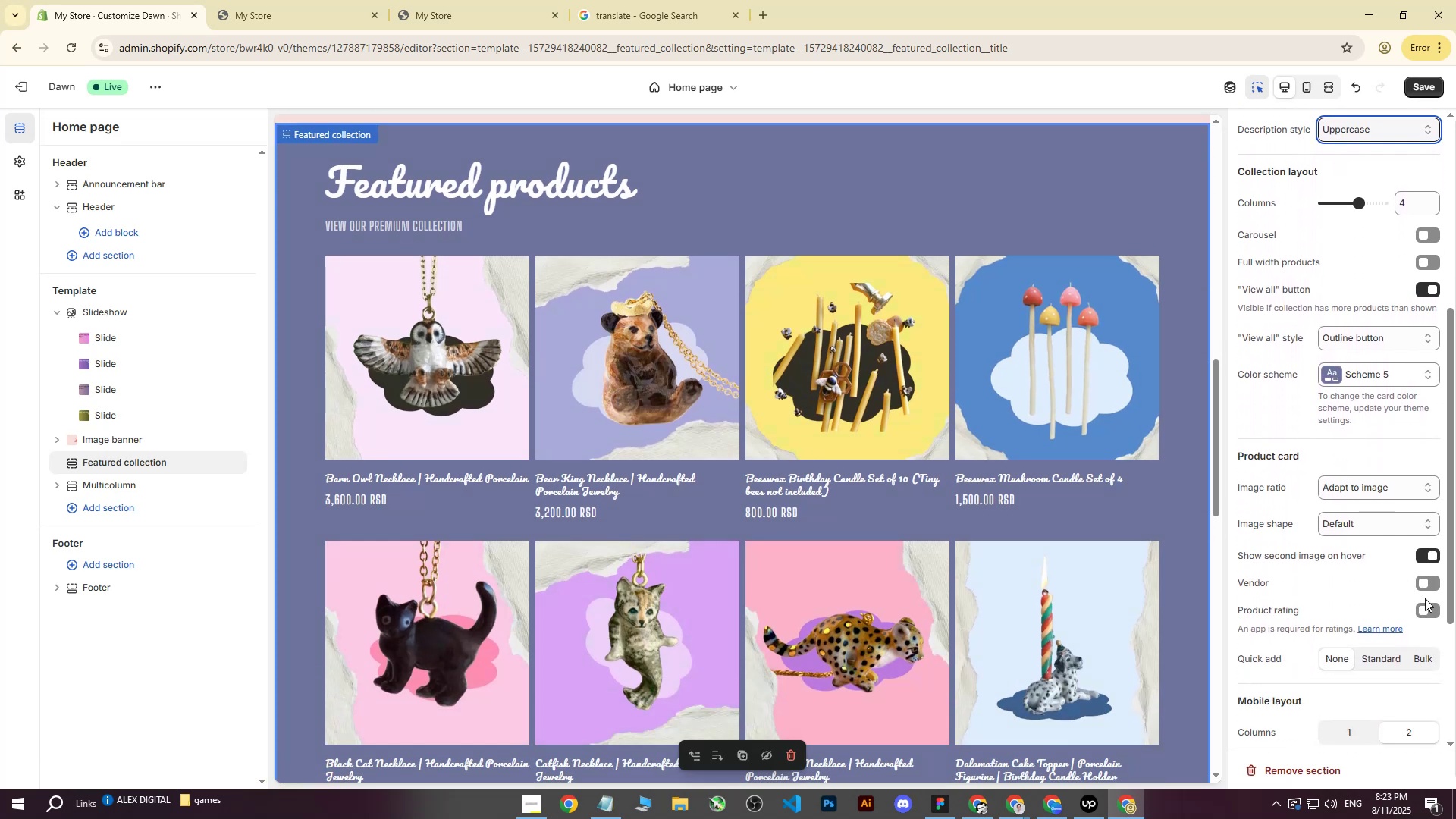 
left_click([1426, 585])
 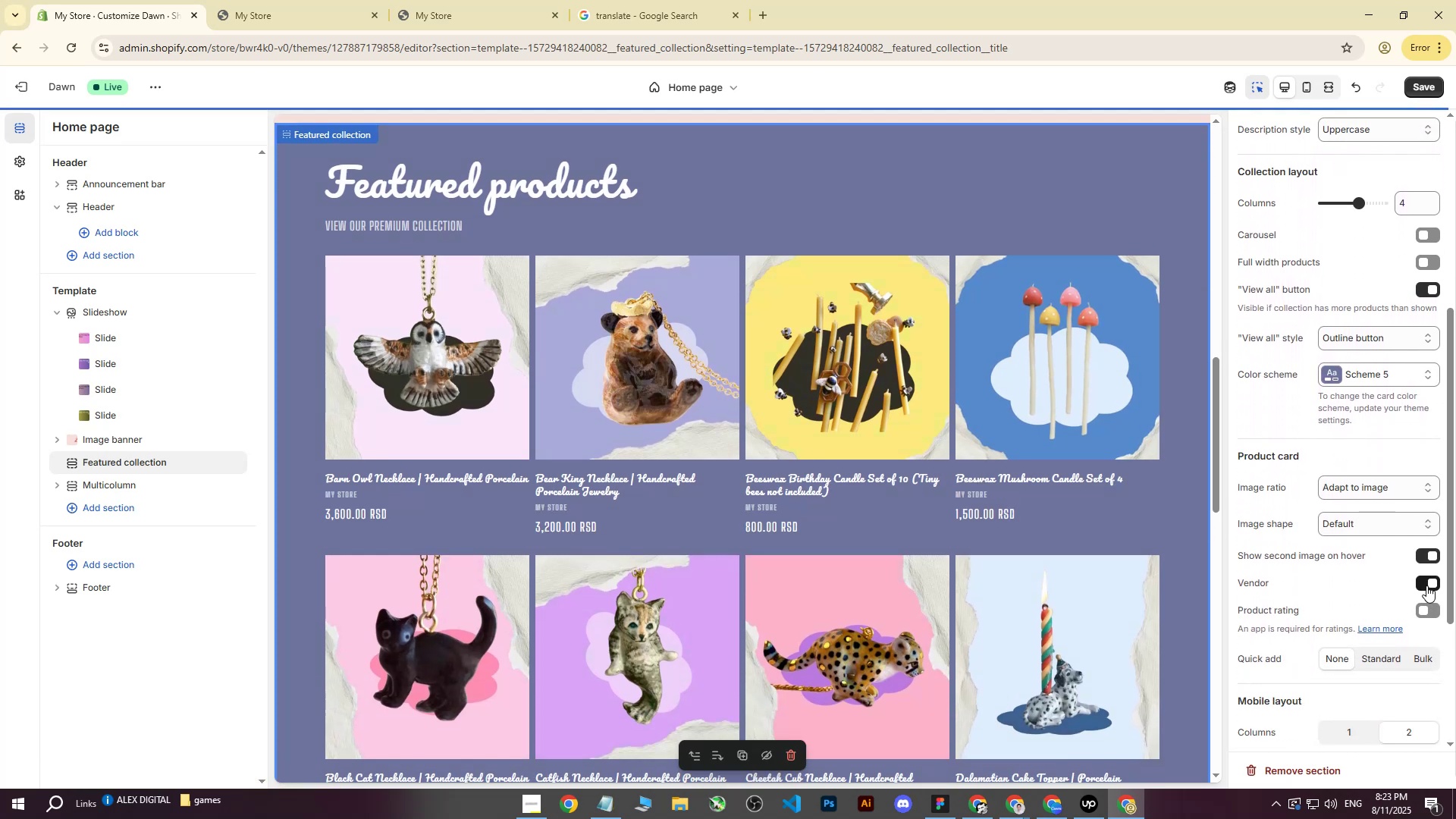 
left_click([1426, 585])
 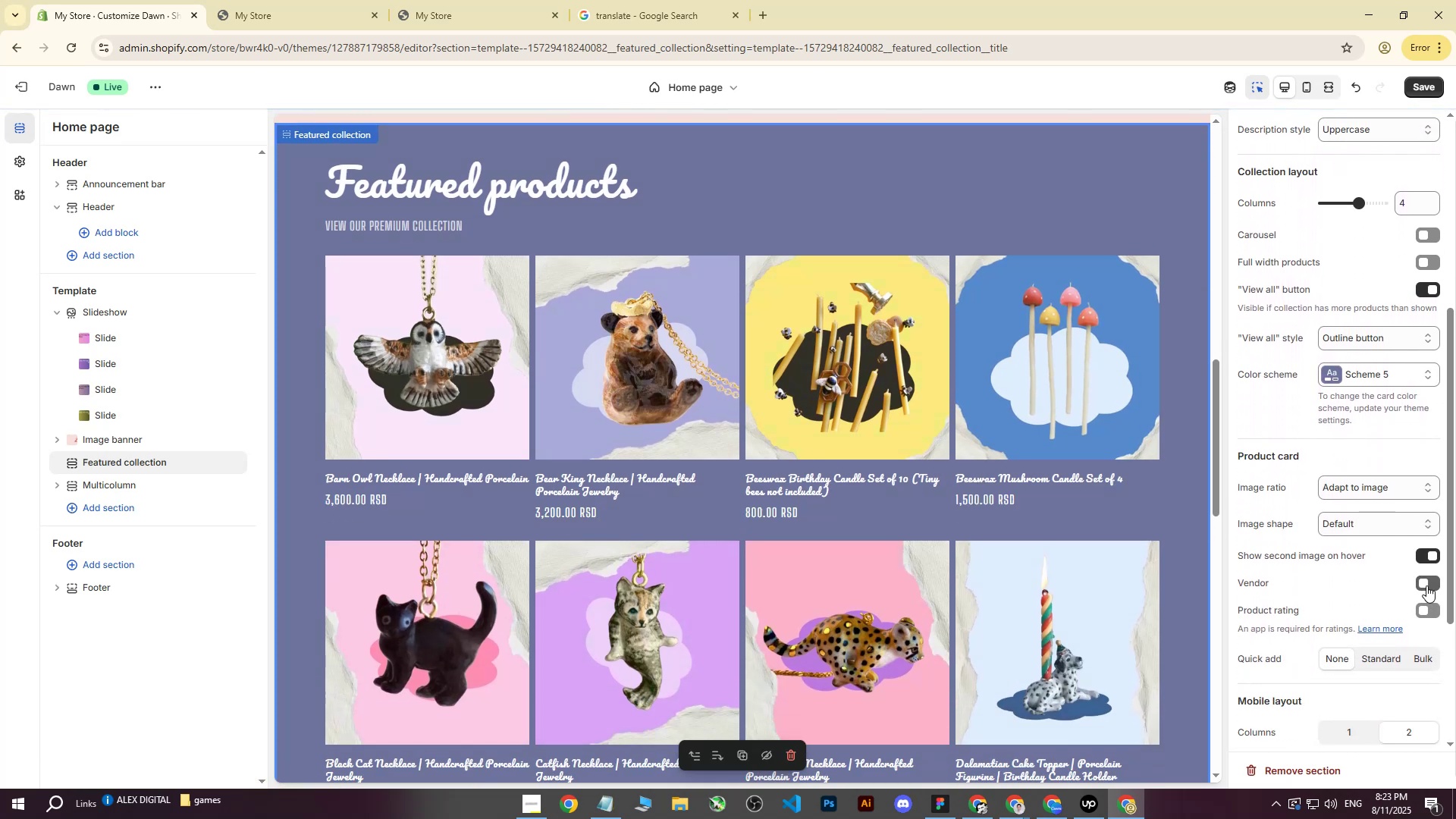 
left_click([1426, 585])
 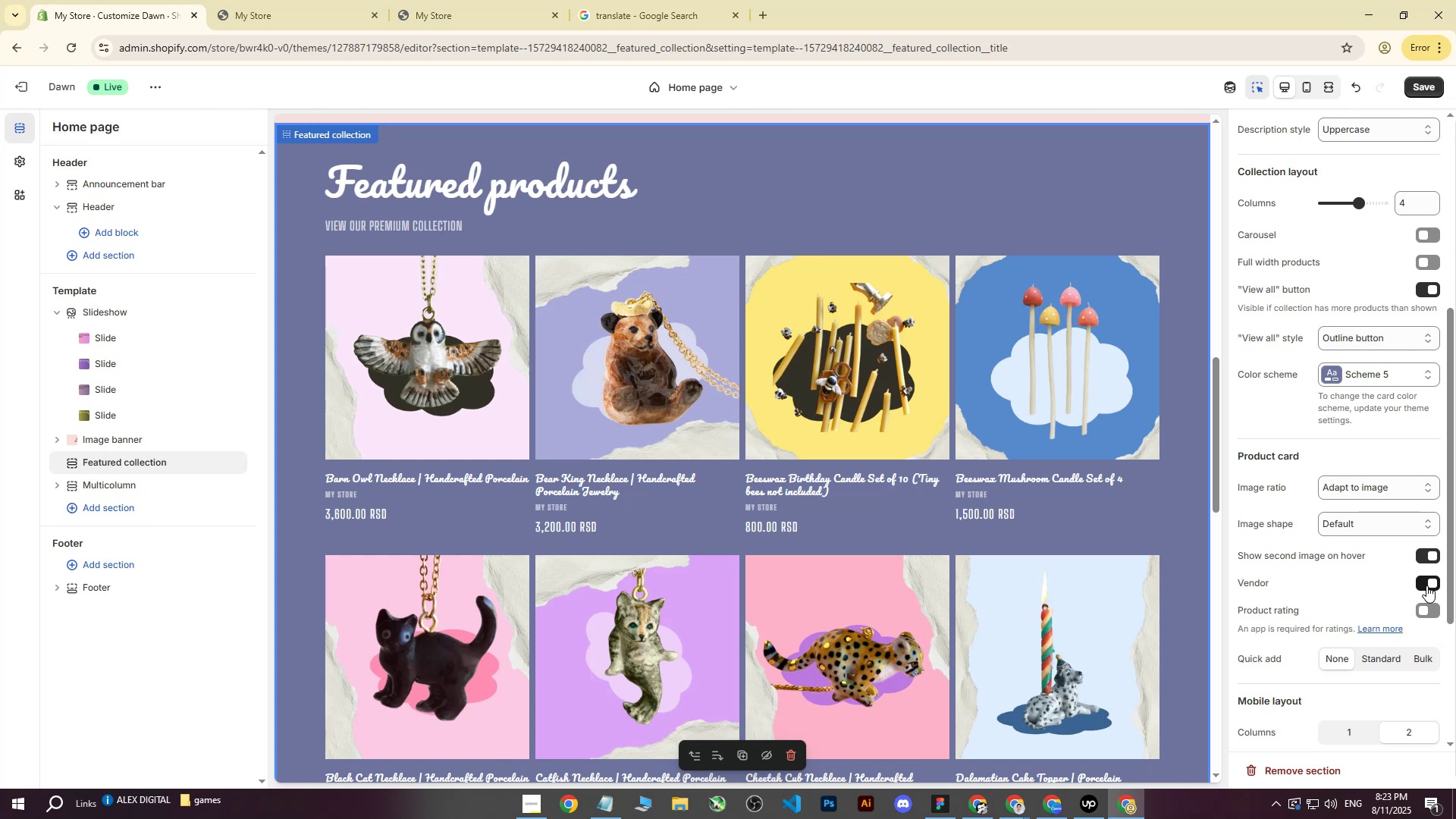 
left_click([1426, 585])
 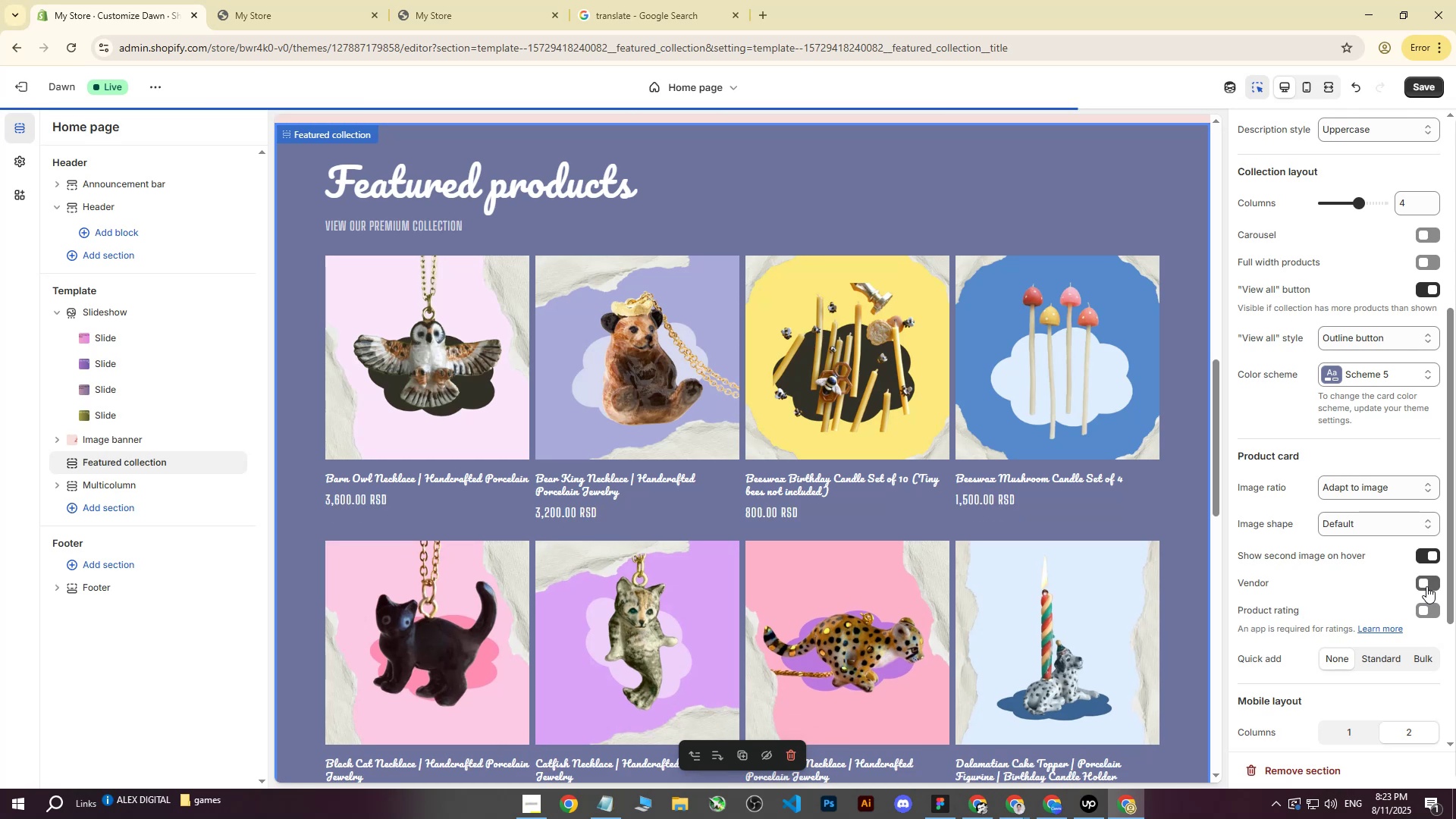 
left_click([1426, 586])
 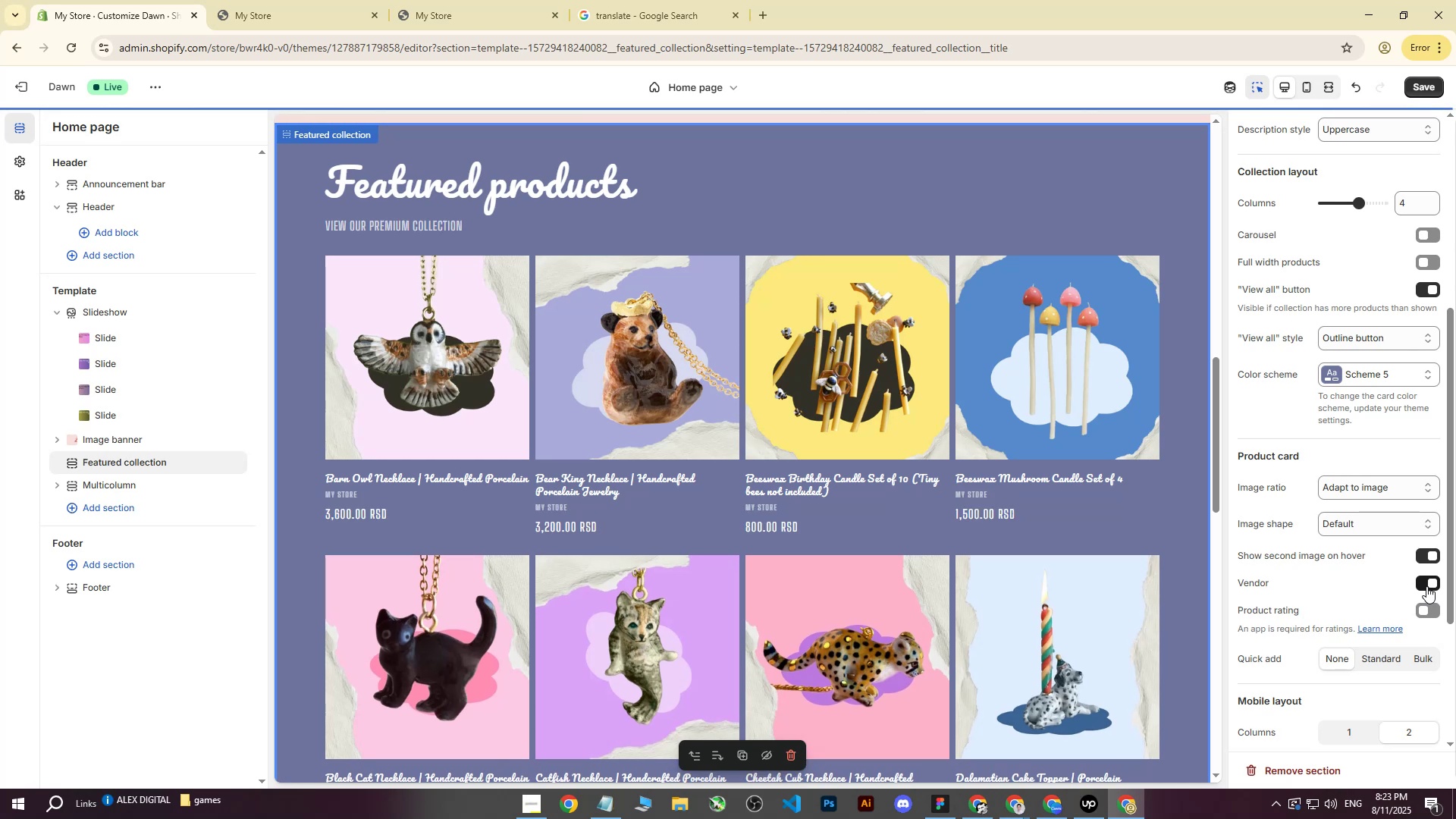 
left_click([1426, 586])
 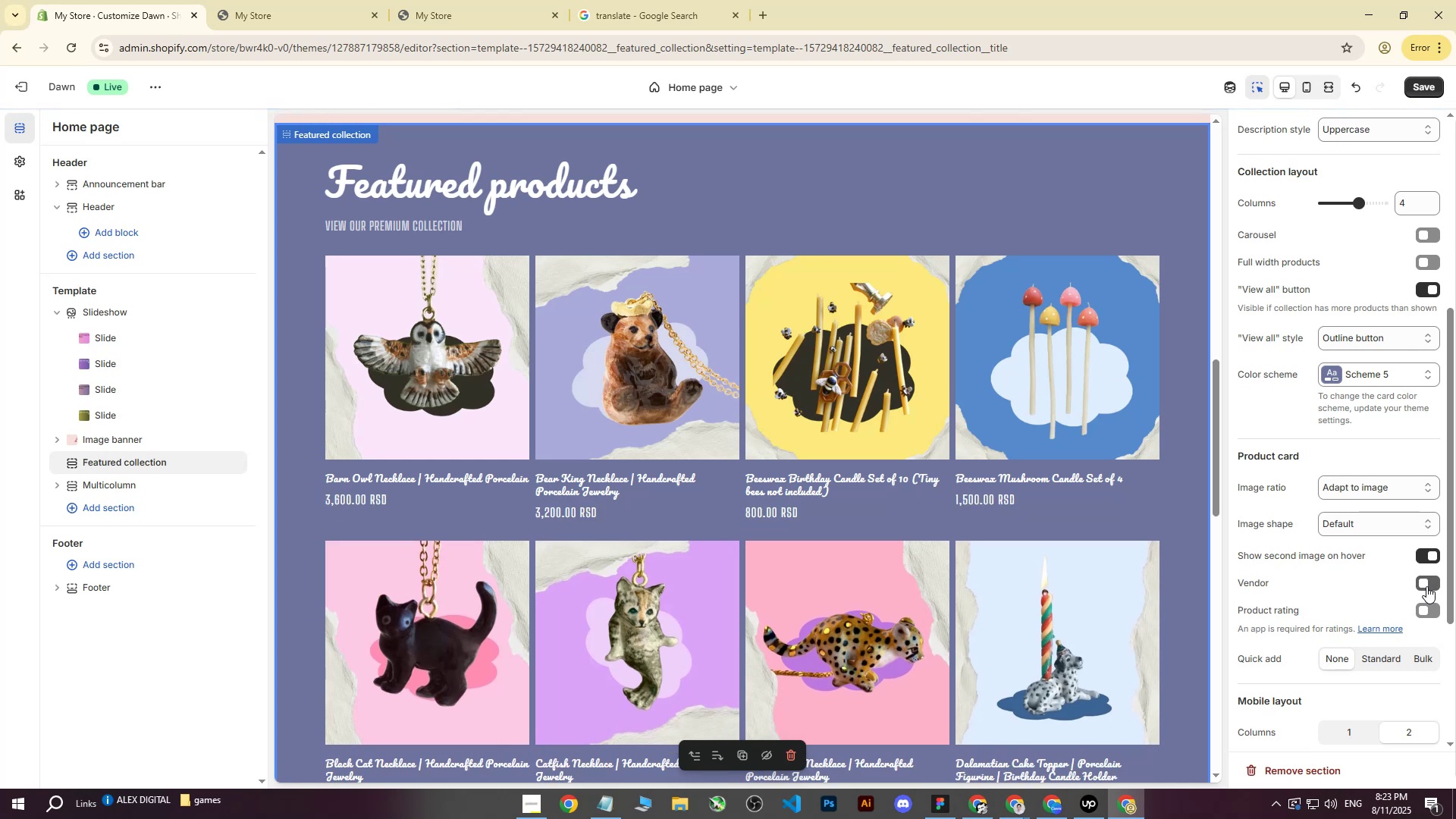 
left_click([1426, 586])
 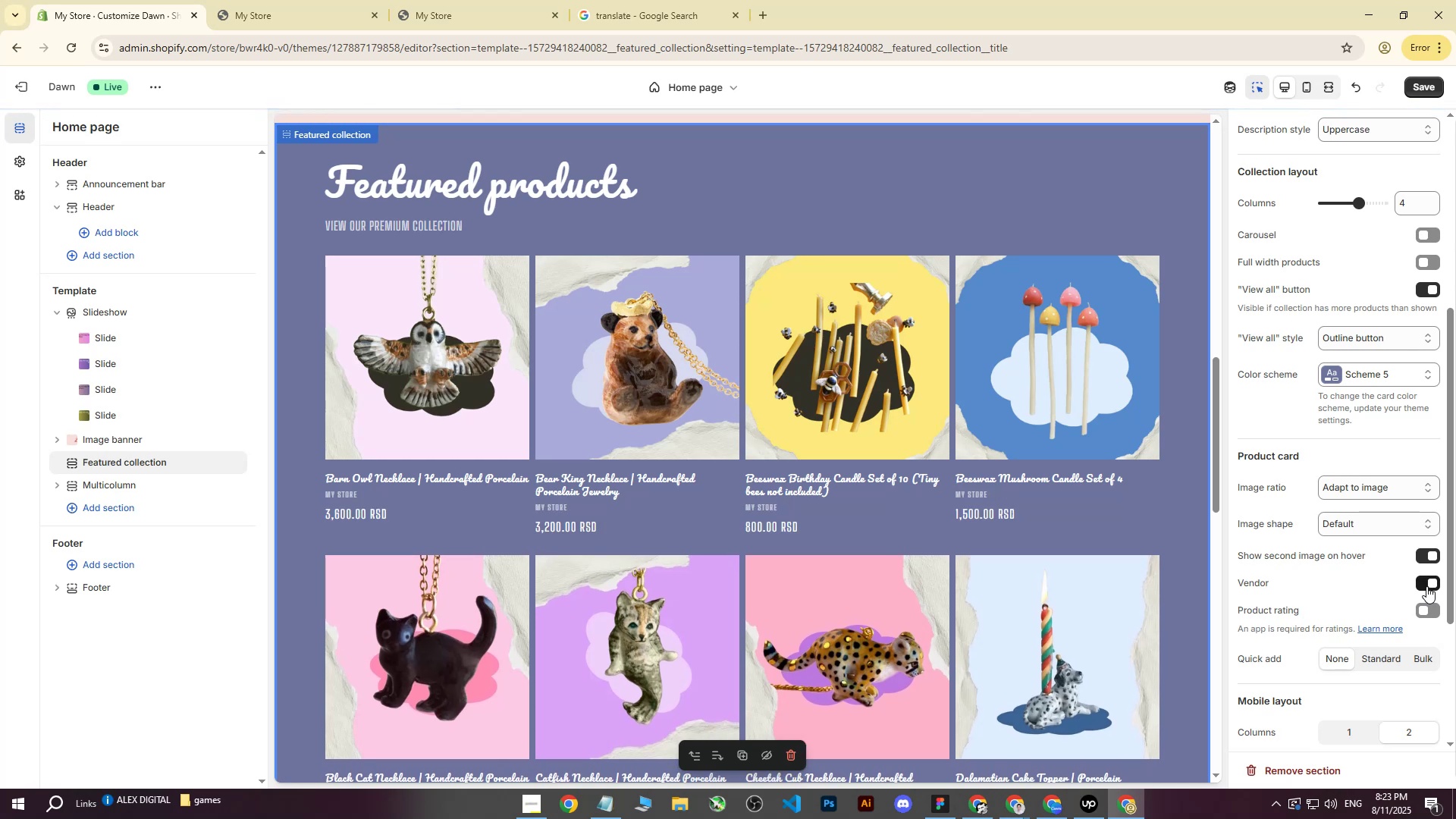 
scroll: coordinate [1043, 427], scroll_direction: down, amount: 2.0
 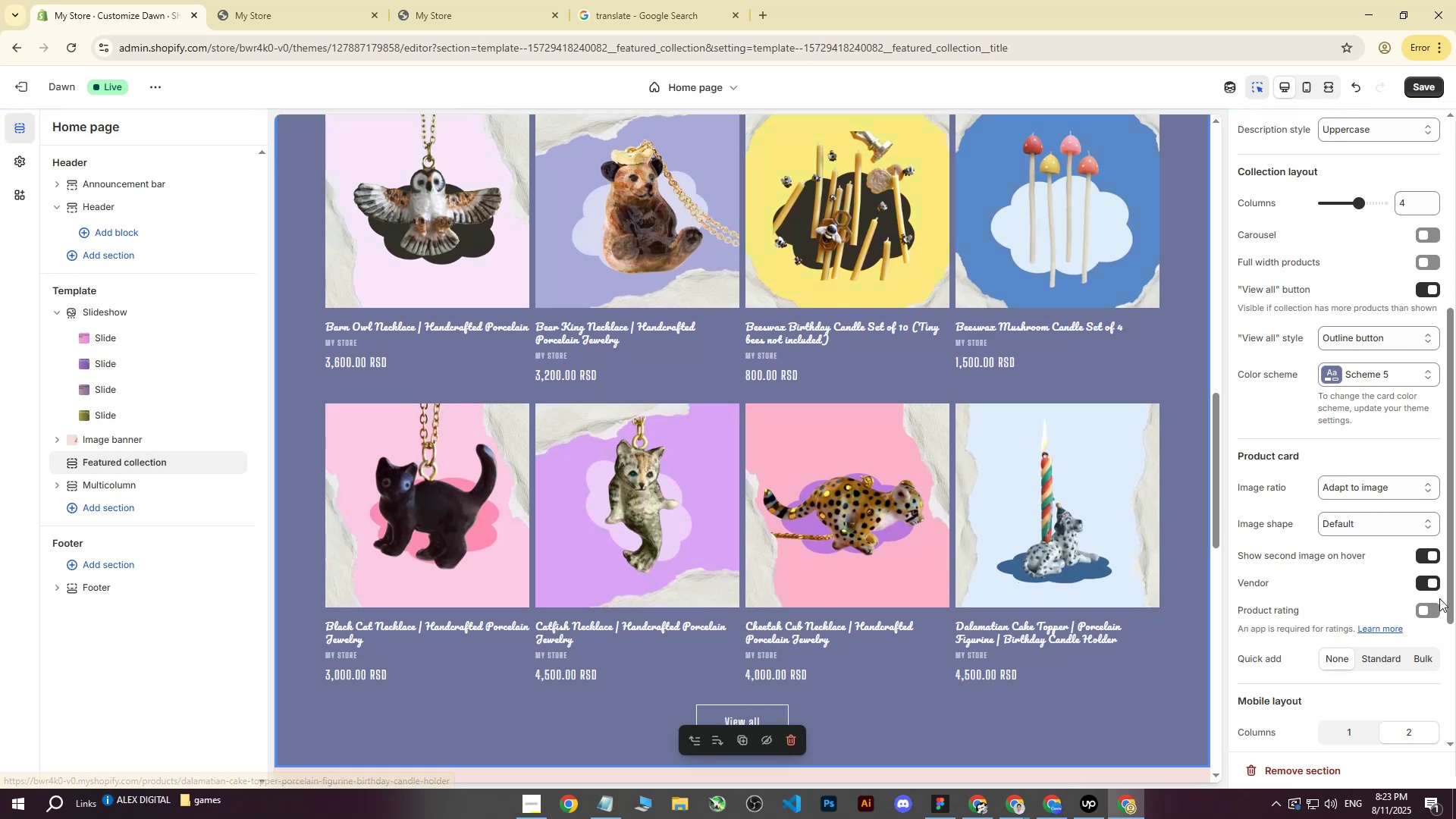 
left_click([1427, 608])
 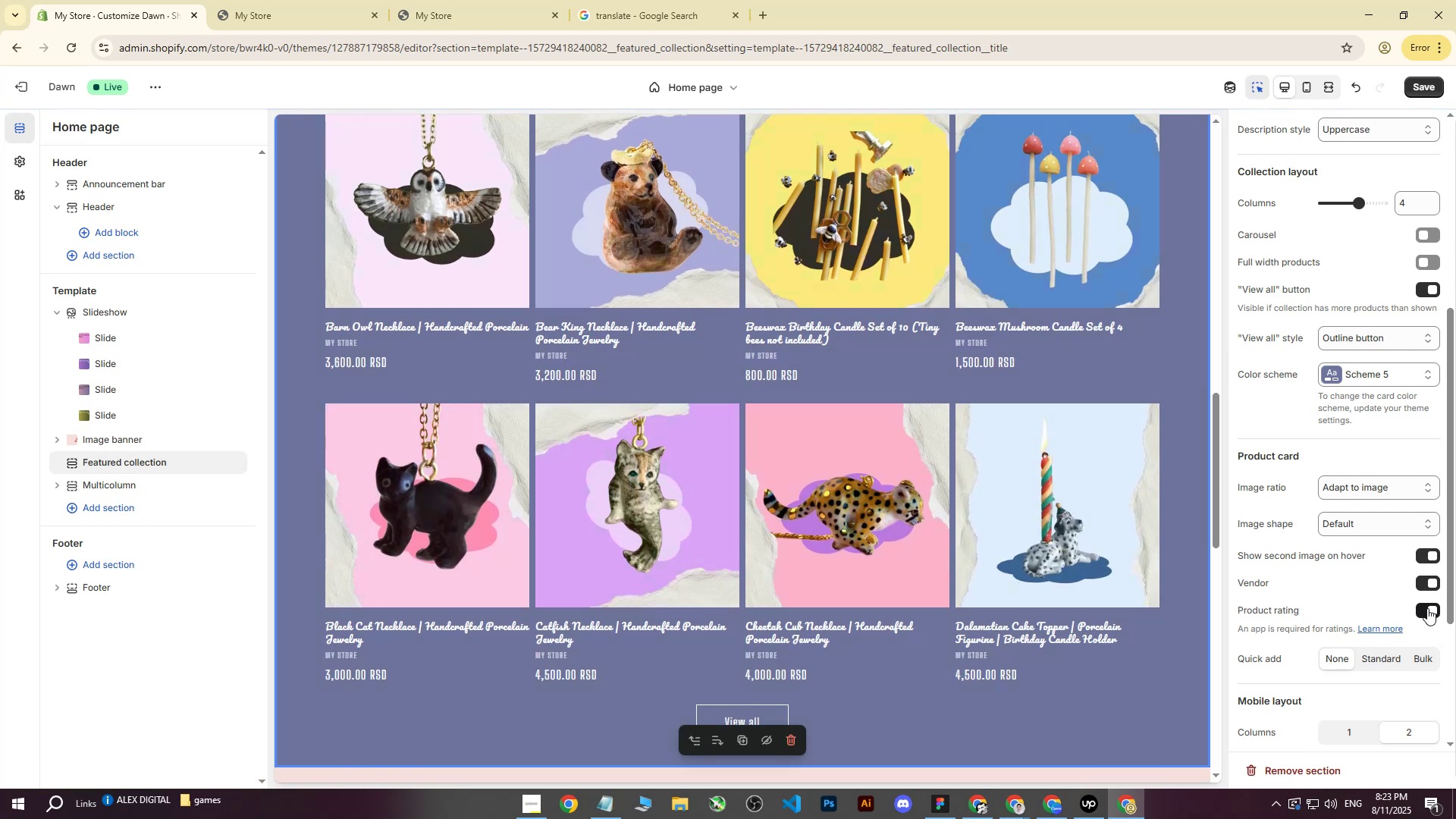 
double_click([1427, 608])
 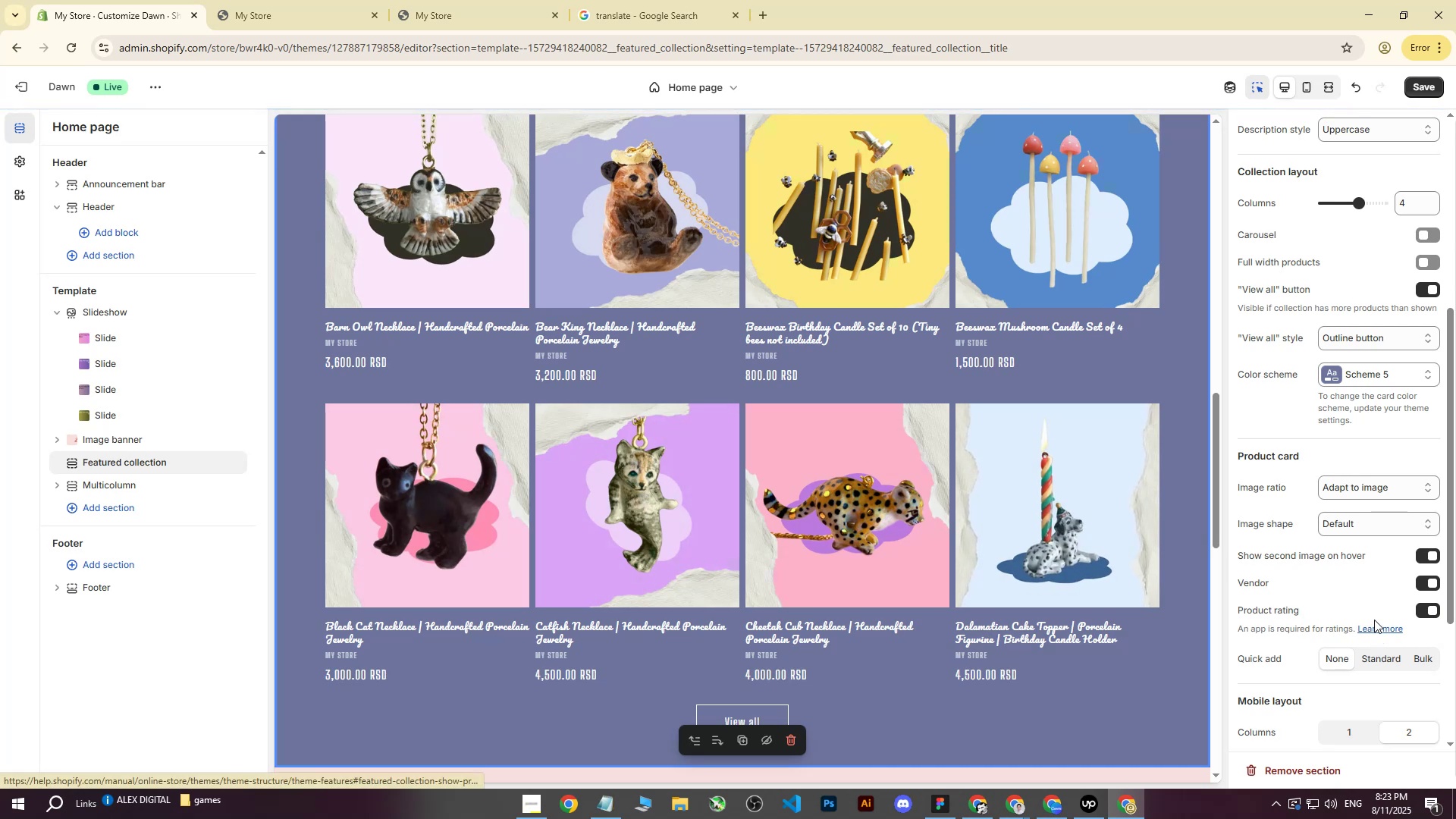 
scroll: coordinate [1365, 574], scroll_direction: down, amount: 1.0
 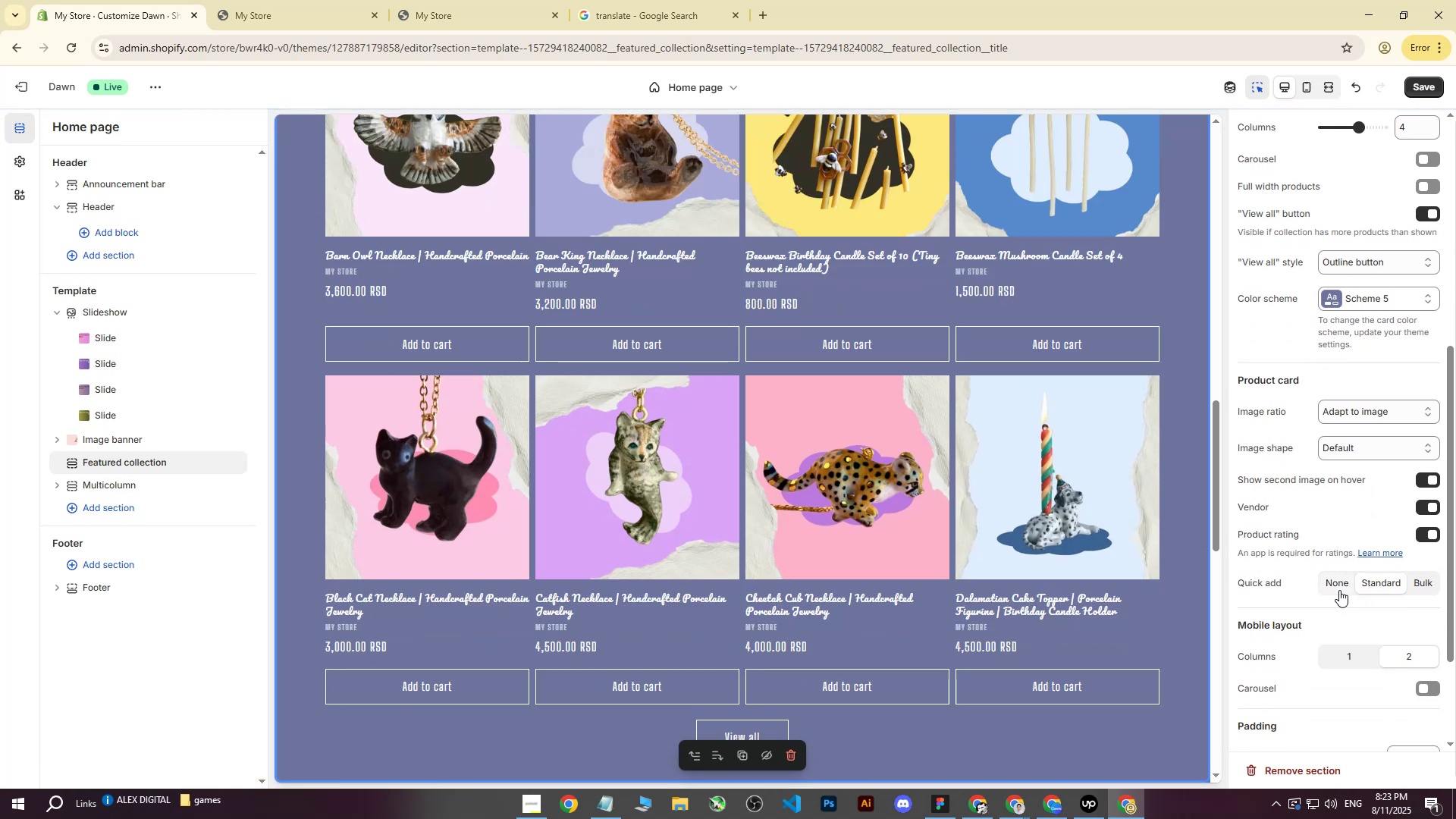 
left_click([1275, 585])
 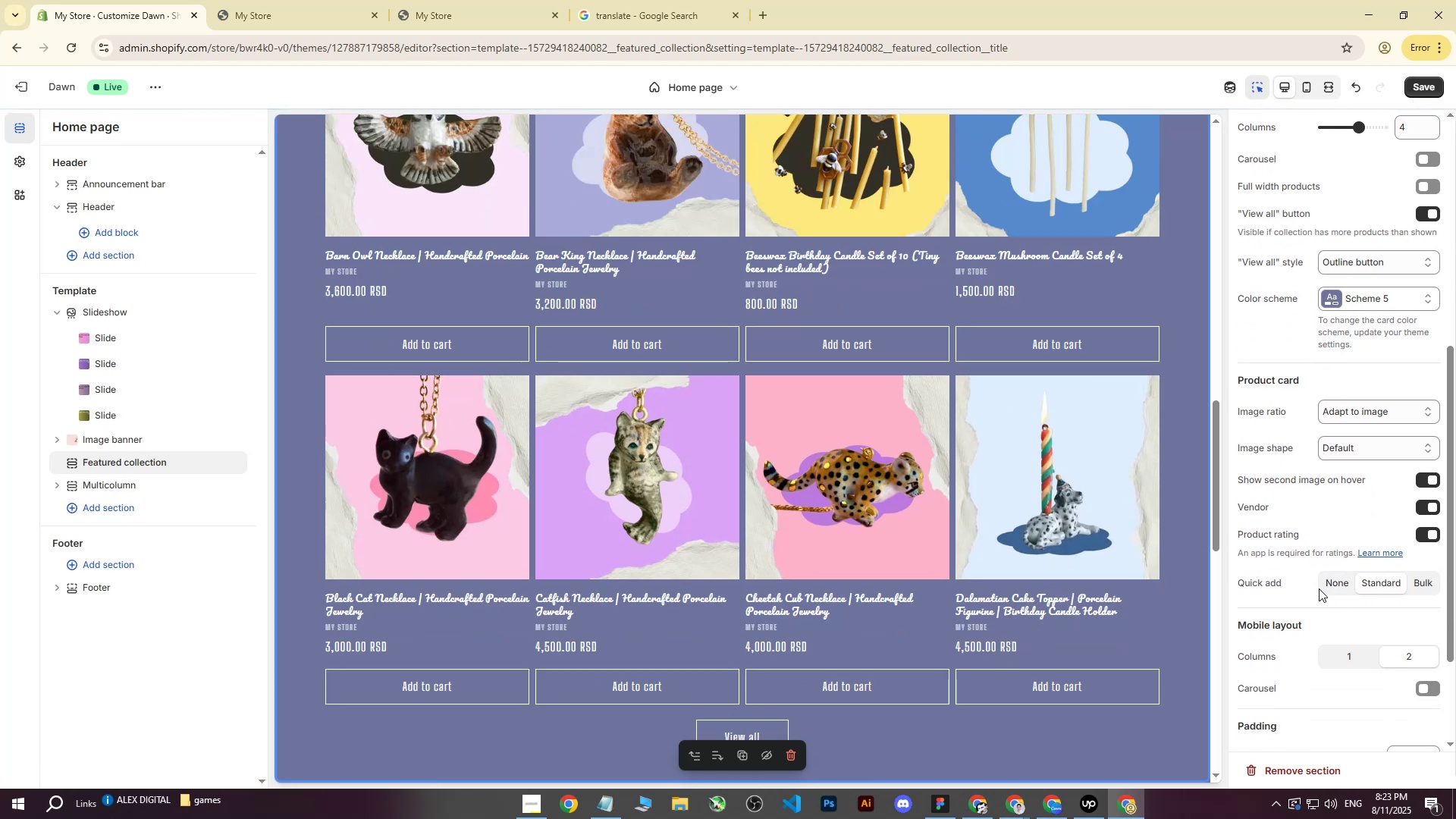 
left_click([1349, 588])
 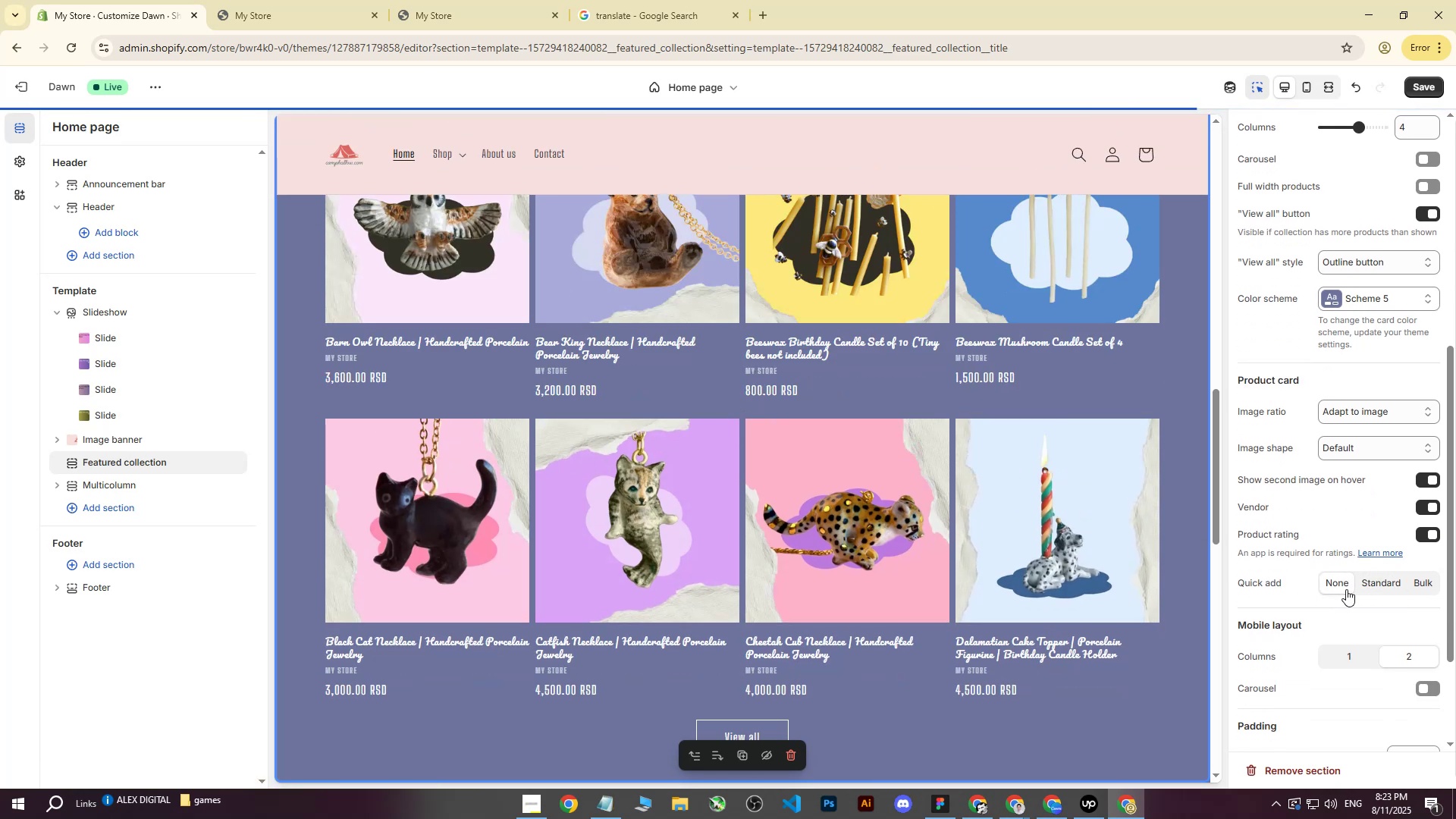 
scroll: coordinate [1086, 522], scroll_direction: up, amount: 1.0
 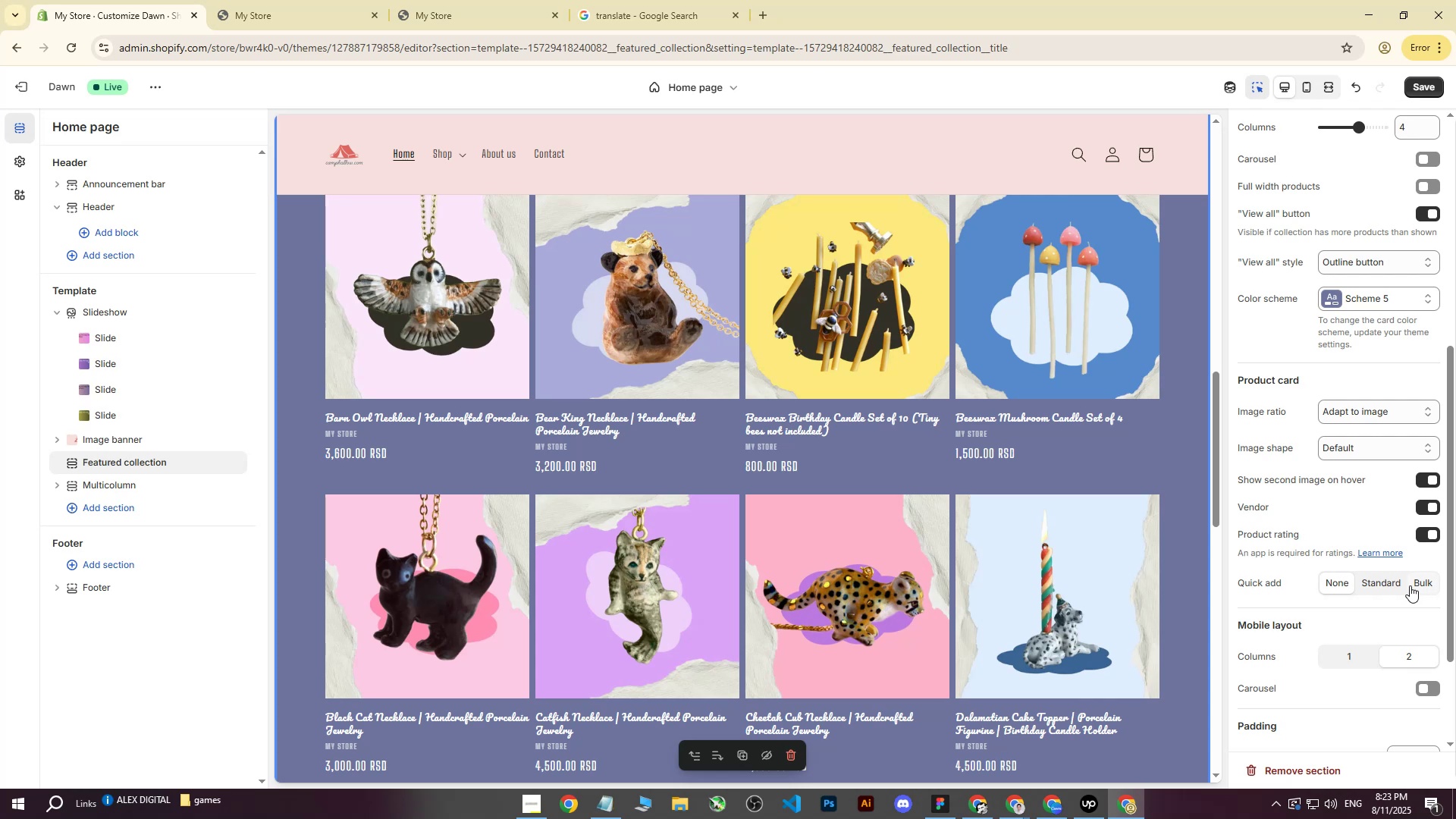 
left_click([1423, 585])
 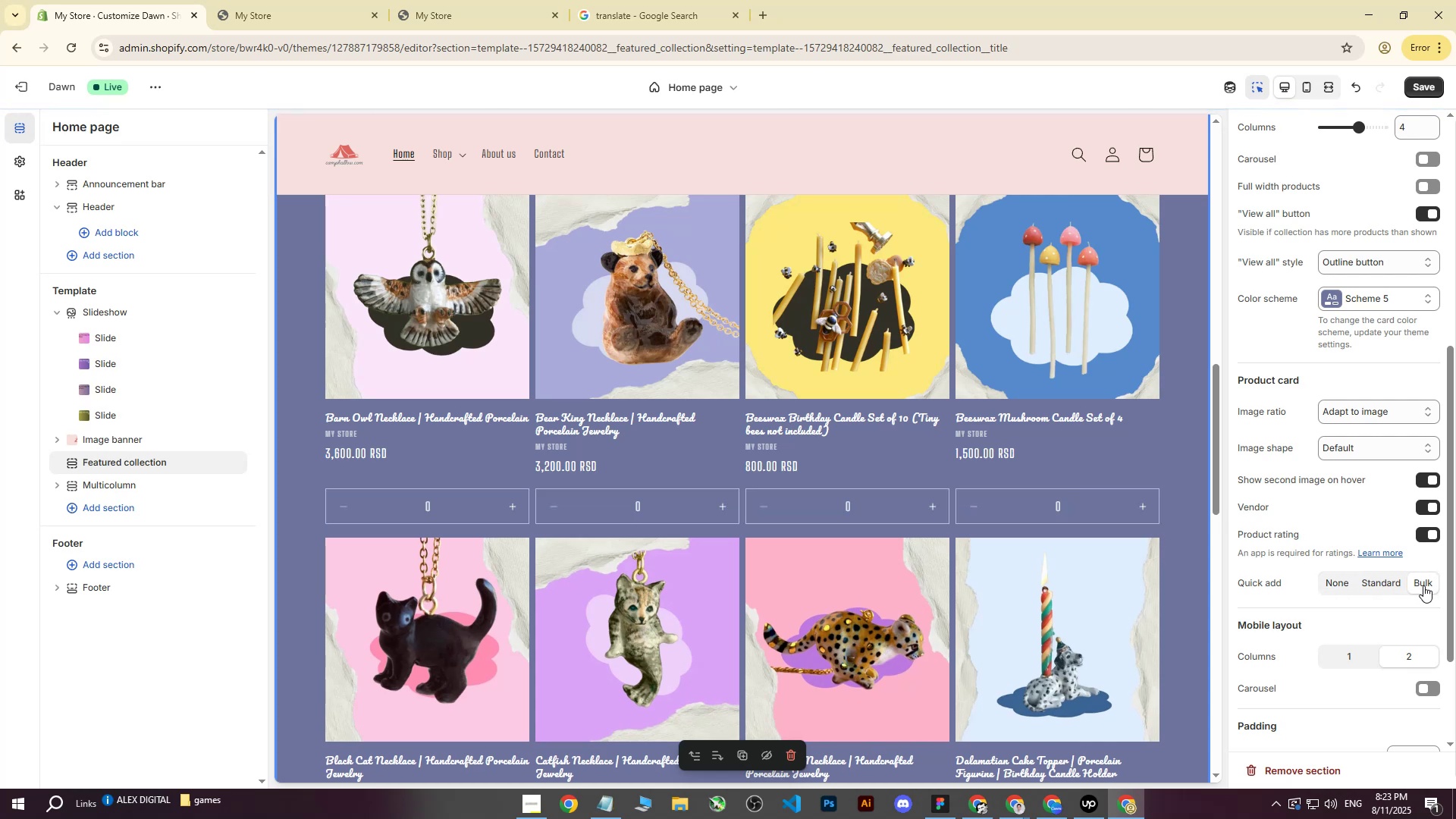 
left_click([1375, 593])
 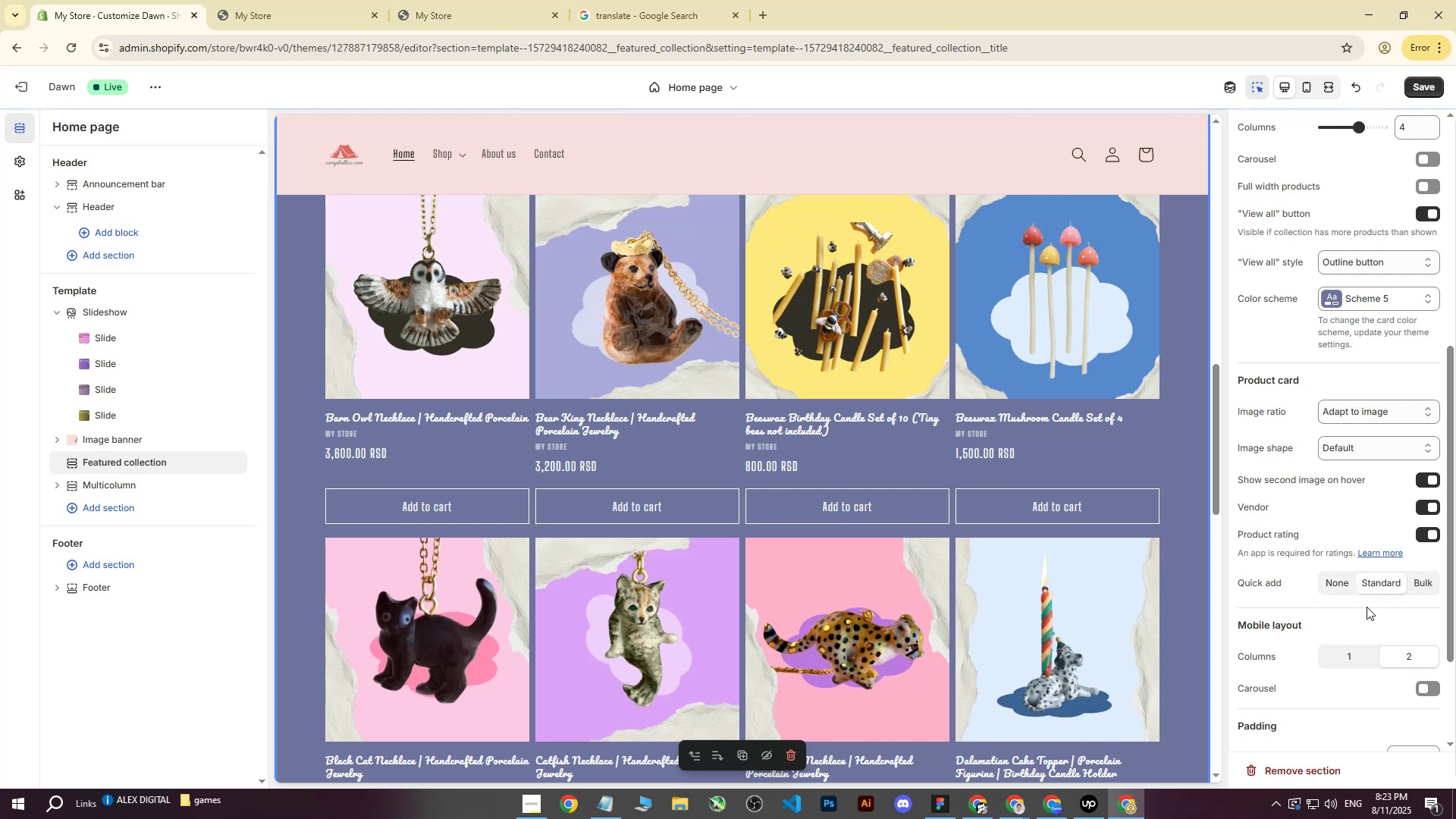 
scroll: coordinate [1354, 620], scroll_direction: down, amount: 2.0
 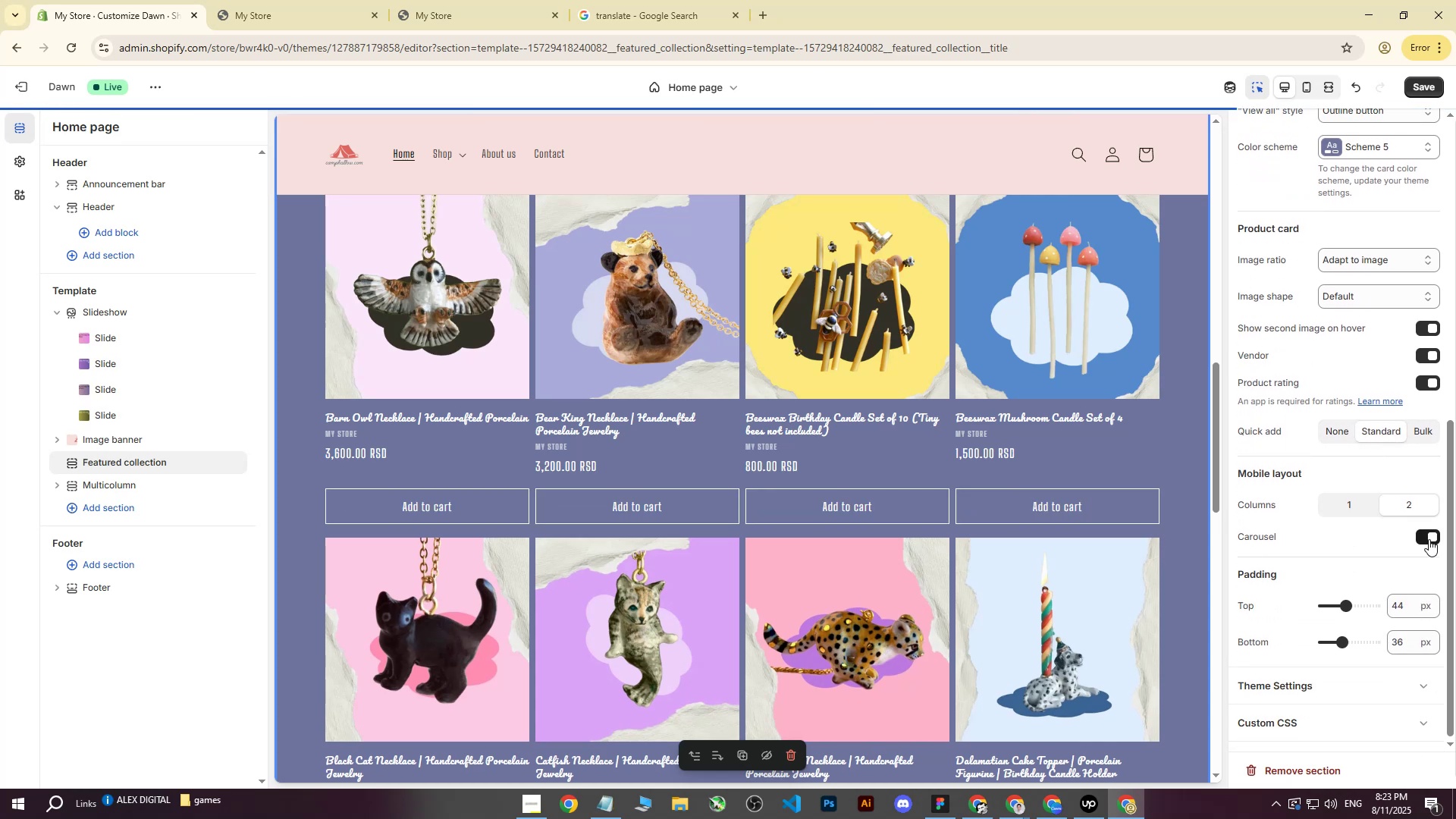 
left_click([1429, 539])
 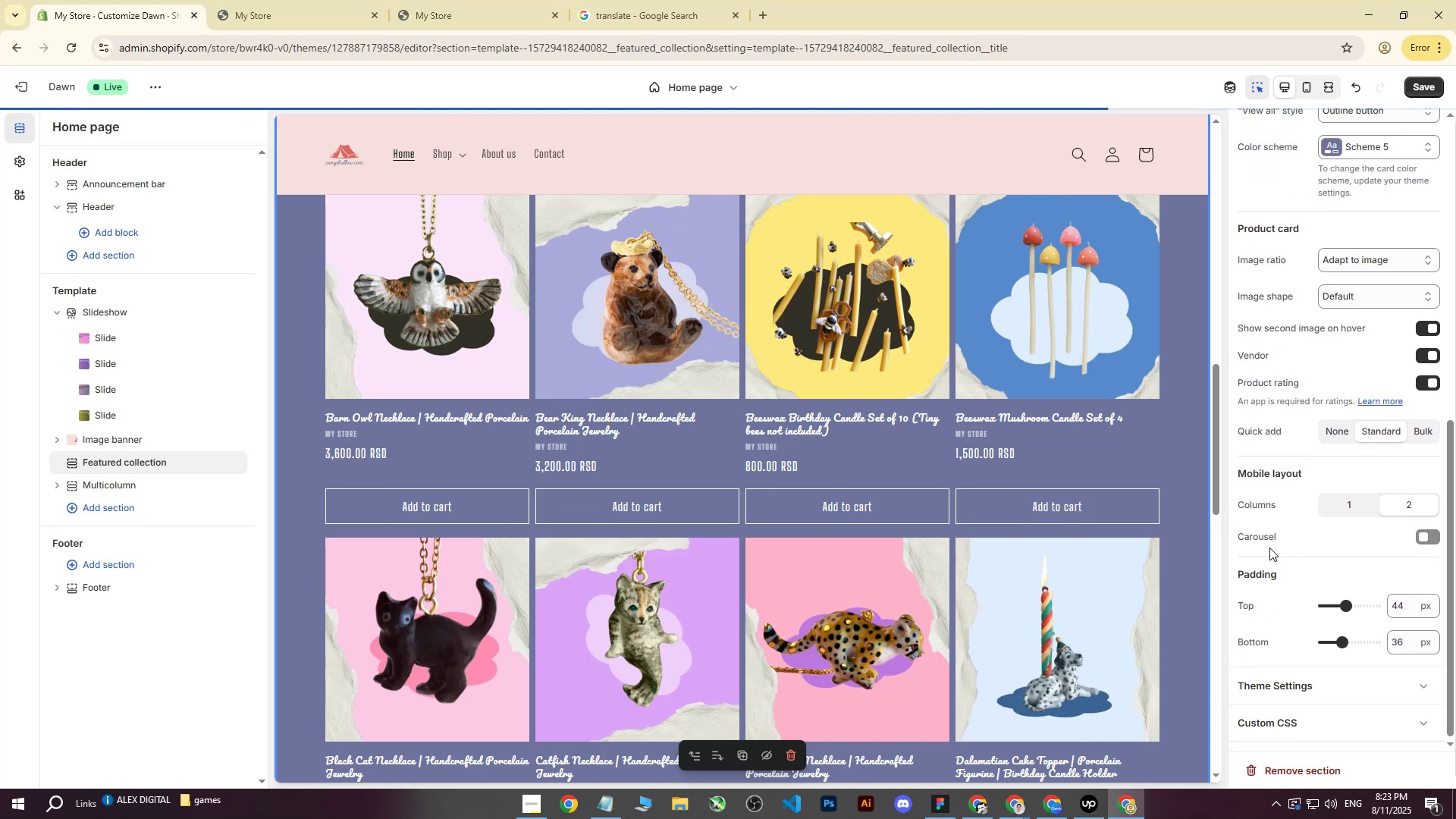 
scroll: coordinate [1269, 548], scroll_direction: down, amount: 2.0
 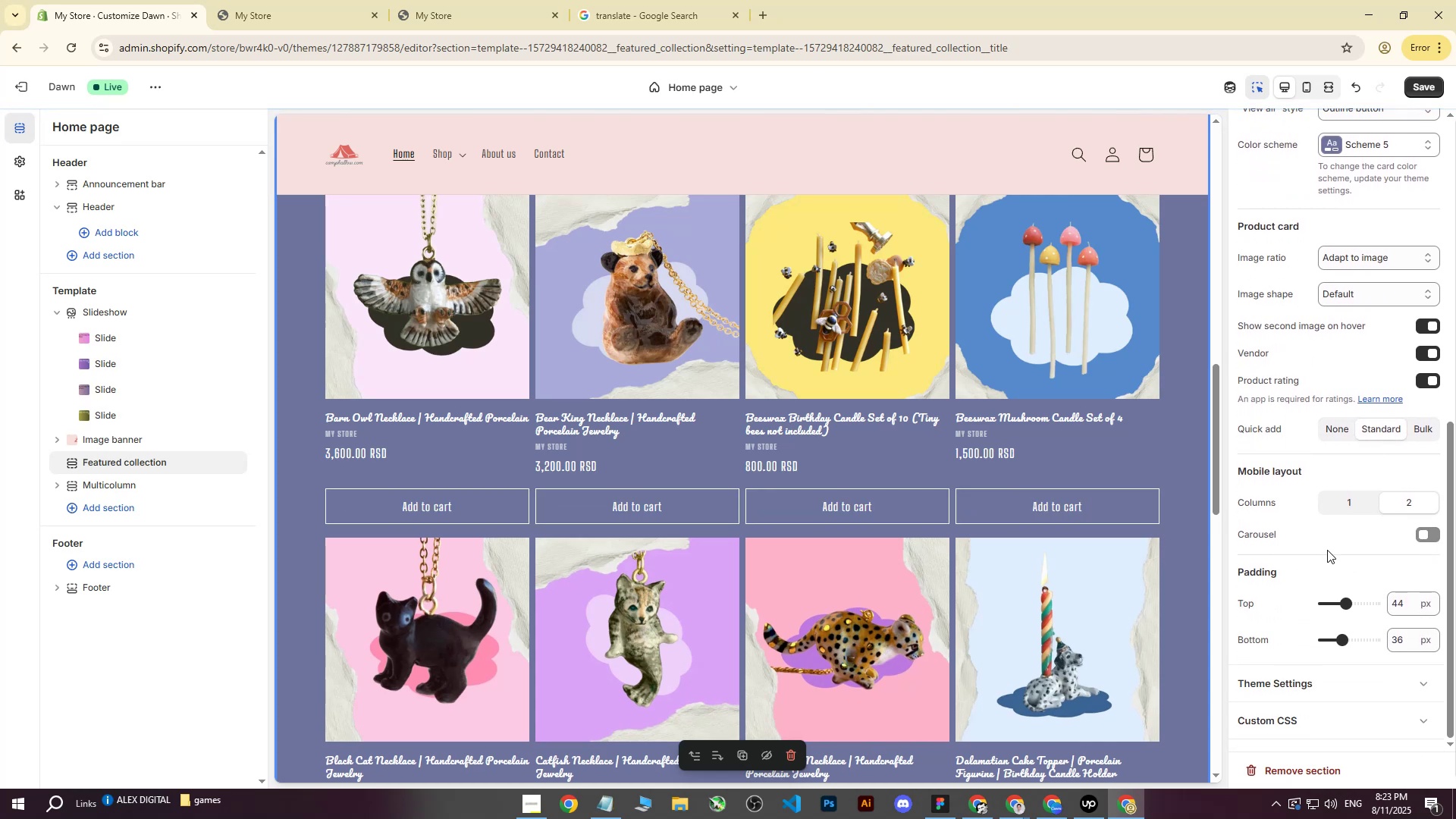 
scroll: coordinate [1326, 565], scroll_direction: up, amount: 10.0
 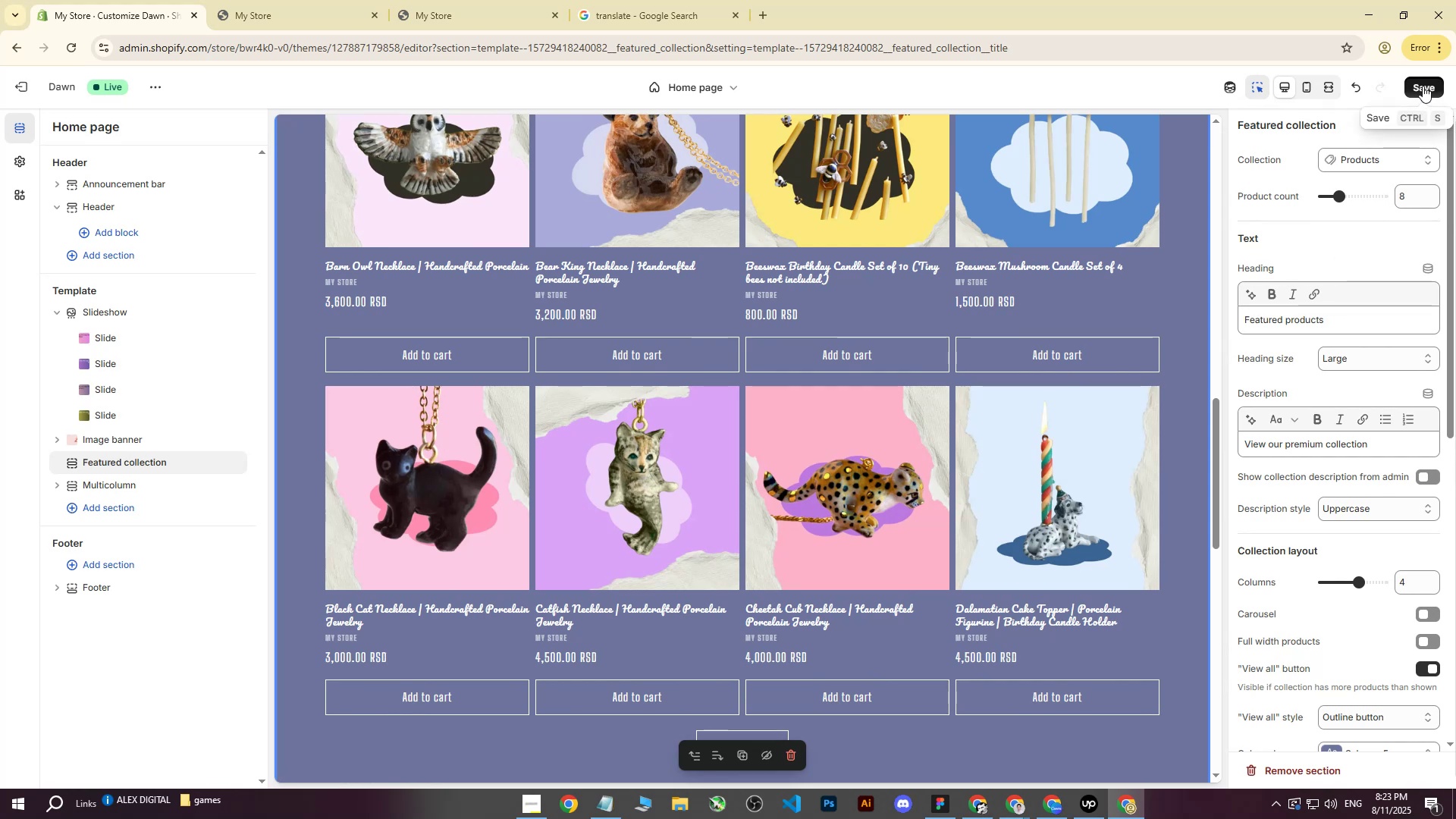 
left_click([1423, 86])
 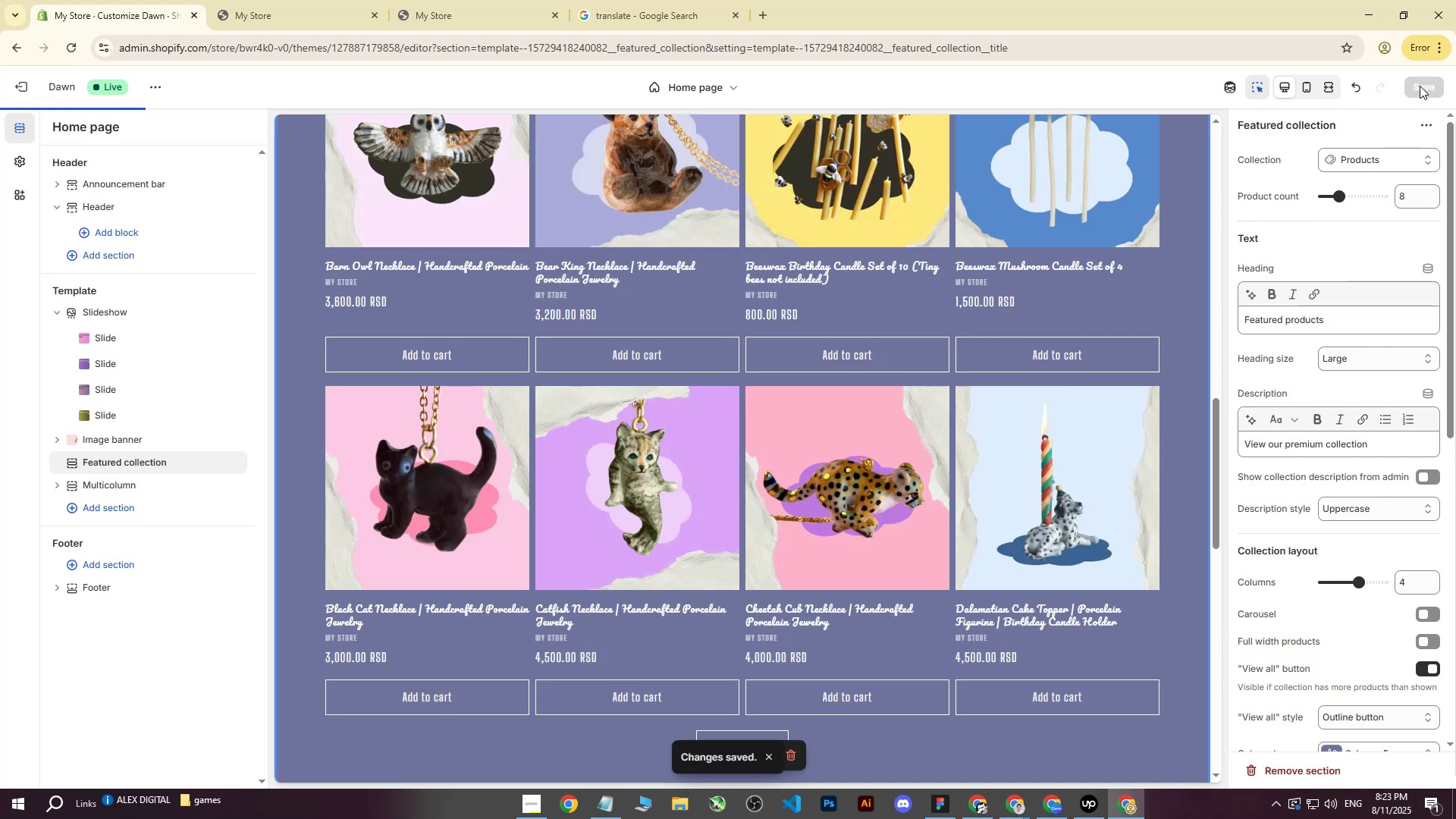 
scroll: coordinate [1026, 340], scroll_direction: up, amount: 4.0
 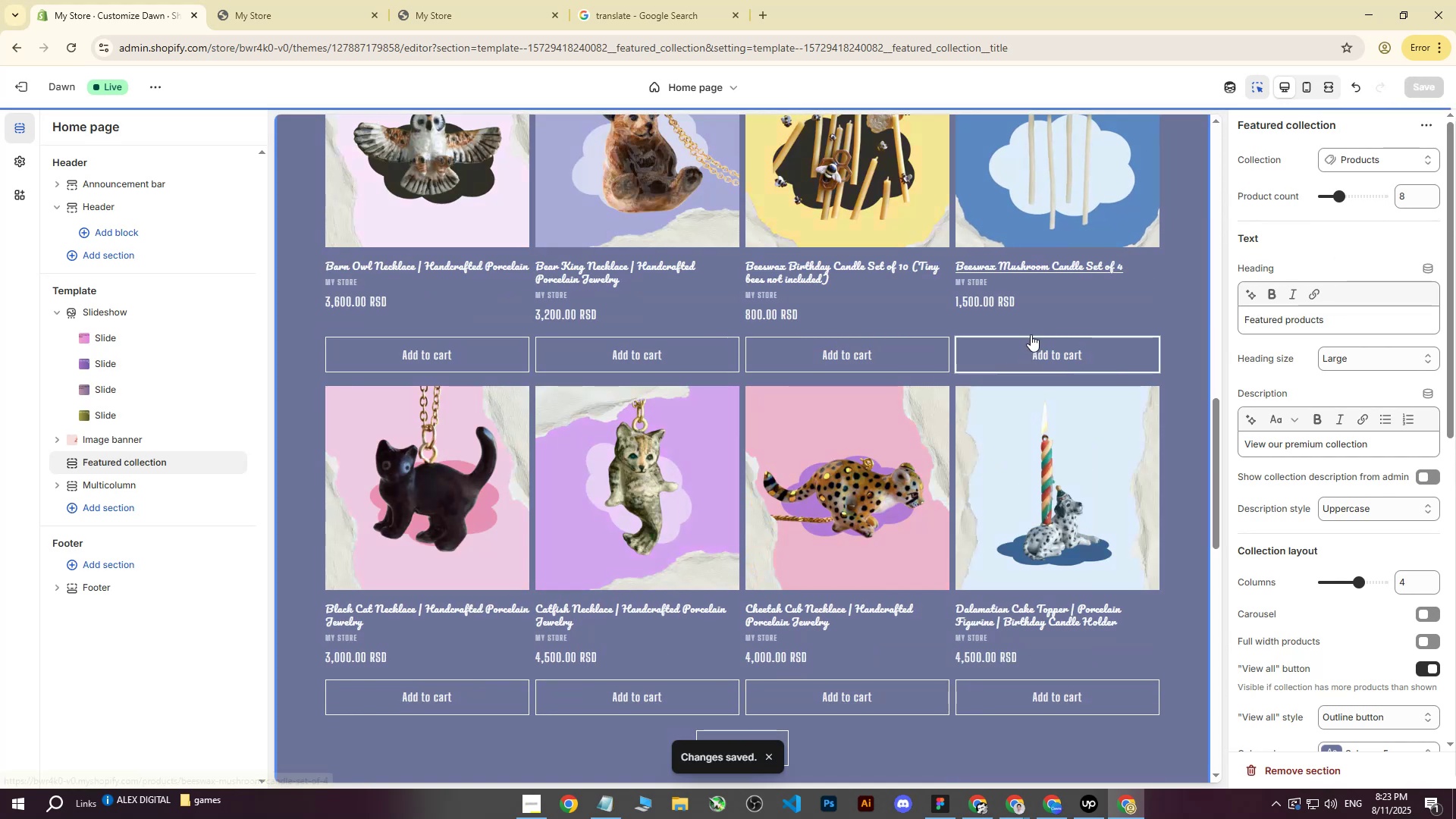 
scroll: coordinate [673, 425], scroll_direction: down, amount: 1.0
 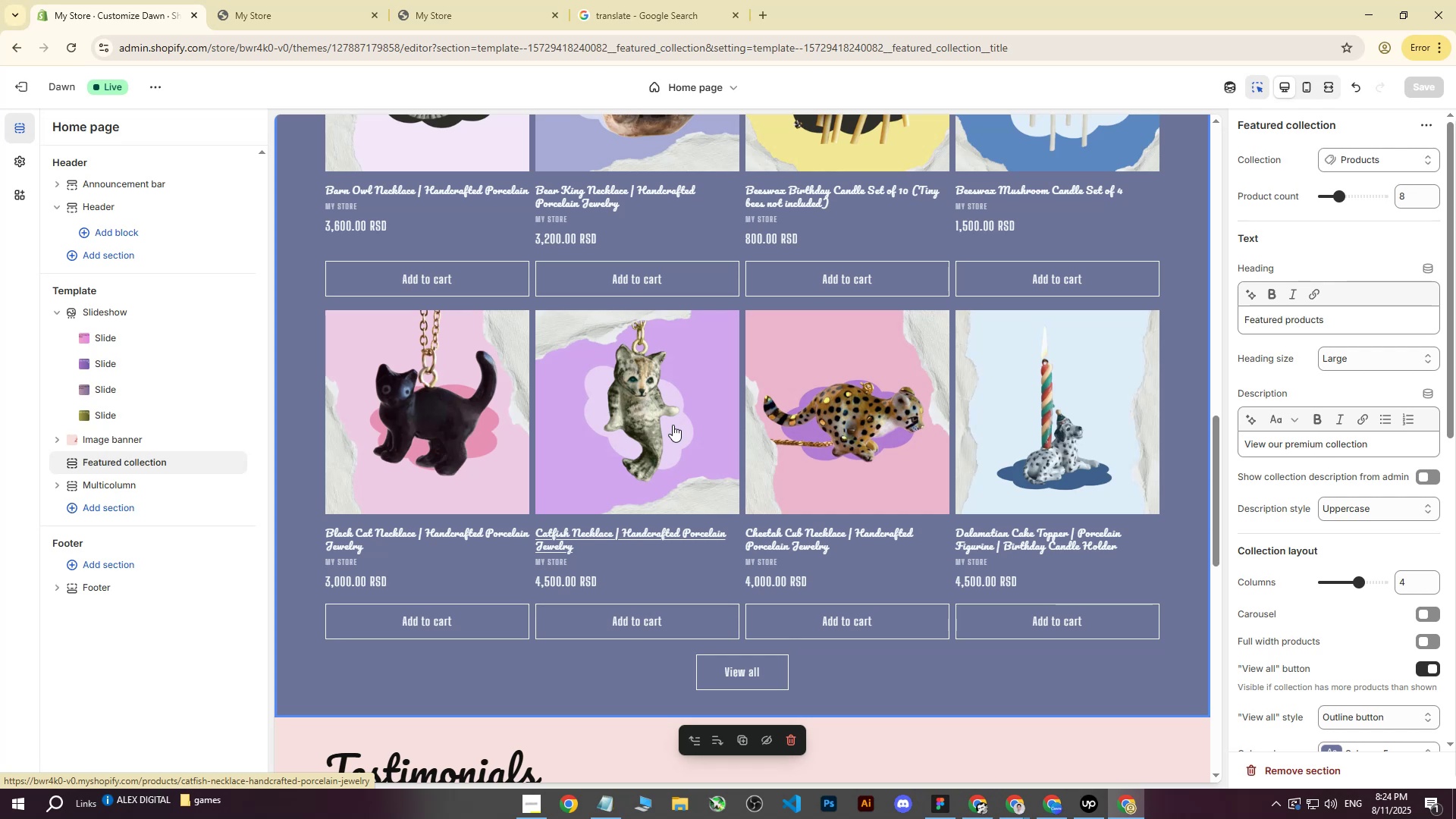 
wait(25.56)
 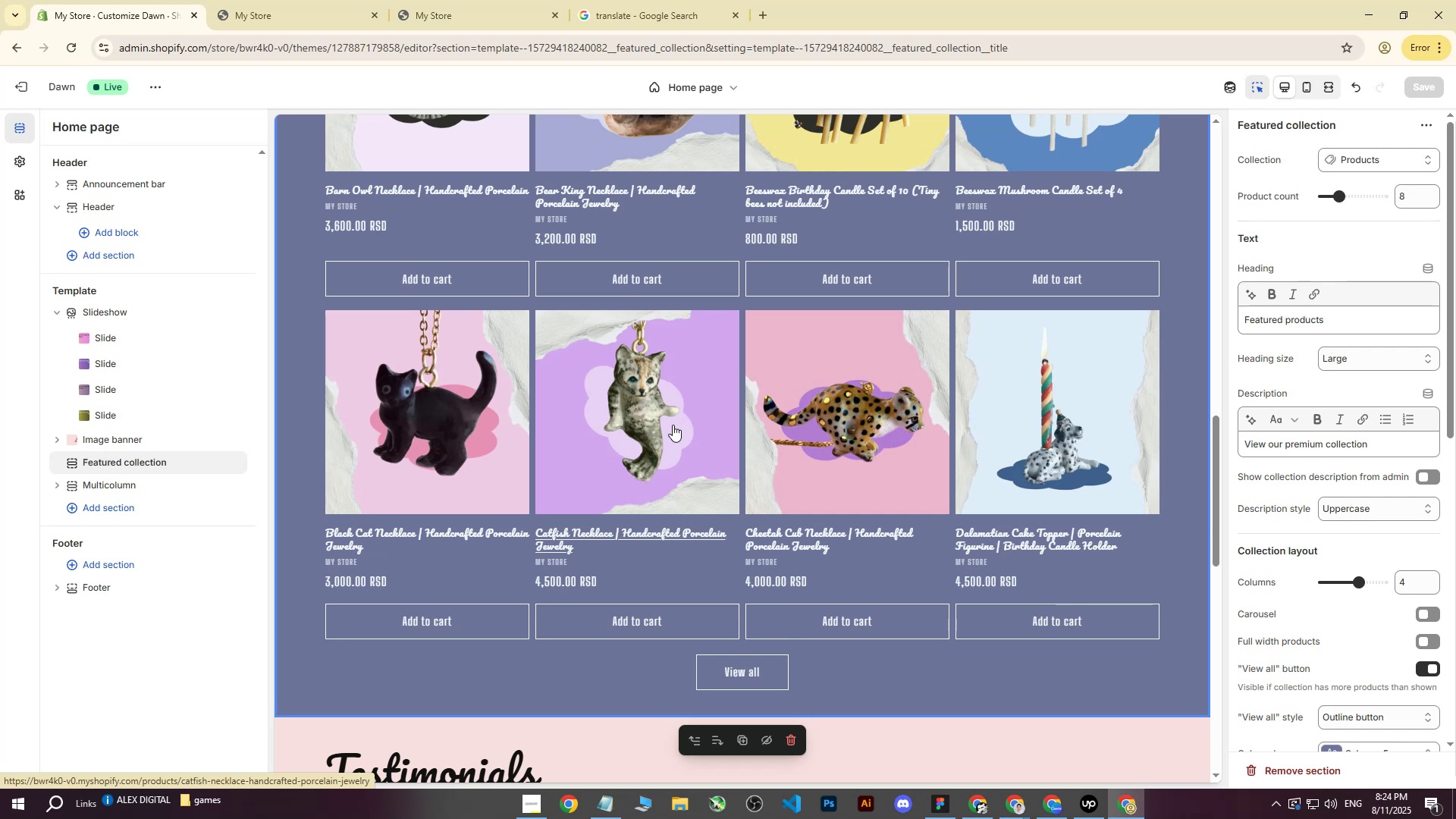 
scroll: coordinate [576, 265], scroll_direction: up, amount: 29.0
 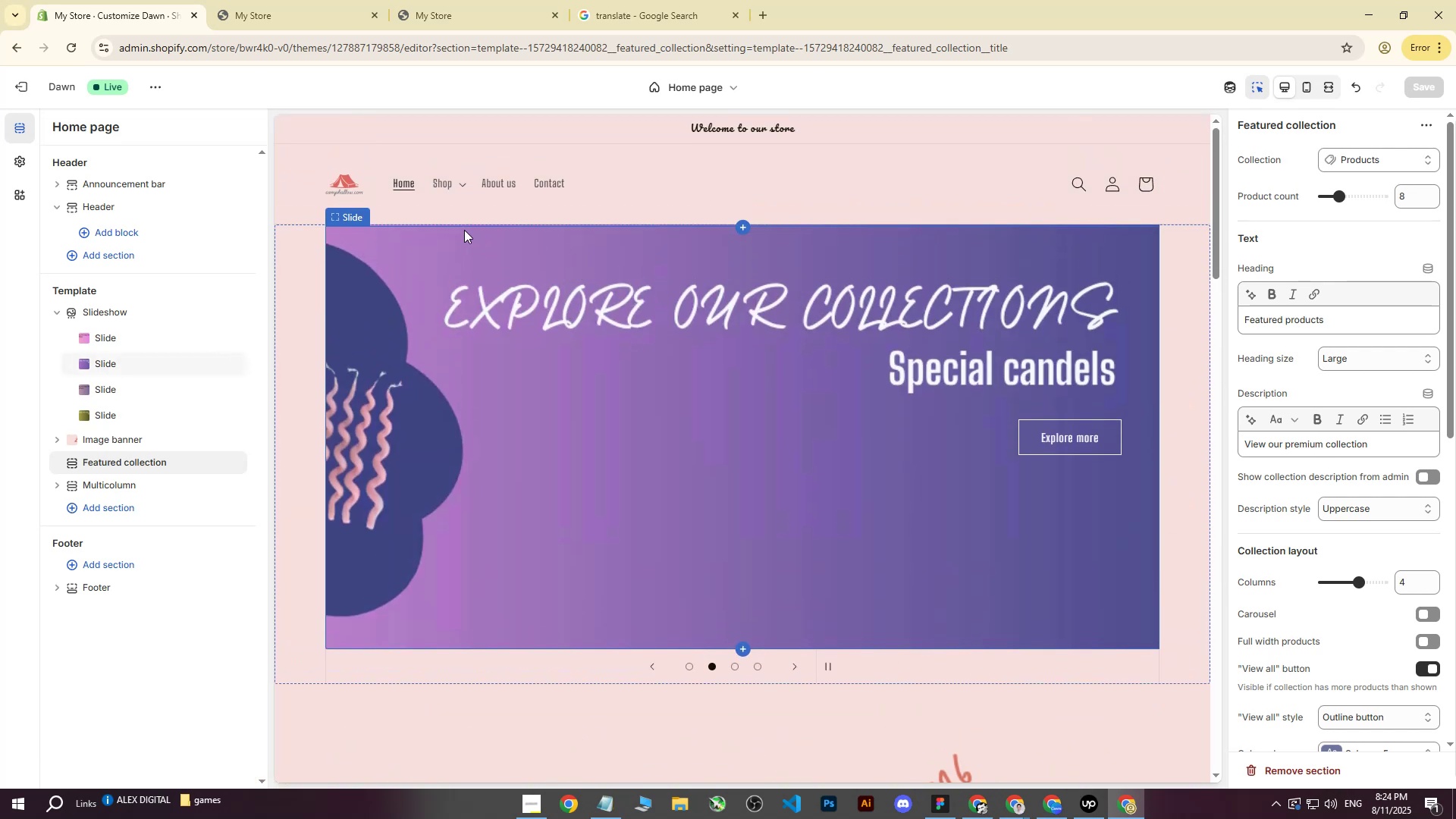 
scroll: coordinate [645, 426], scroll_direction: down, amount: 35.0
 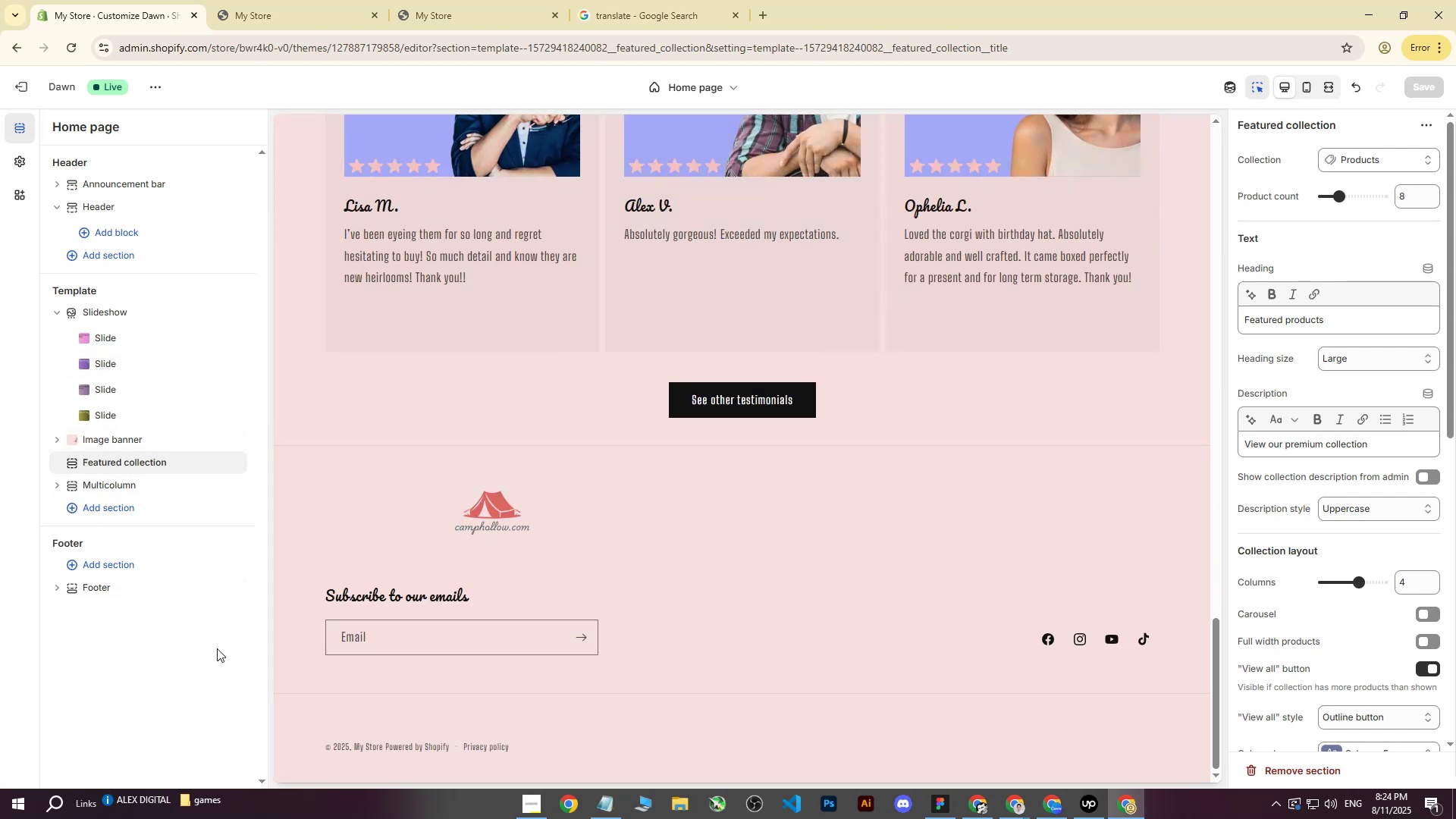 
left_click([1095, 805])
 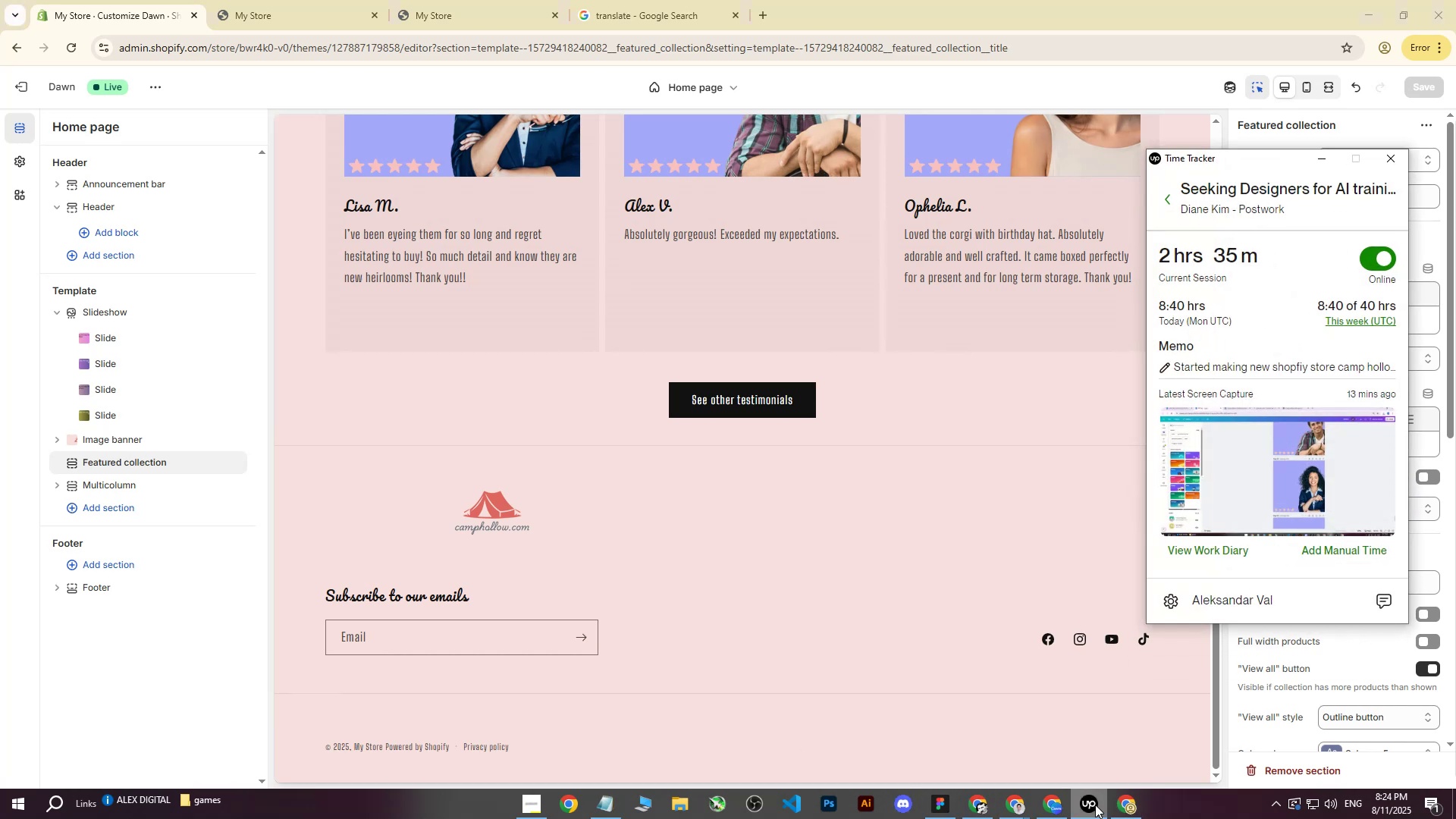 
left_click([1095, 806])
 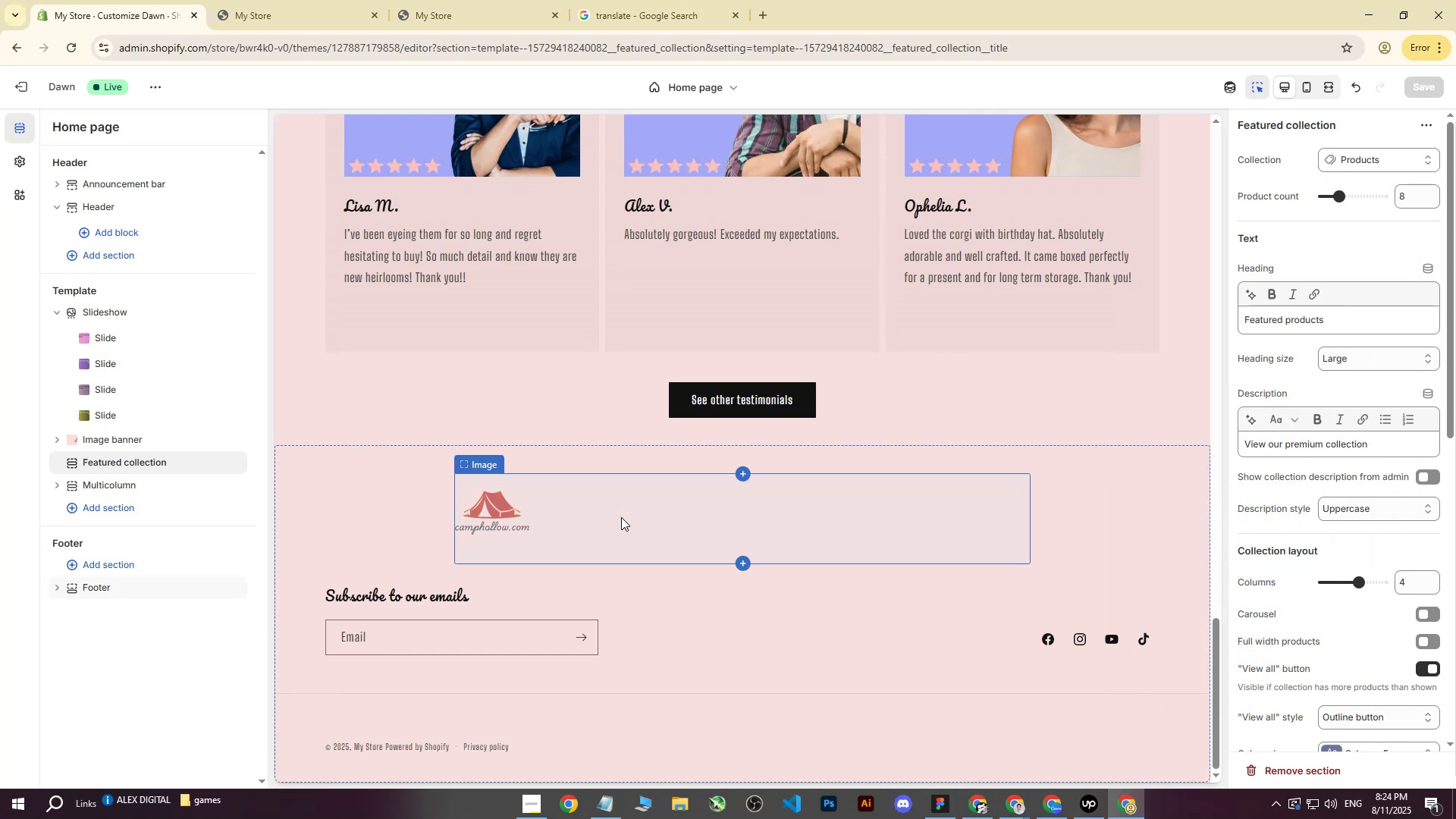 
scroll: coordinate [349, 233], scroll_direction: up, amount: 25.0
 